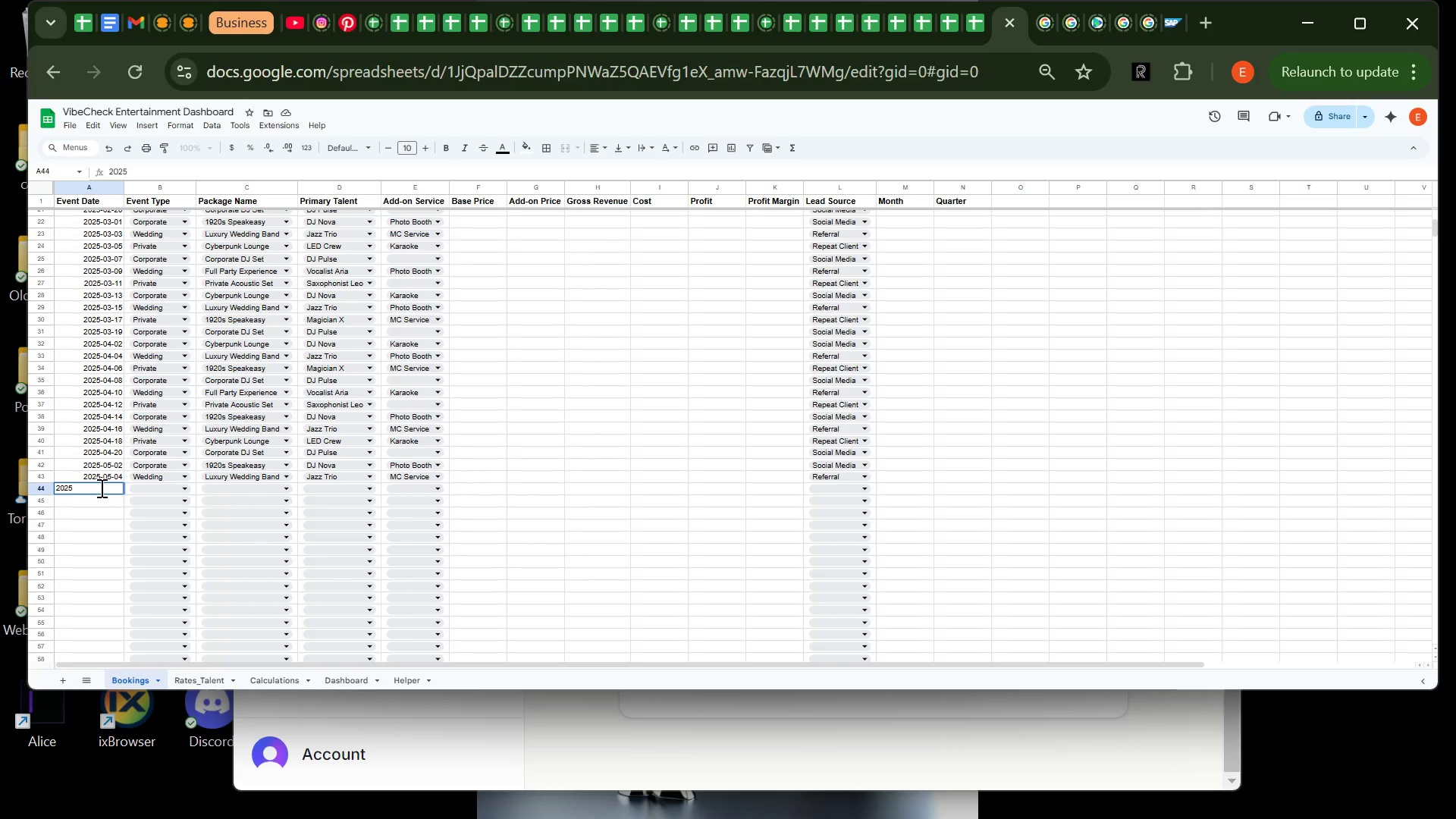 
type(-05-06)
 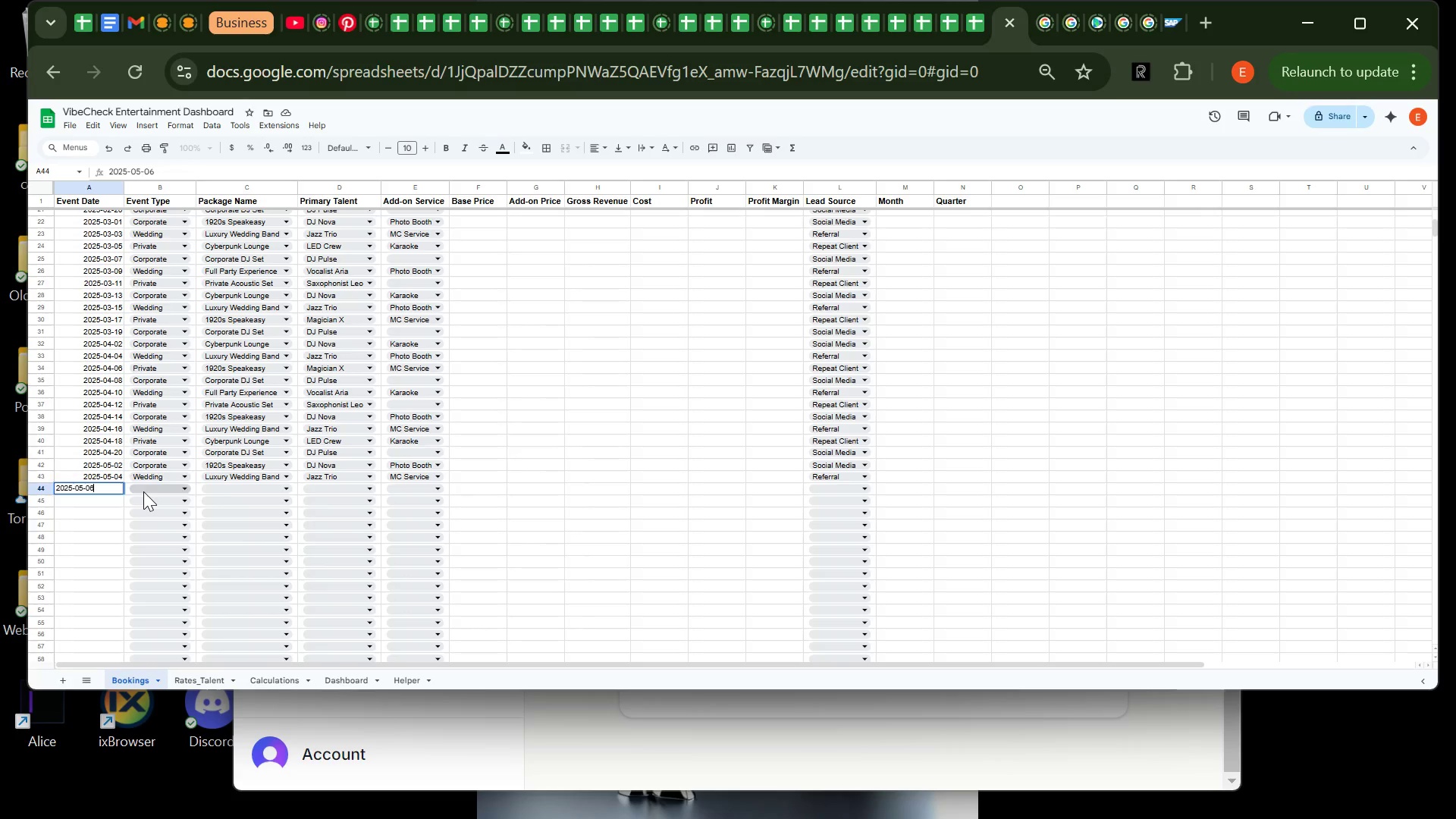 
left_click([143, 491])
 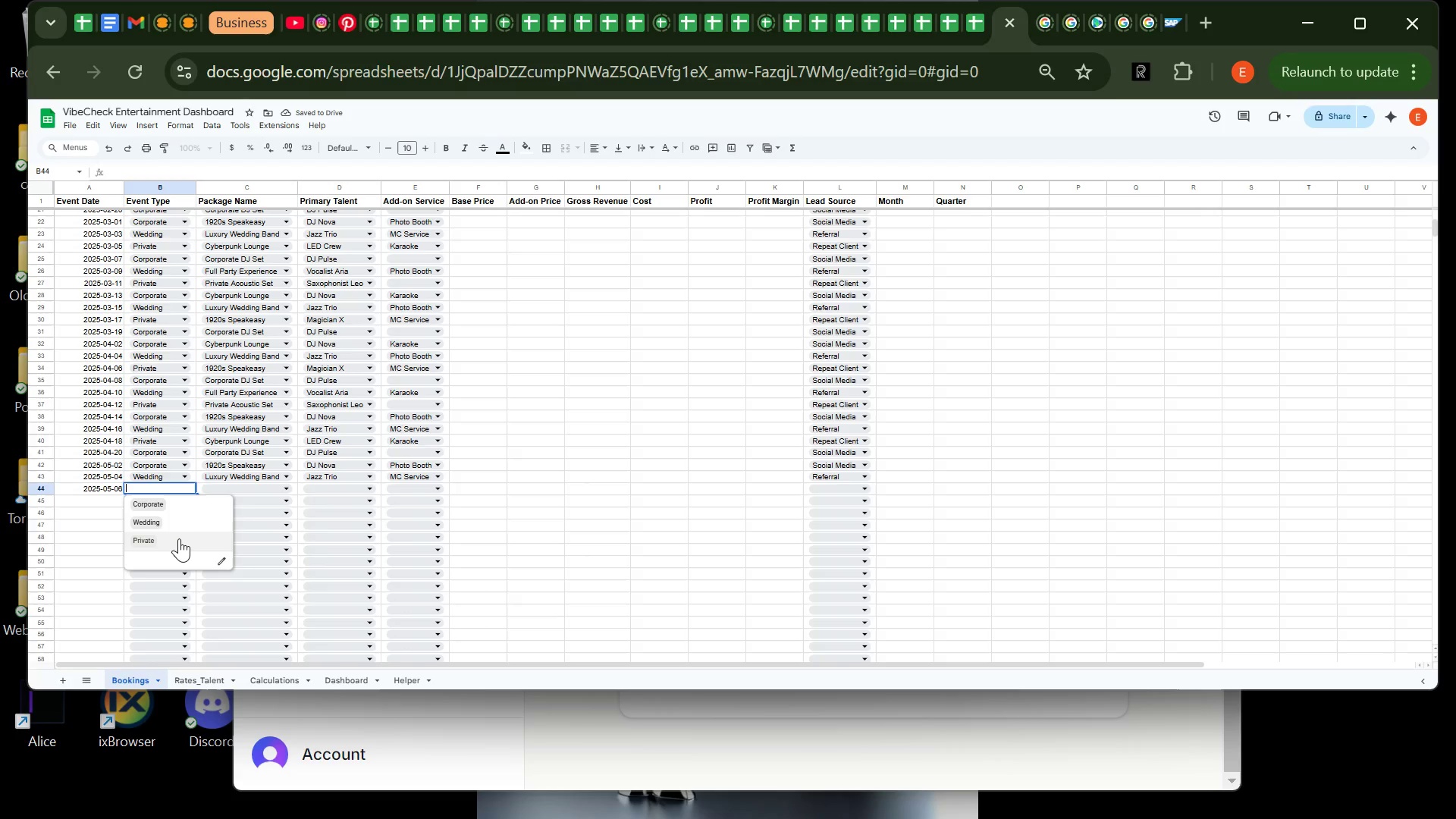 
left_click([179, 538])
 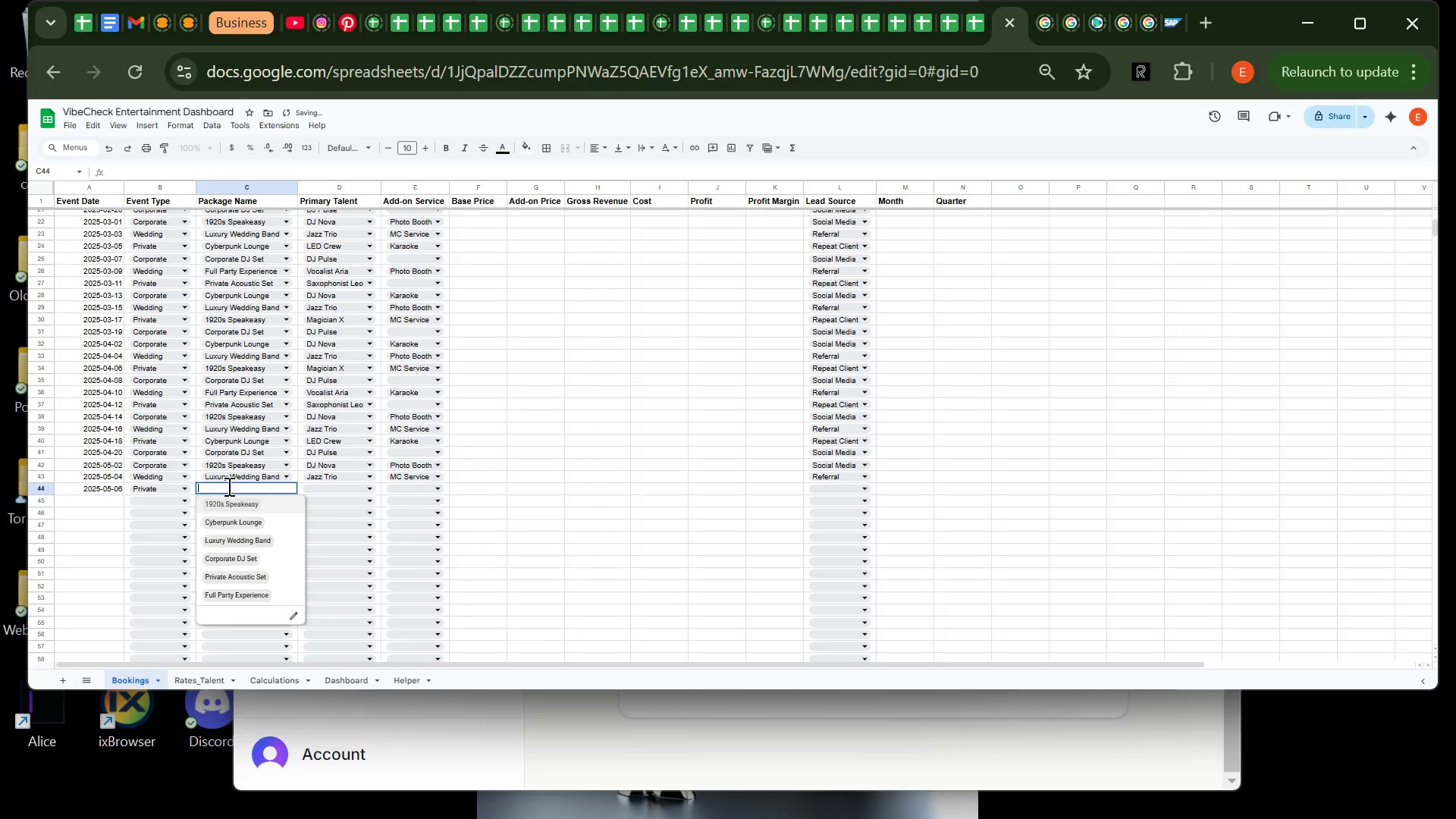 
left_click([228, 486])
 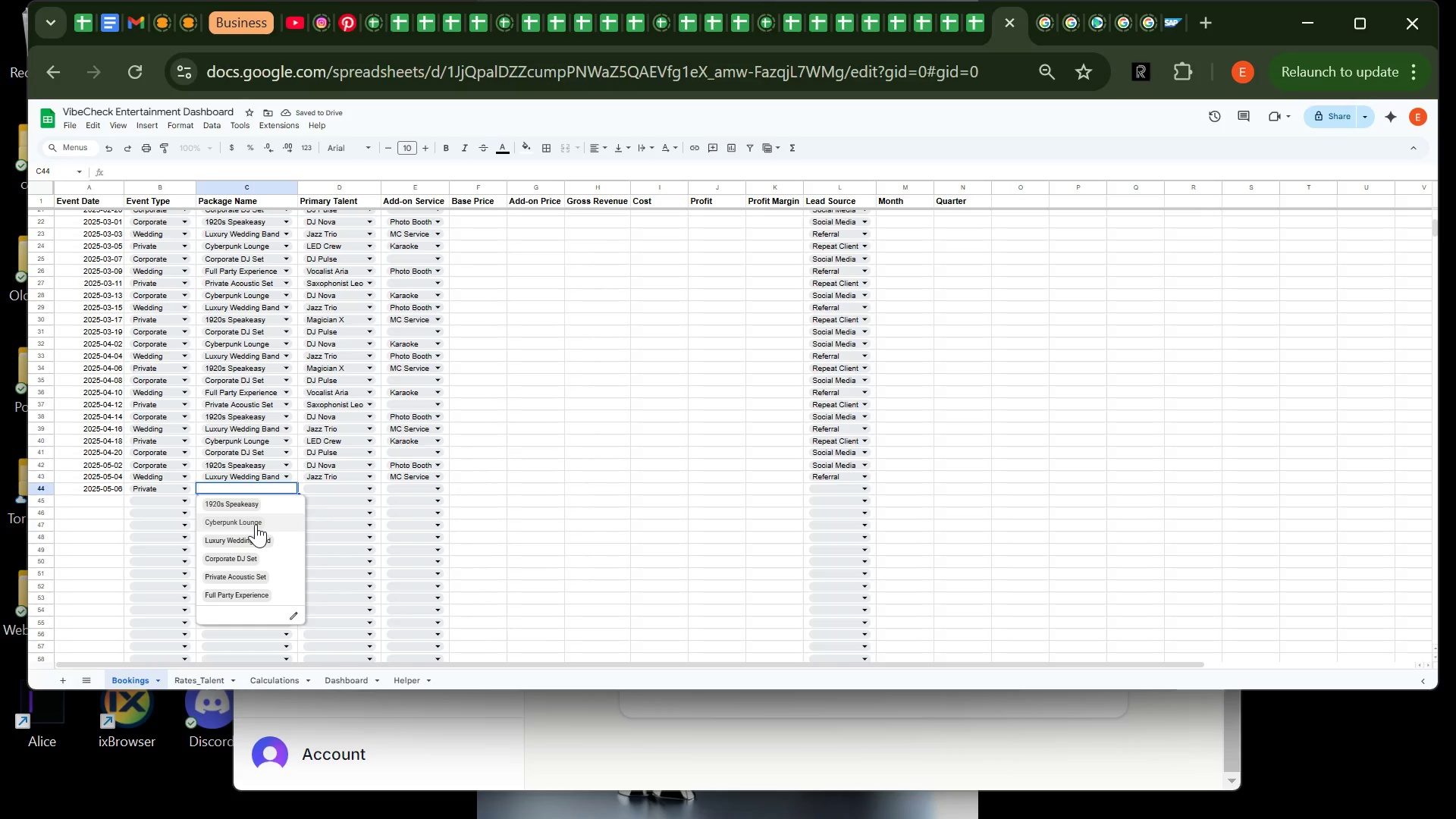 
left_click([256, 524])
 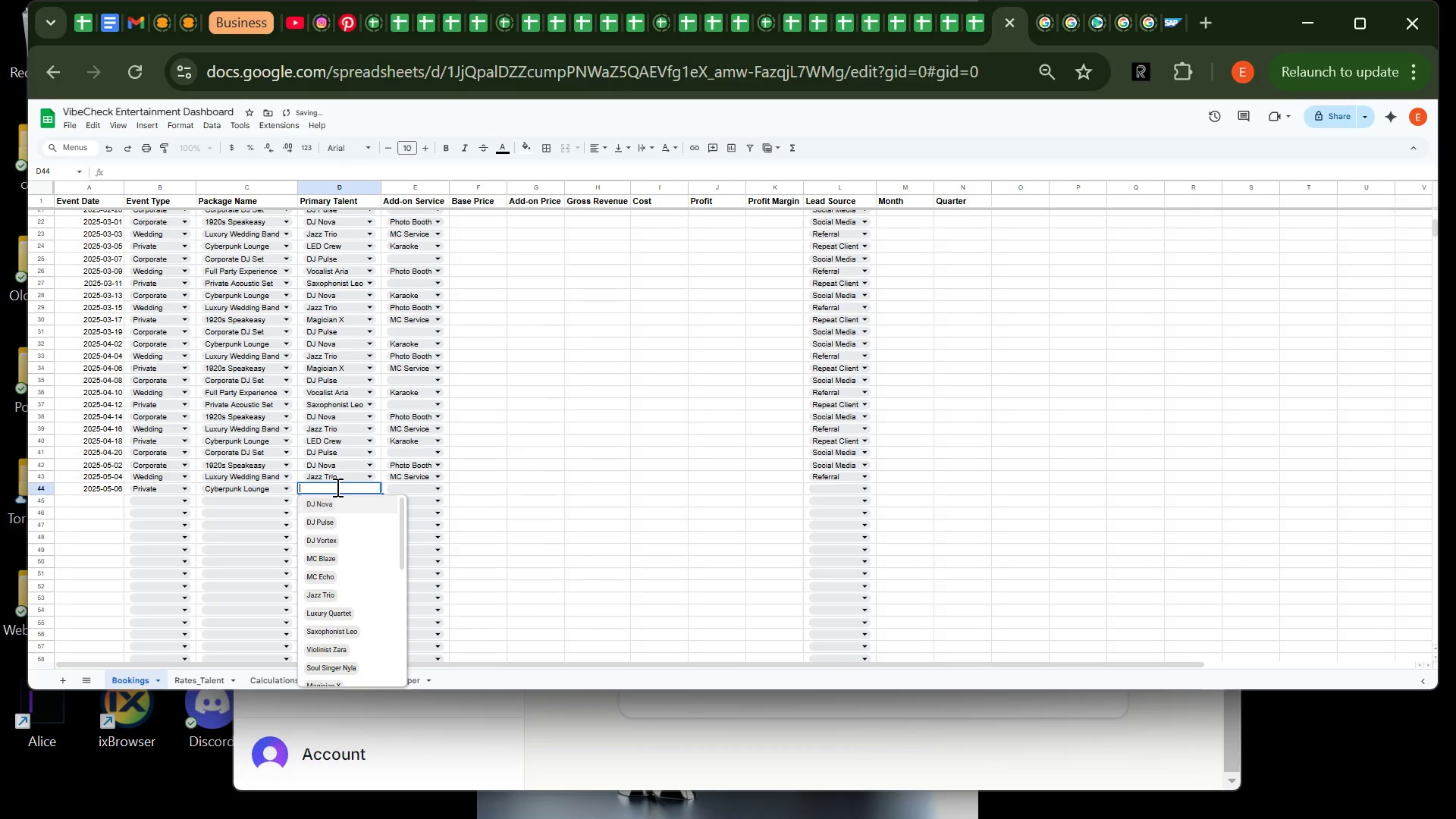 
left_click([336, 487])
 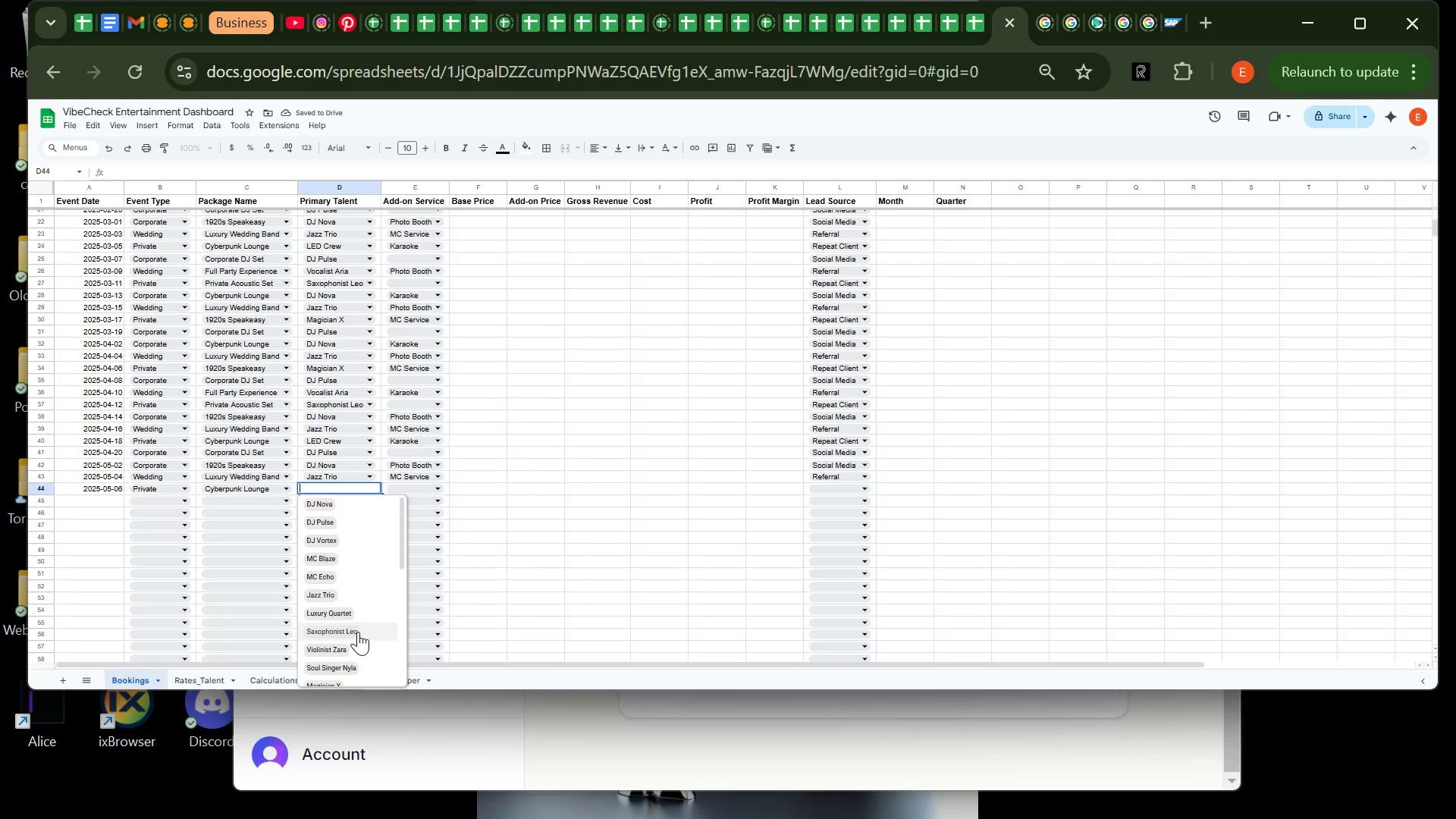 
scroll: coordinate [358, 632], scroll_direction: down, amount: 2.0
 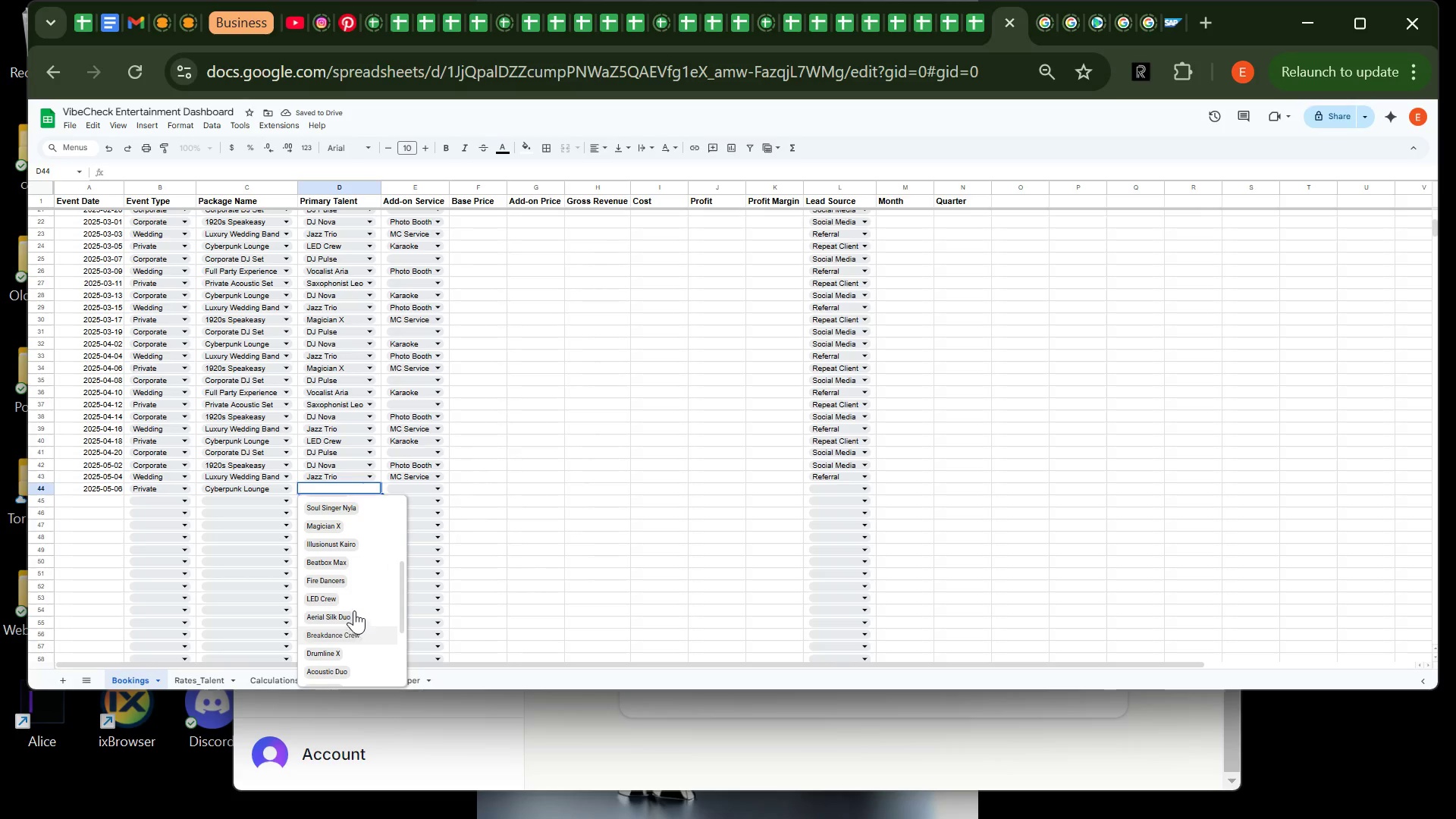 
scroll: coordinate [358, 632], scroll_direction: none, amount: 0.0
 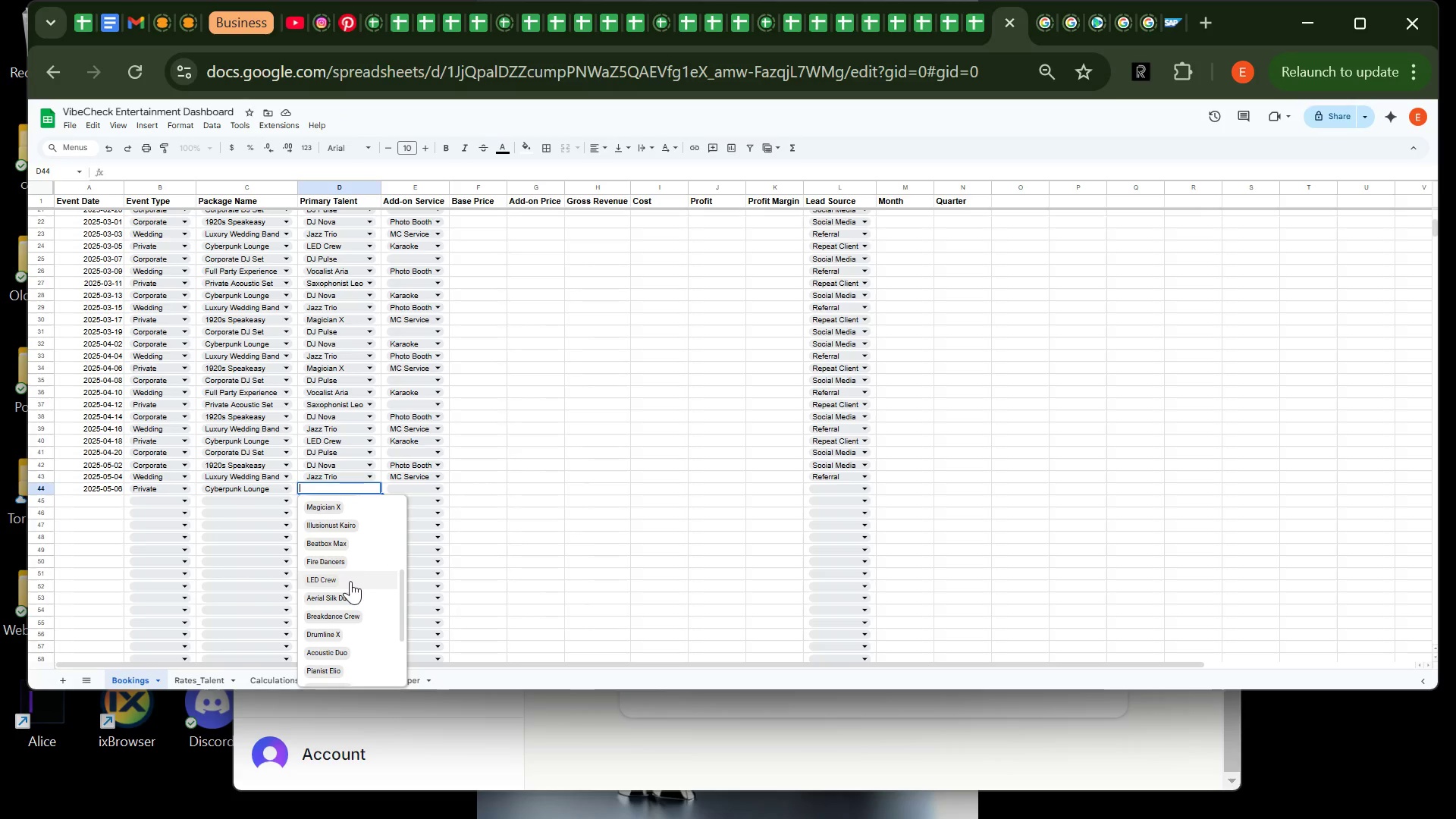 
left_click([350, 581])
 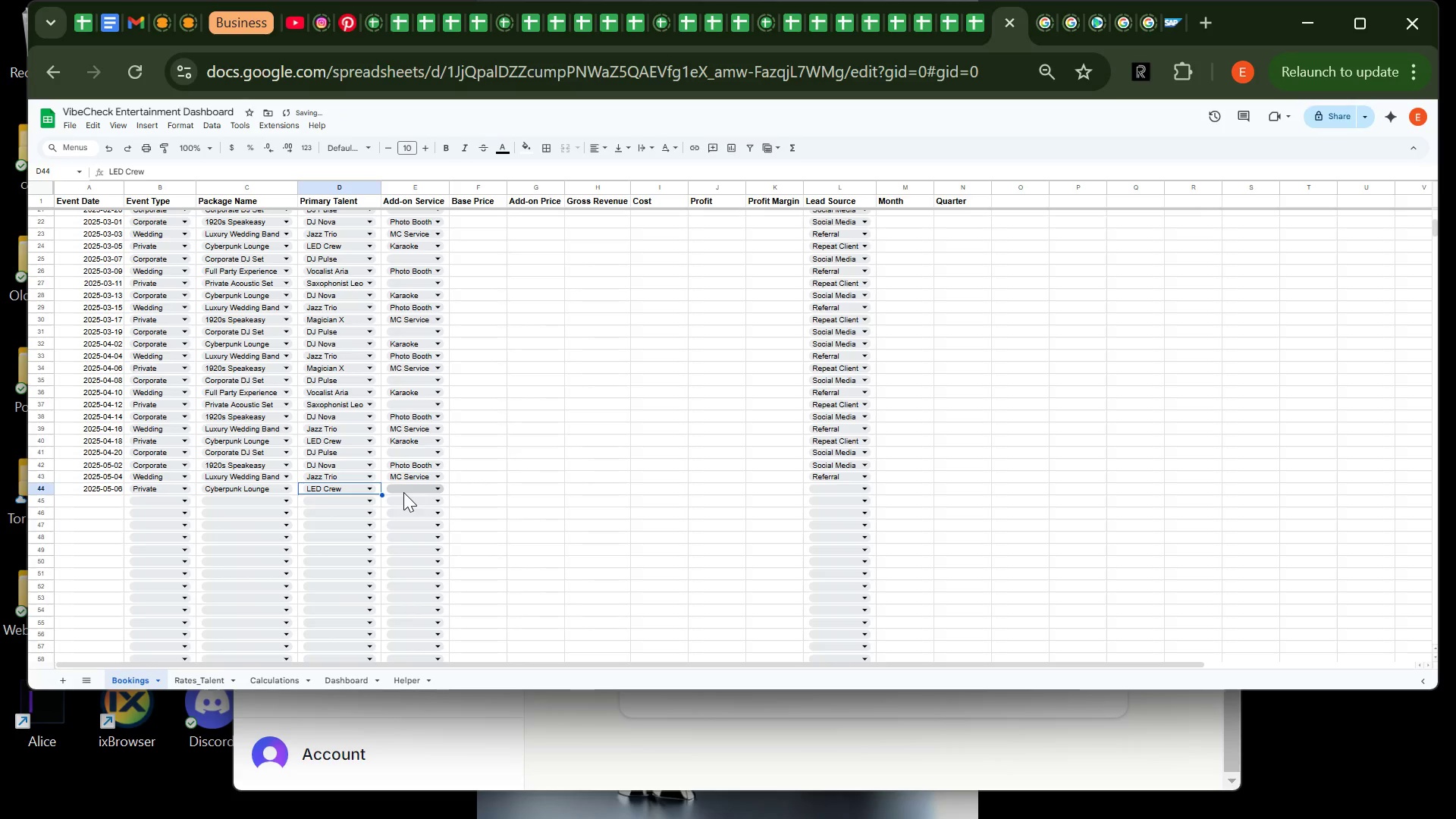 
left_click([403, 492])
 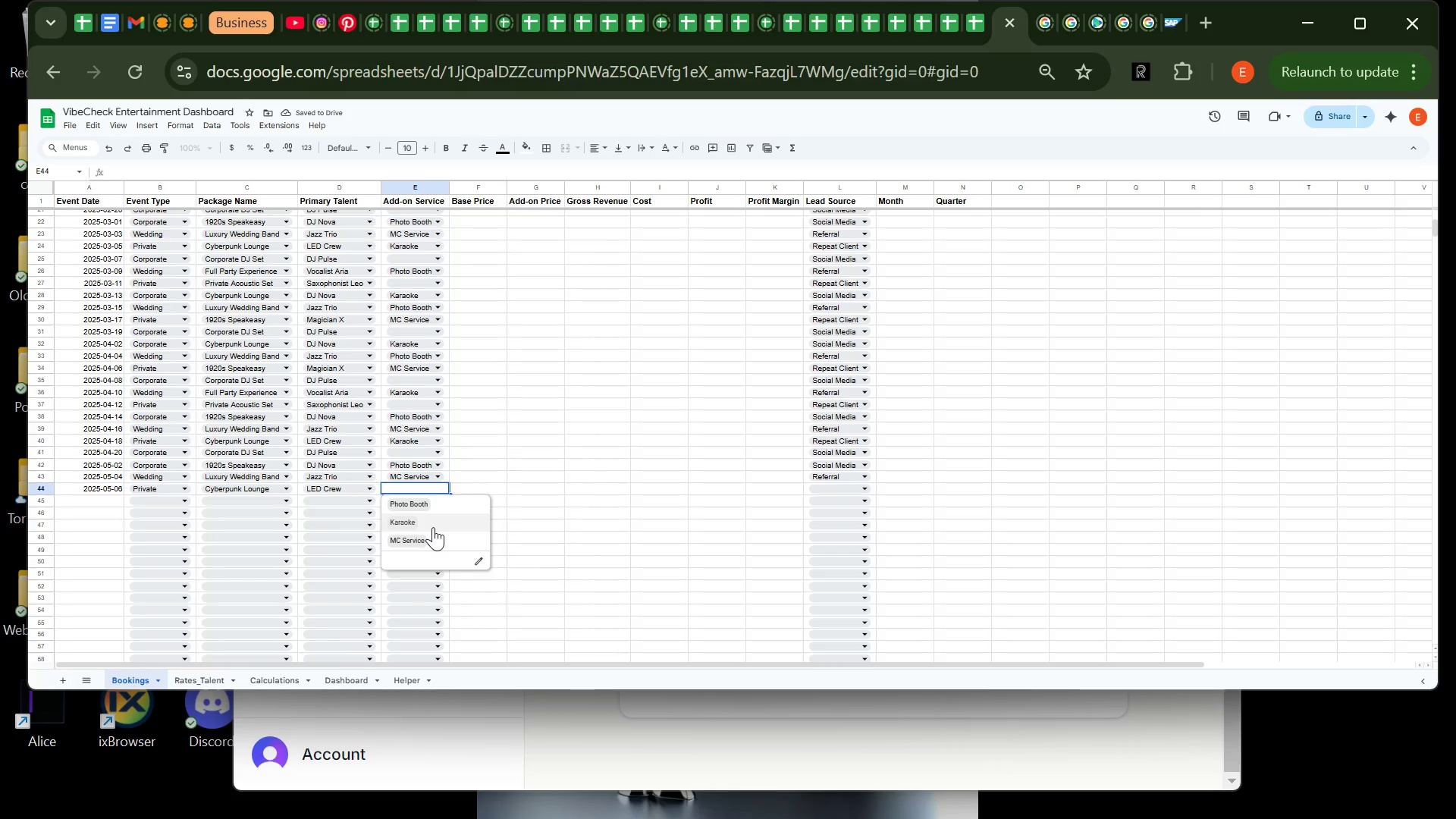 
left_click([433, 527])
 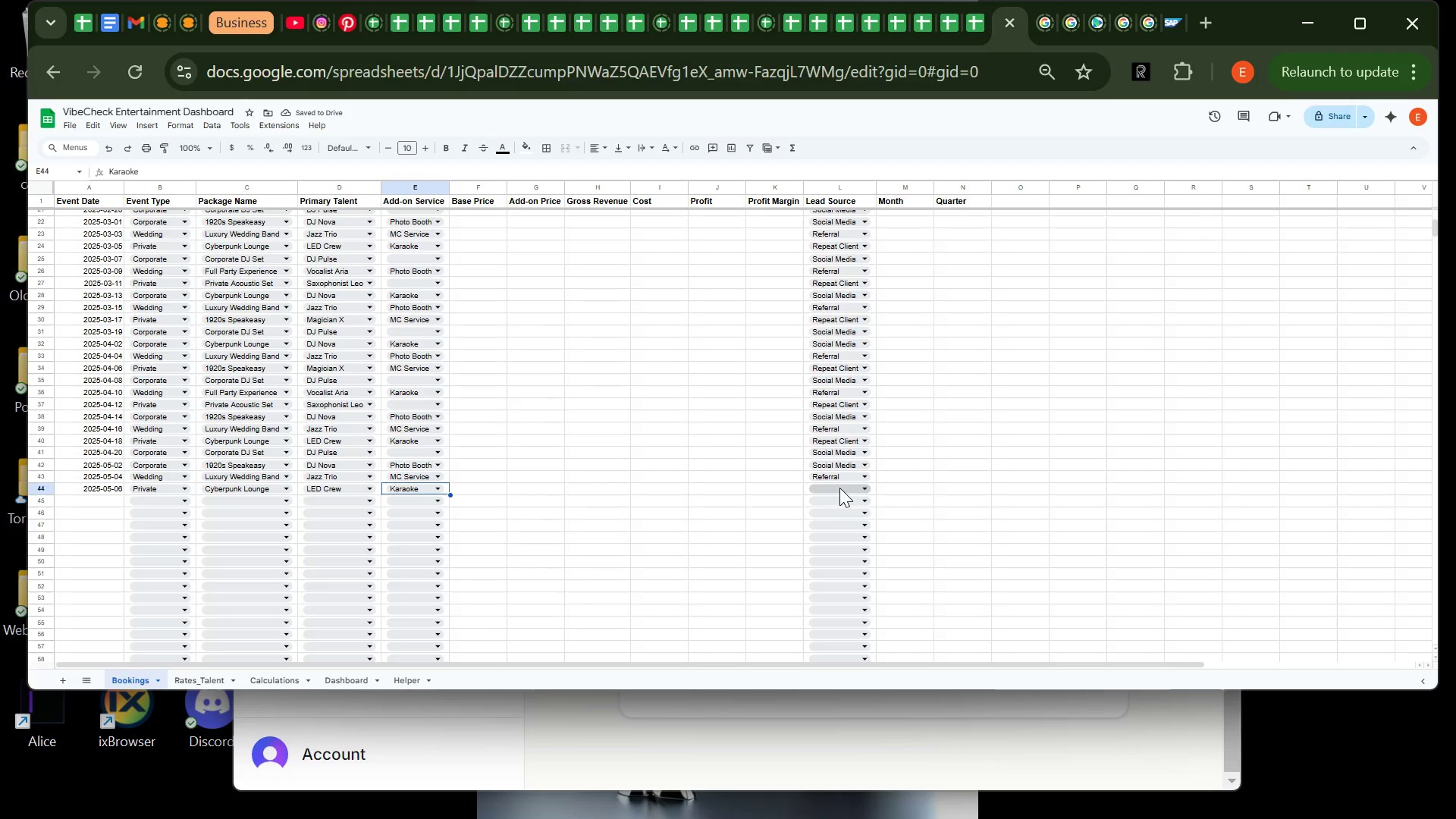 
left_click([839, 488])
 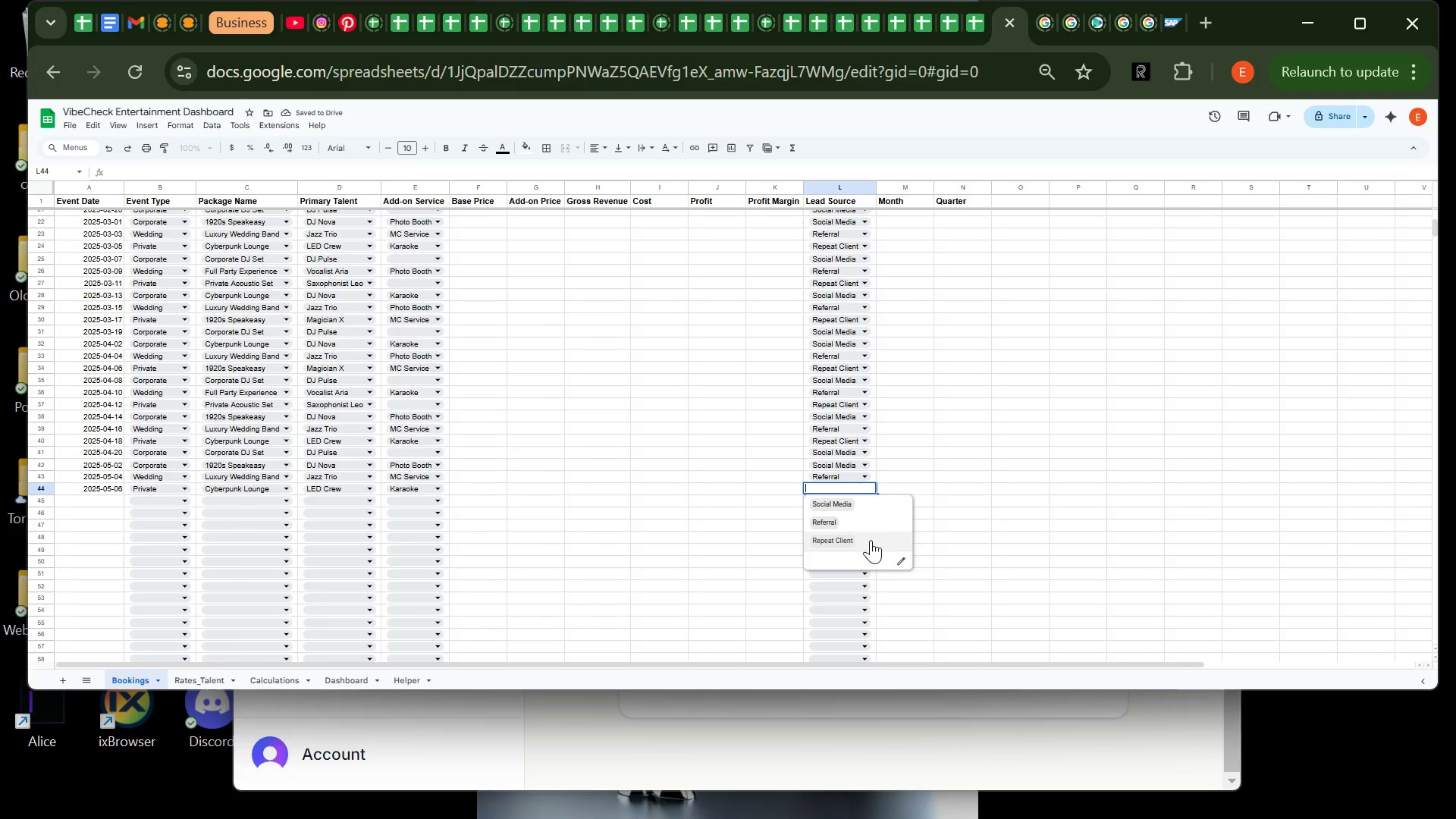 
left_click([871, 540])
 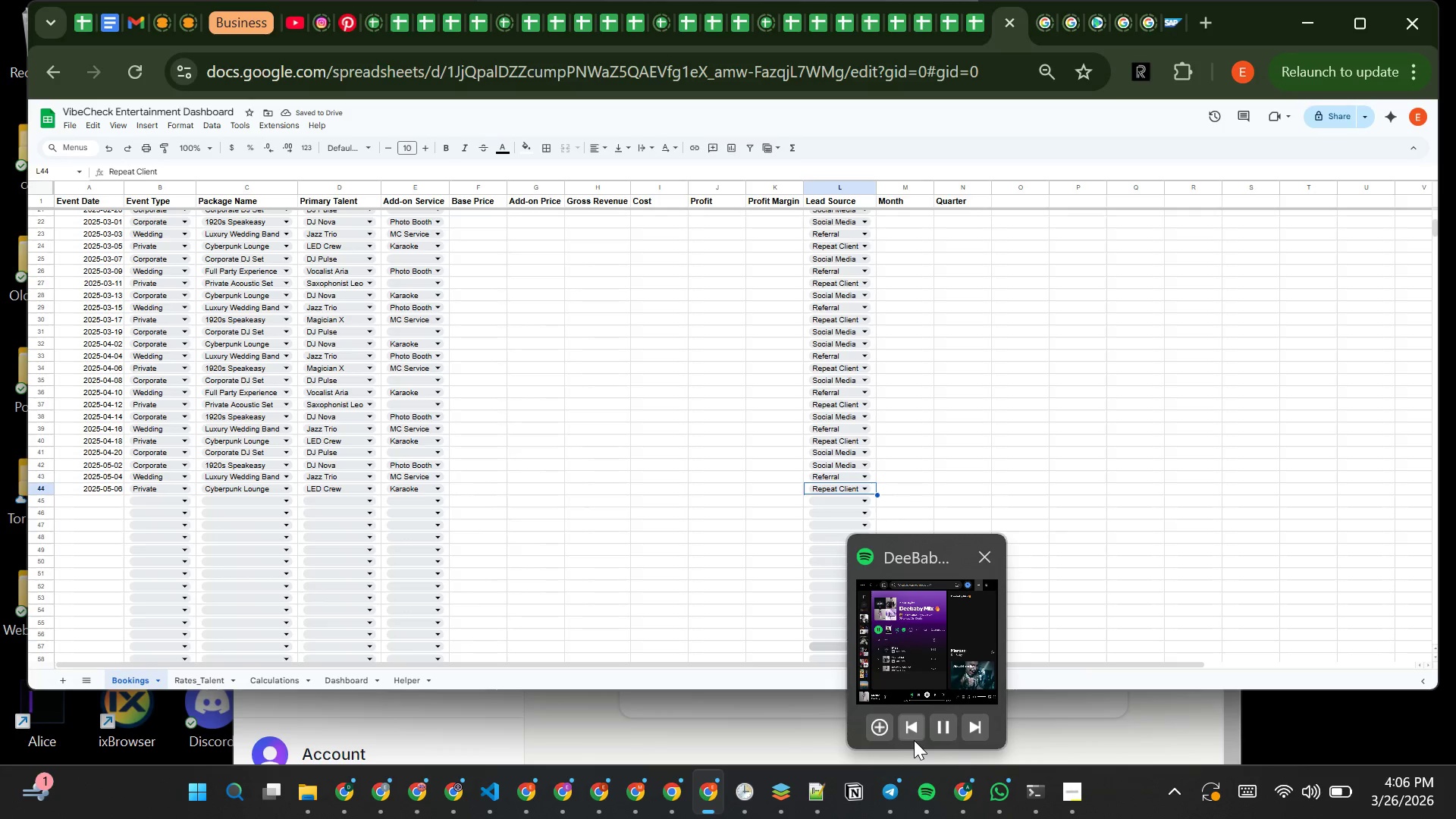 
left_click([915, 740])
 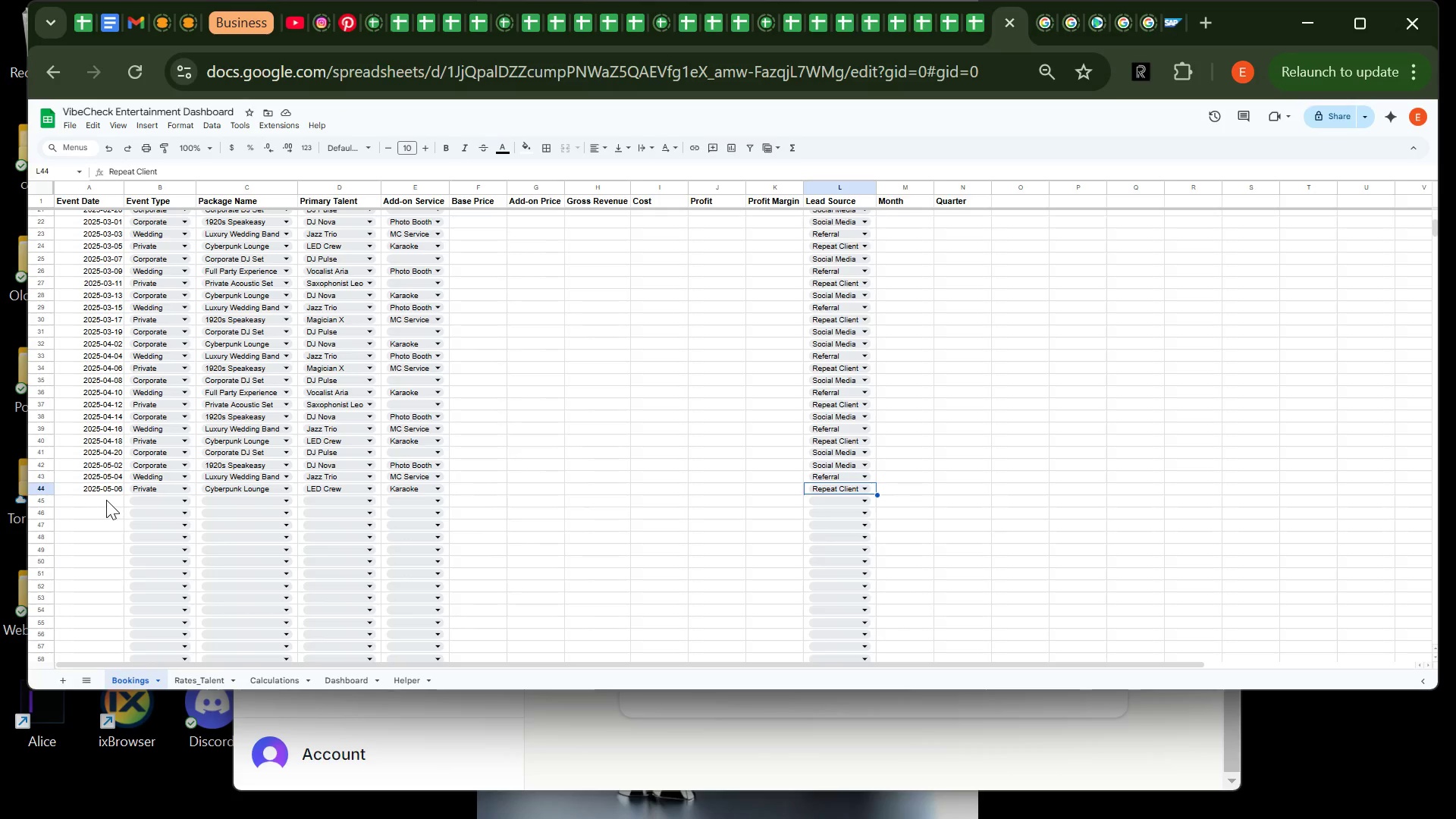 
left_click([106, 500])
 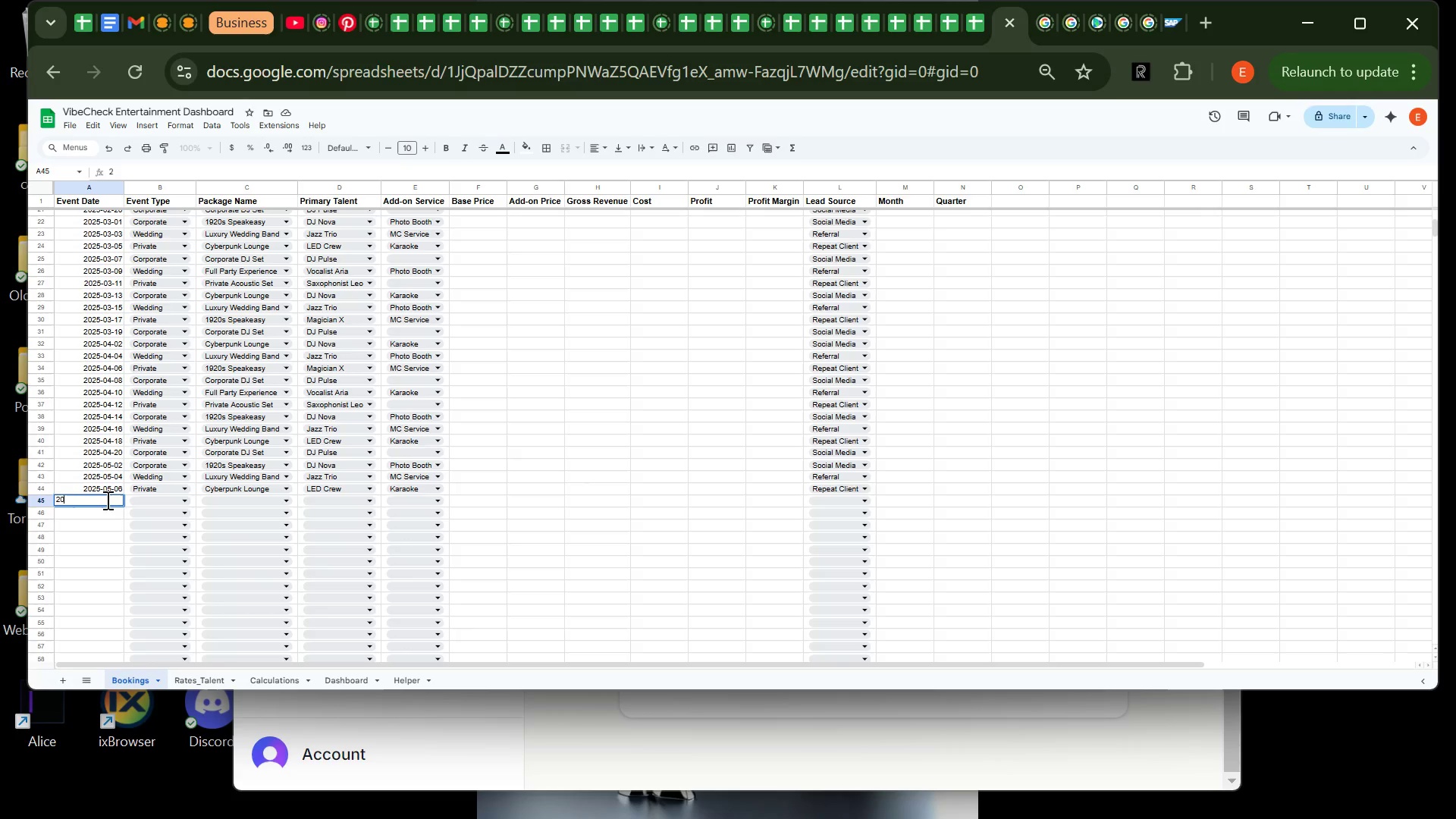 
type(2025-)
 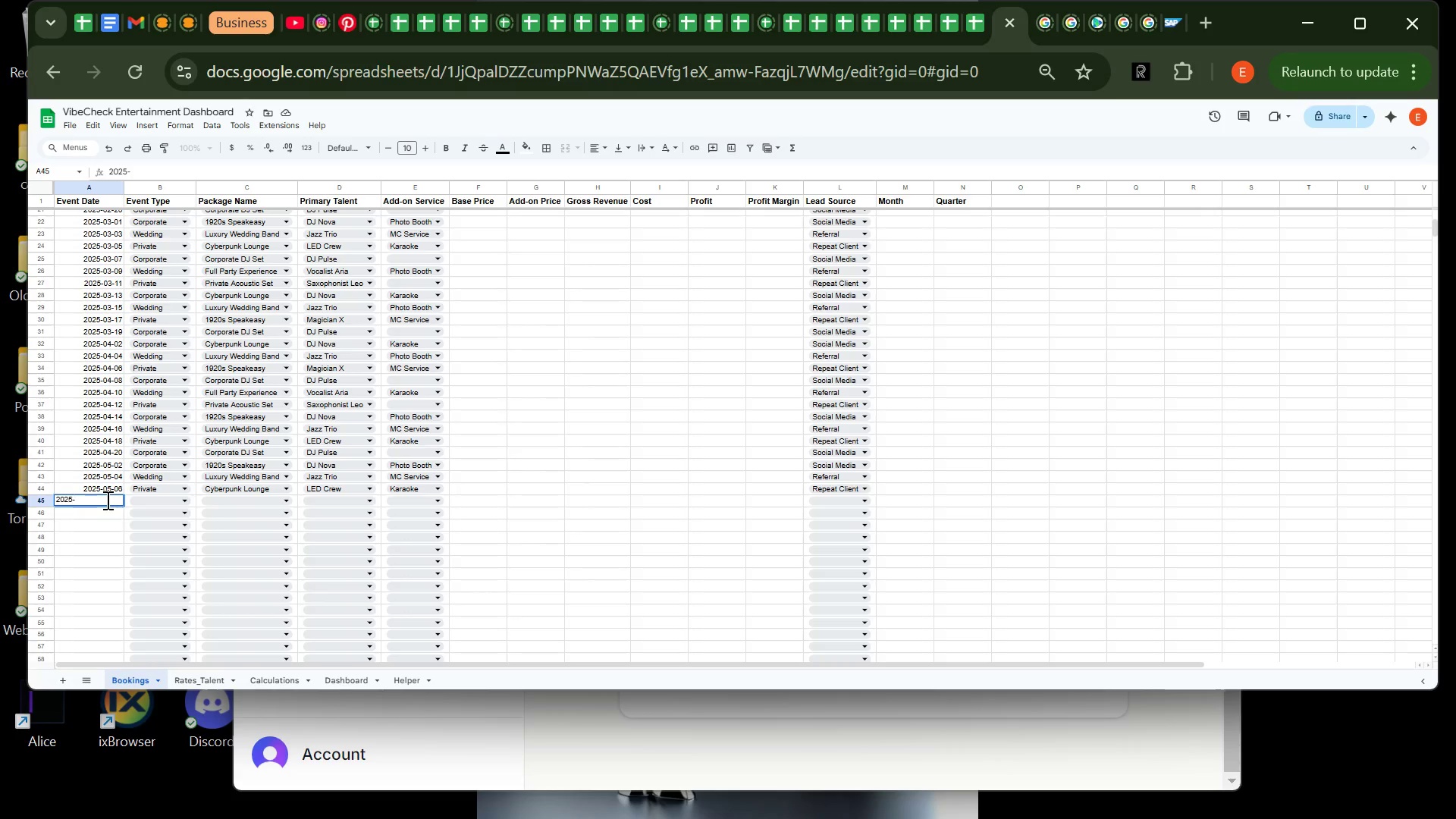 
wait(6.97)
 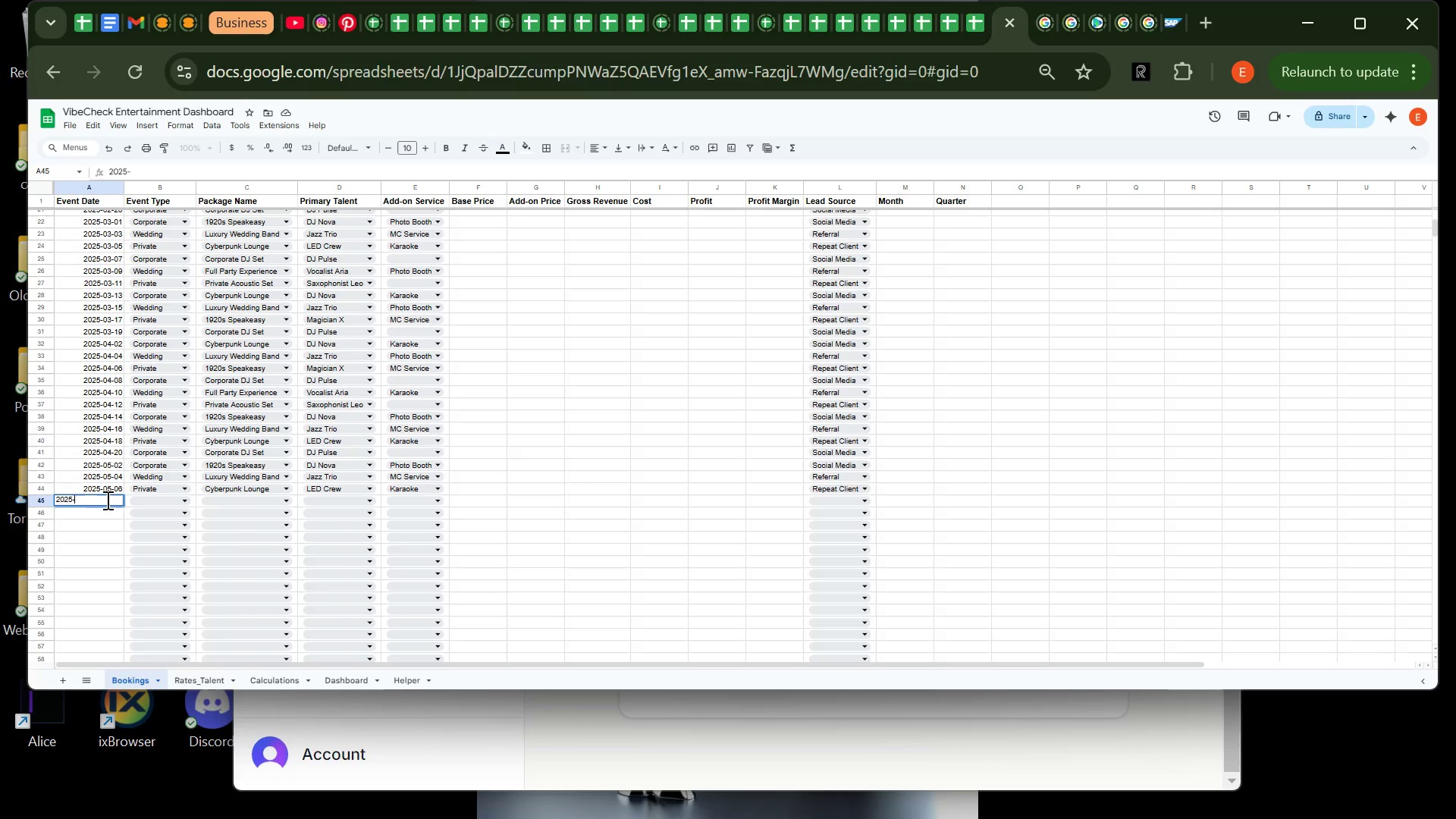 
type(05-0)
 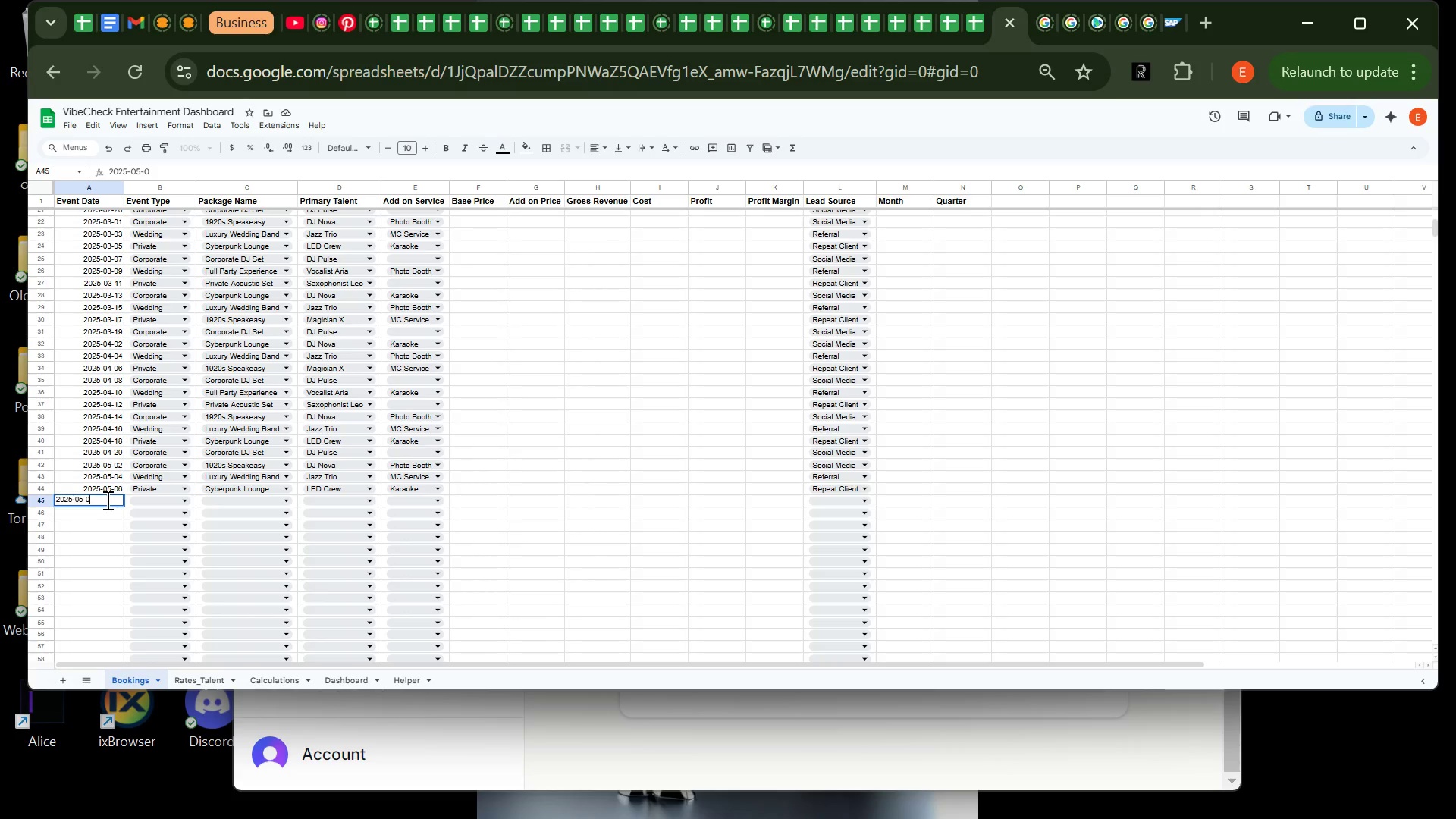 
key(8)
 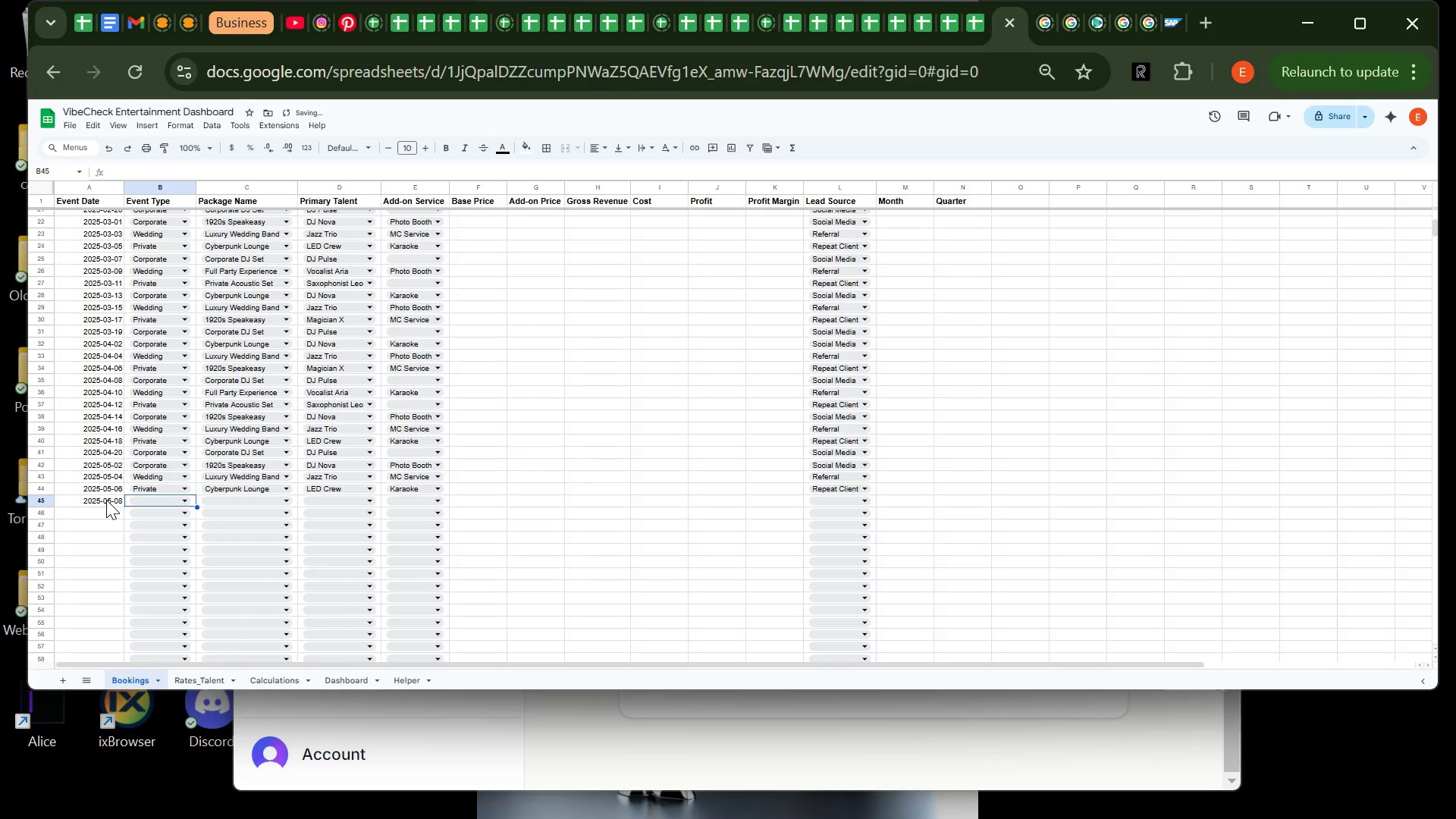 
key(Tab)
 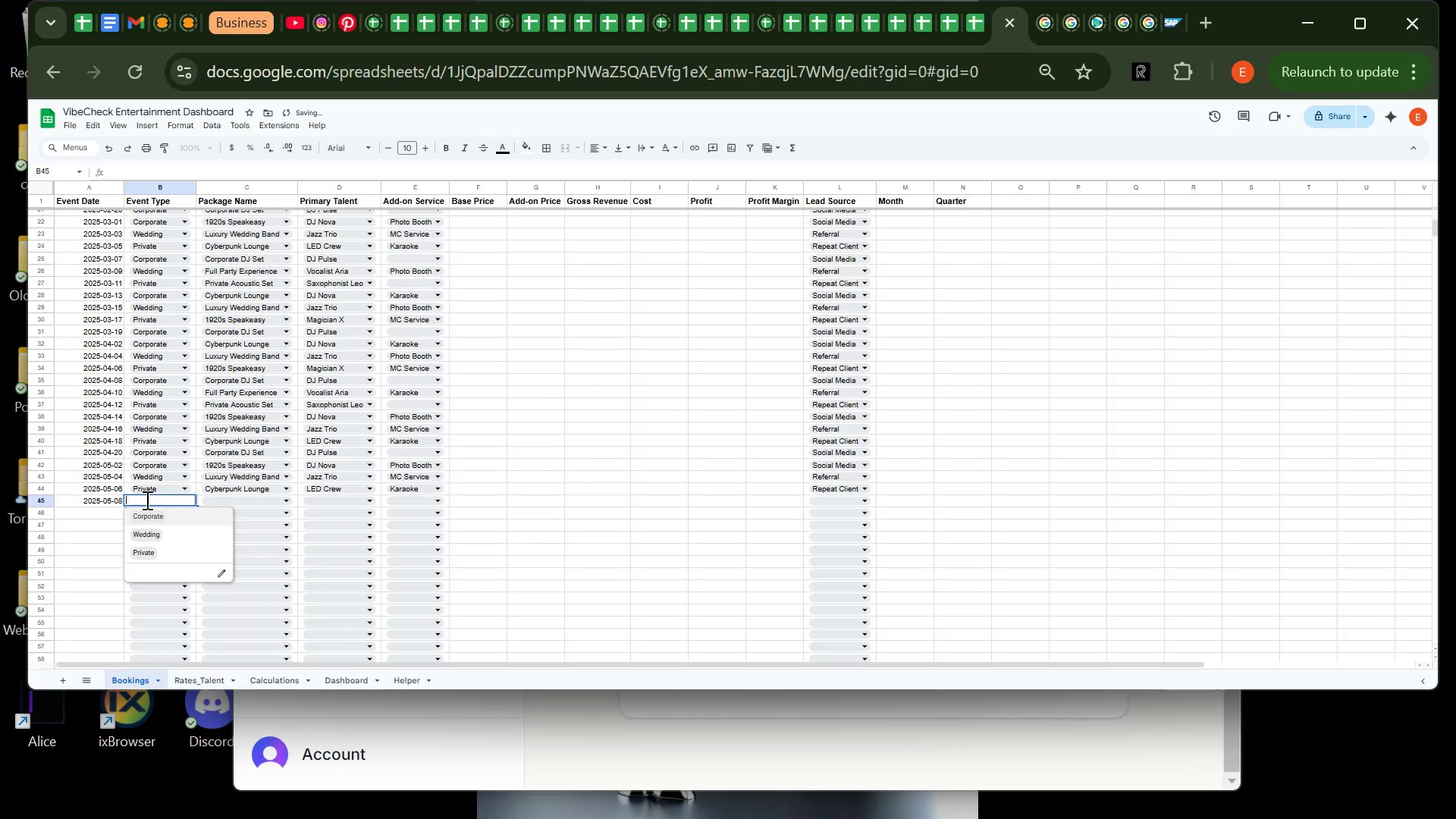 
left_click([146, 500])
 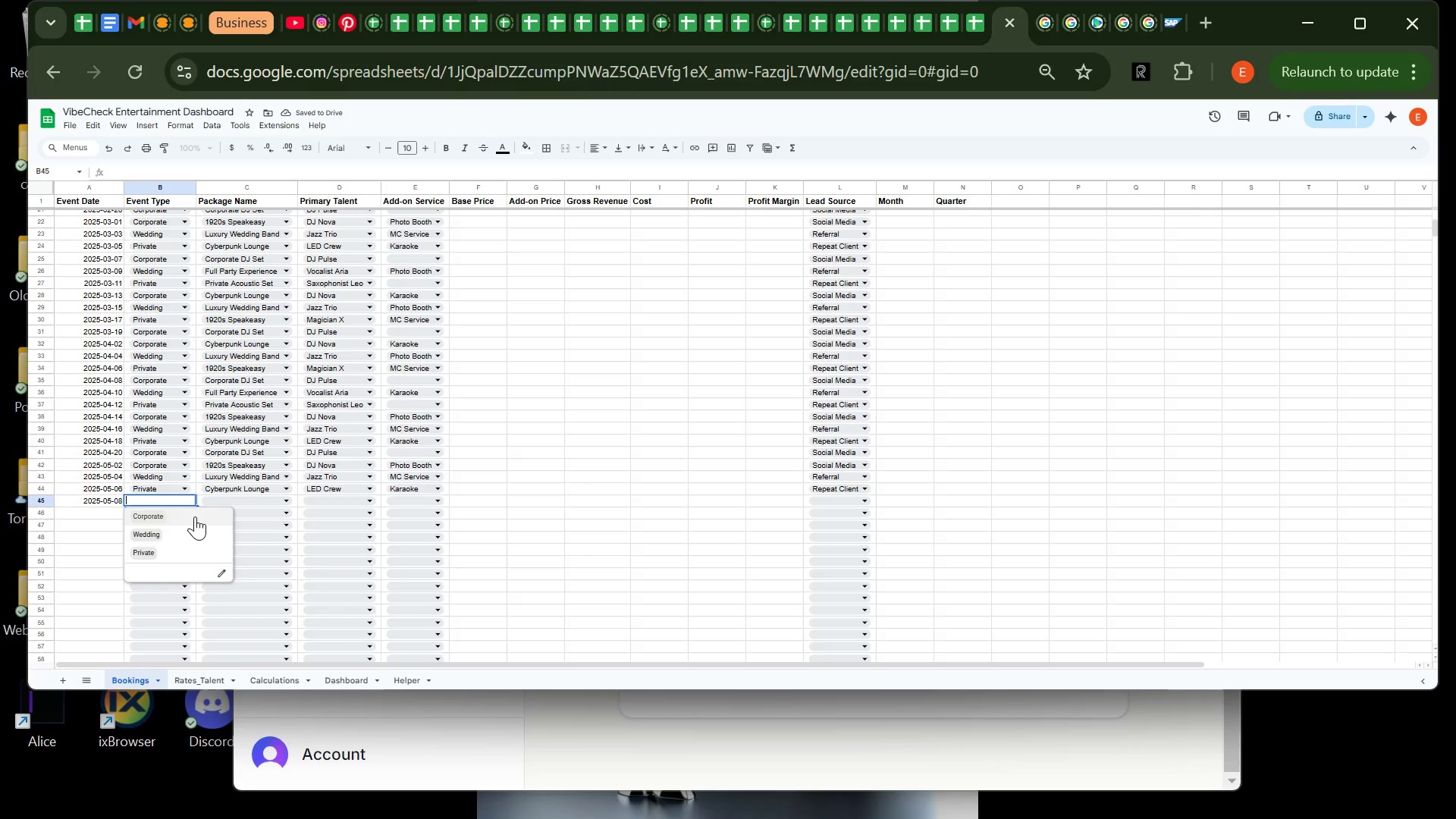 
left_click([195, 516])
 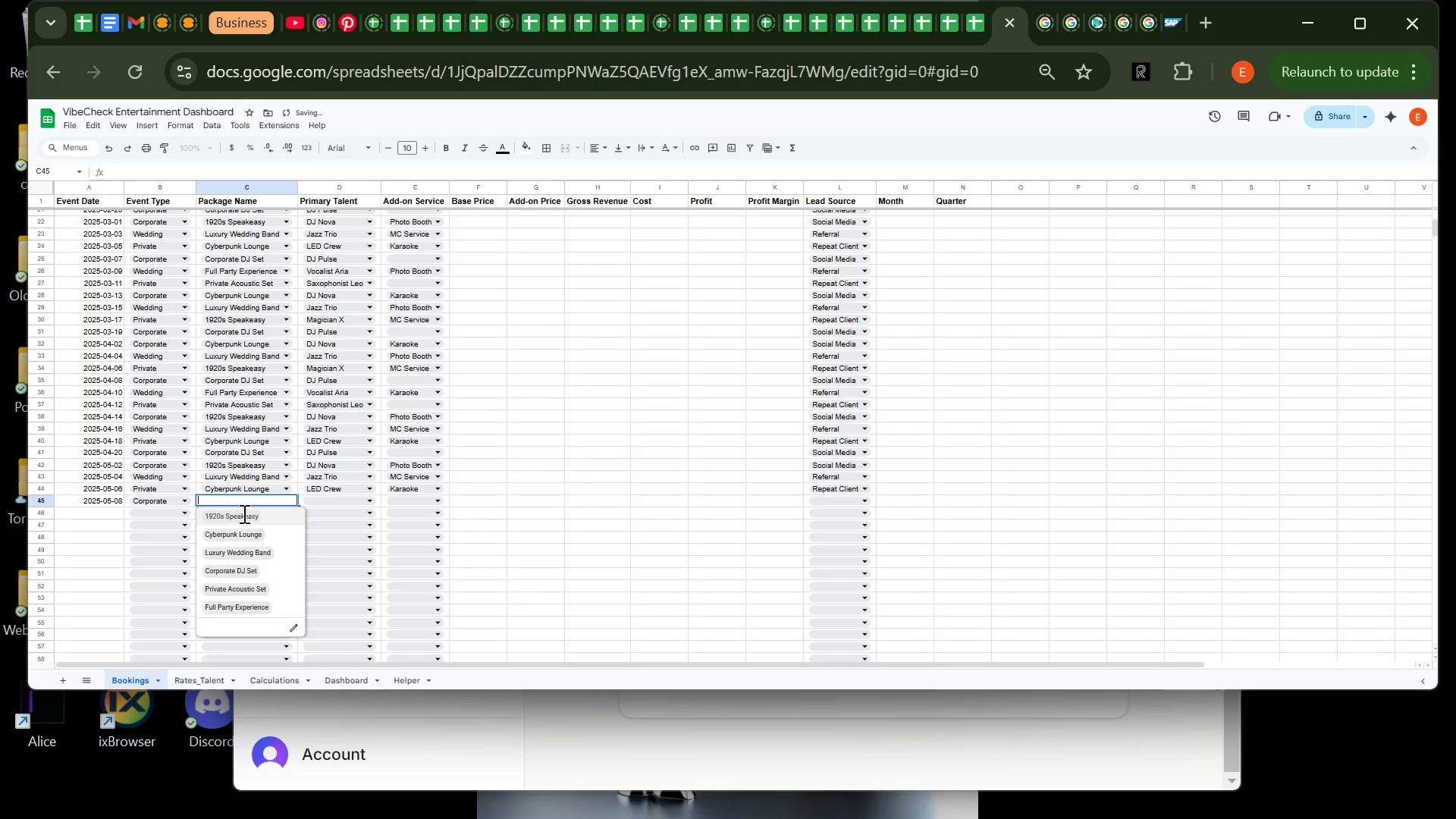 
left_click([229, 498])
 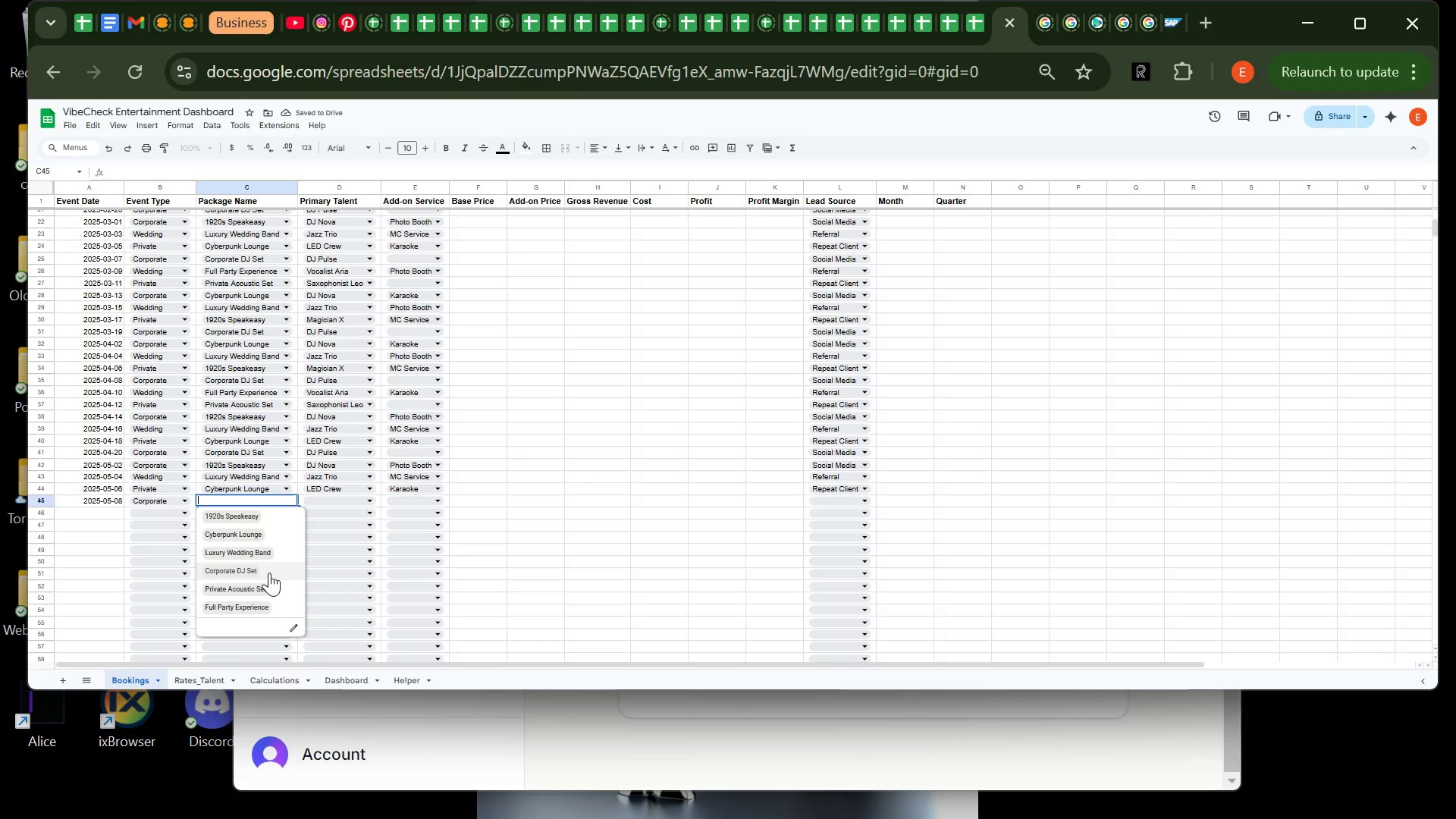 
left_click([269, 573])
 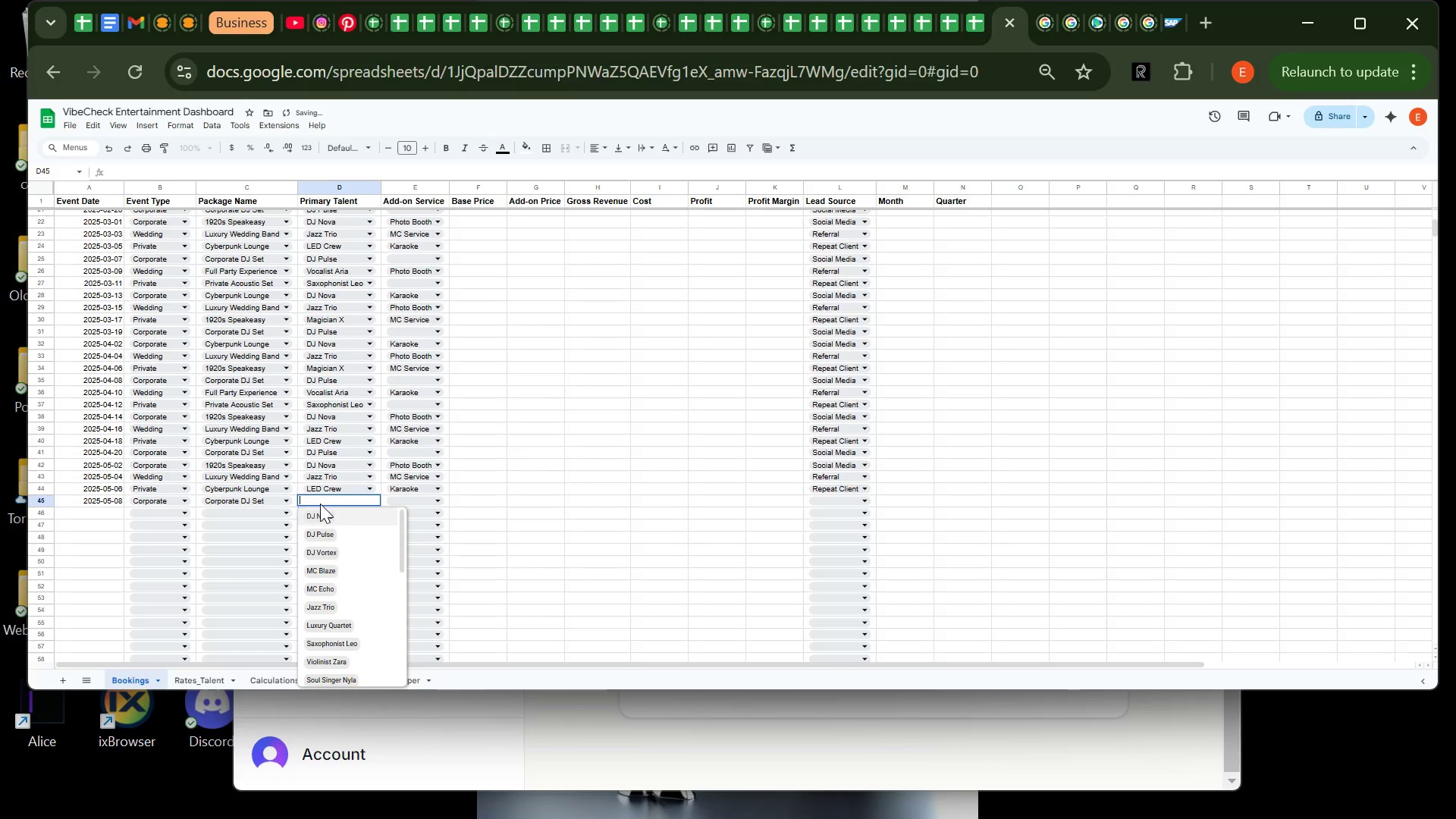 
left_click([320, 504])
 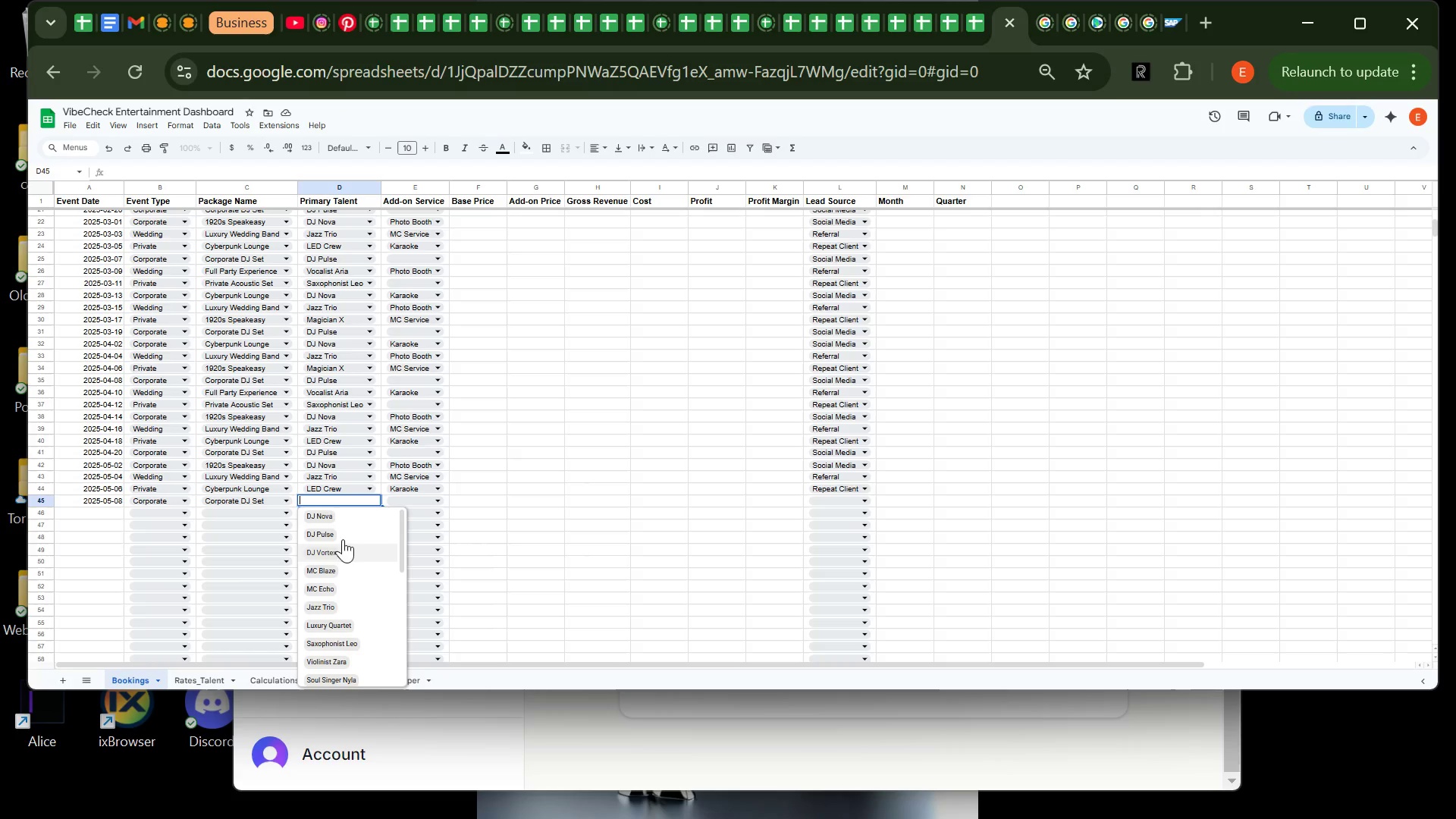 
wait(5.22)
 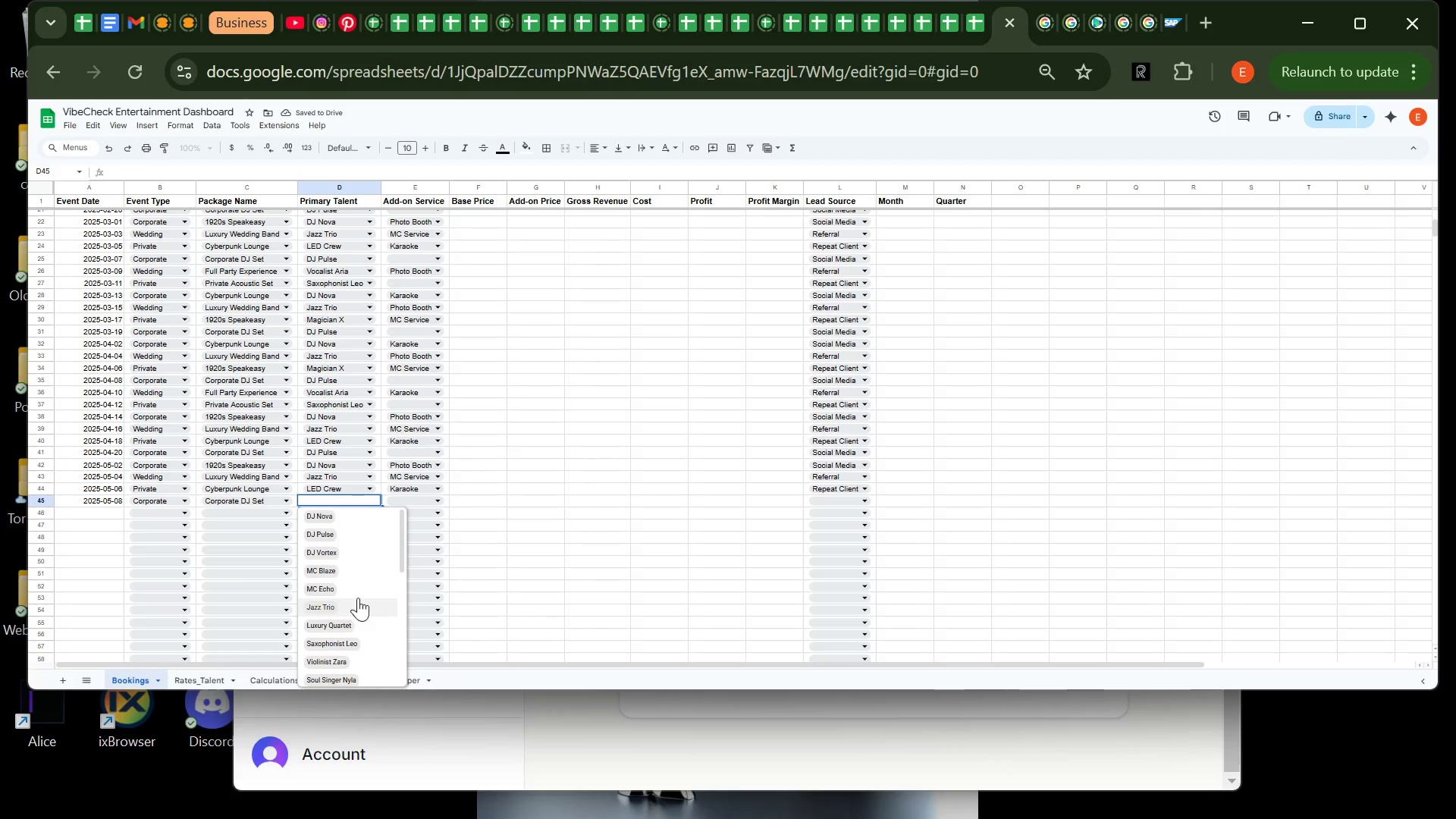 
left_click([342, 531])
 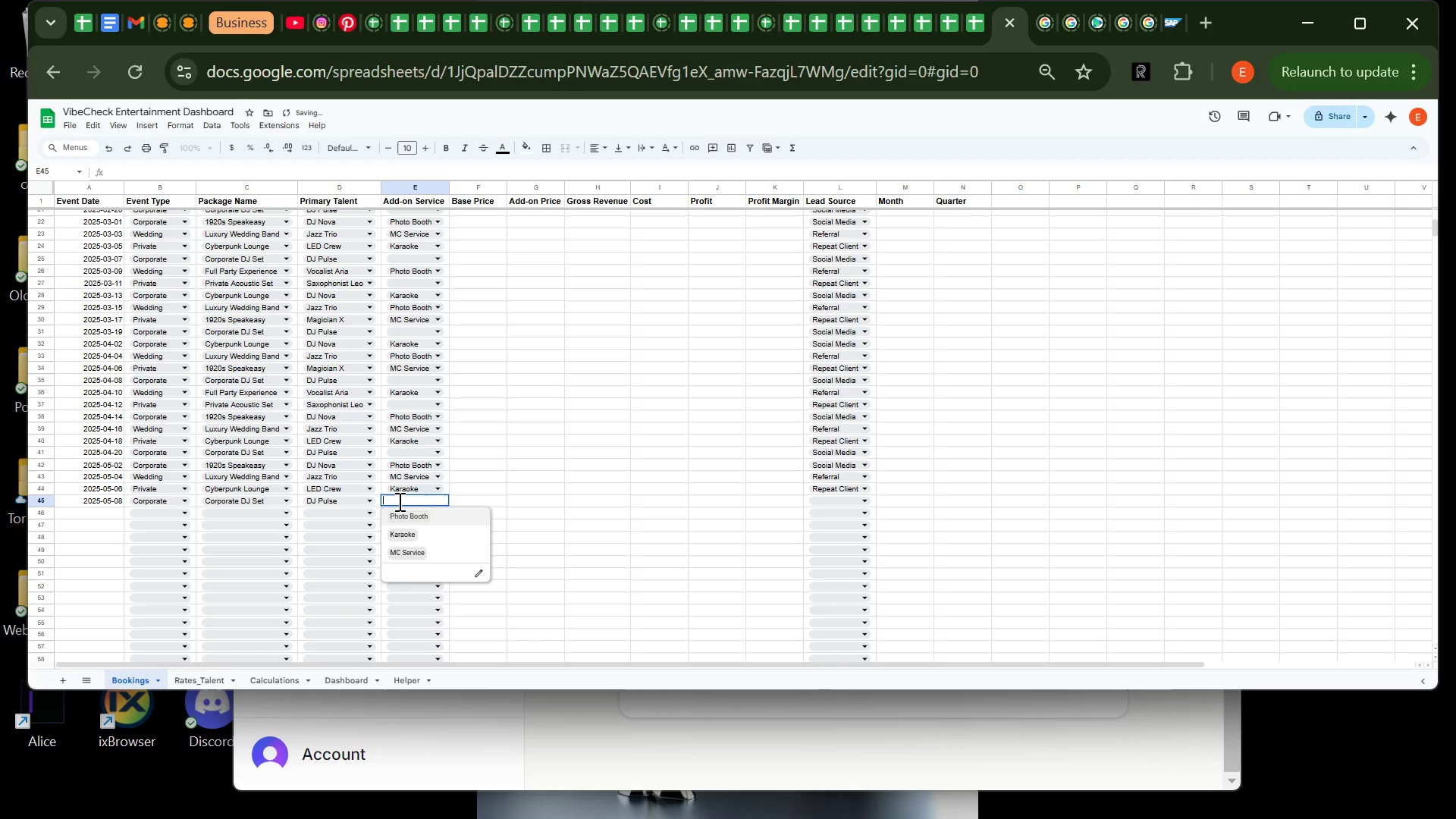 
left_click([398, 501])
 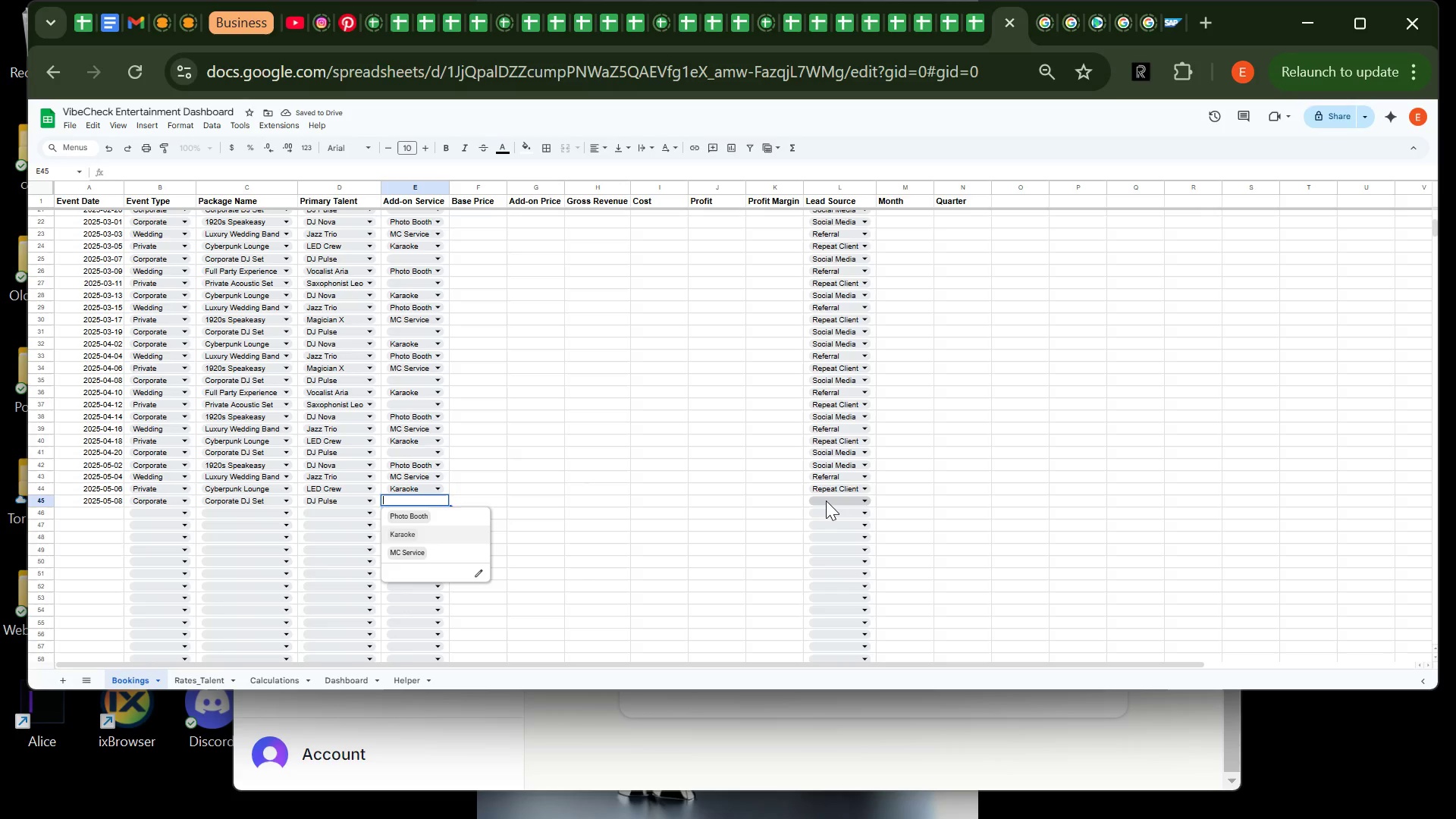 
left_click([826, 500])
 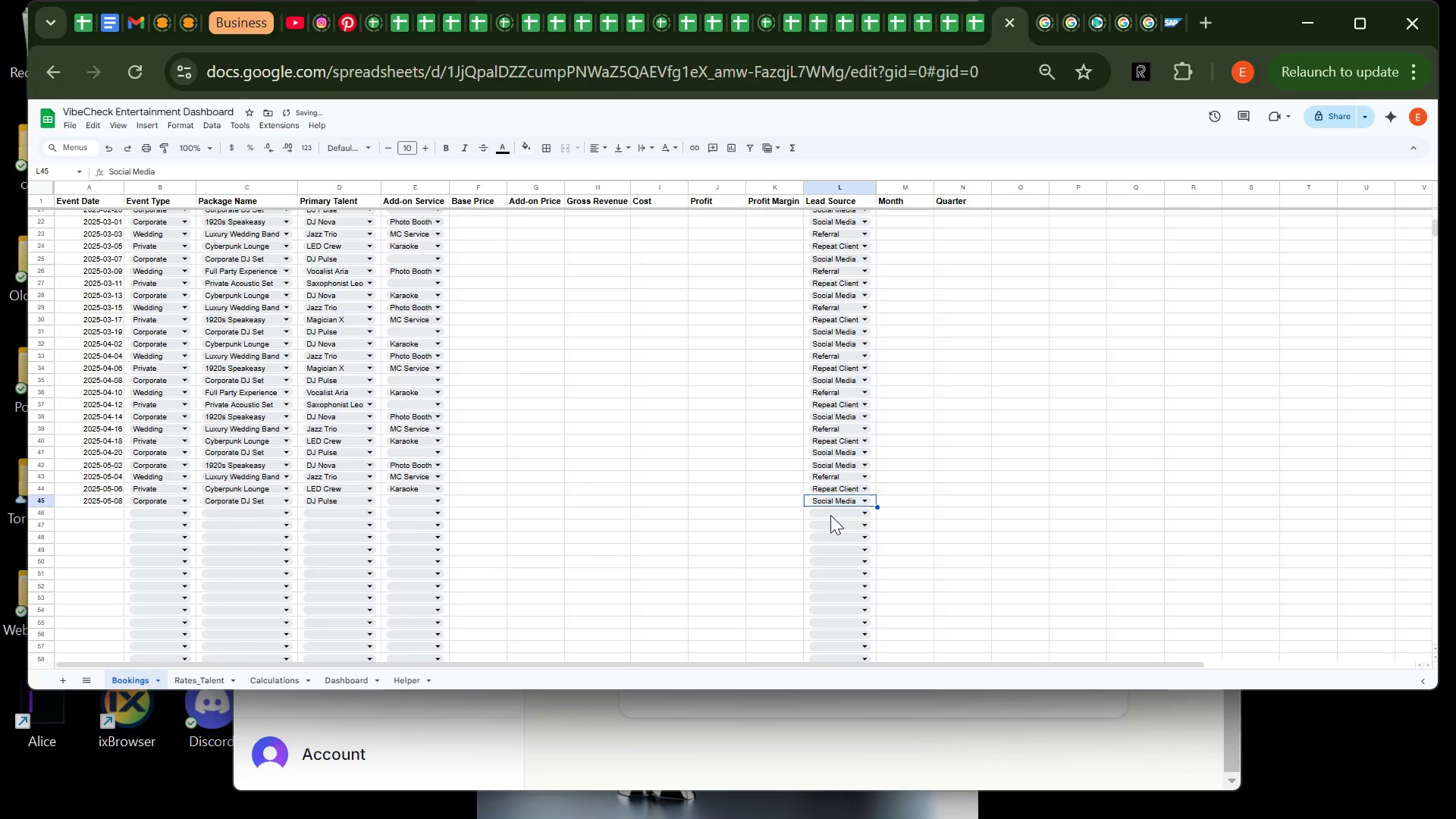 
left_click([830, 515])
 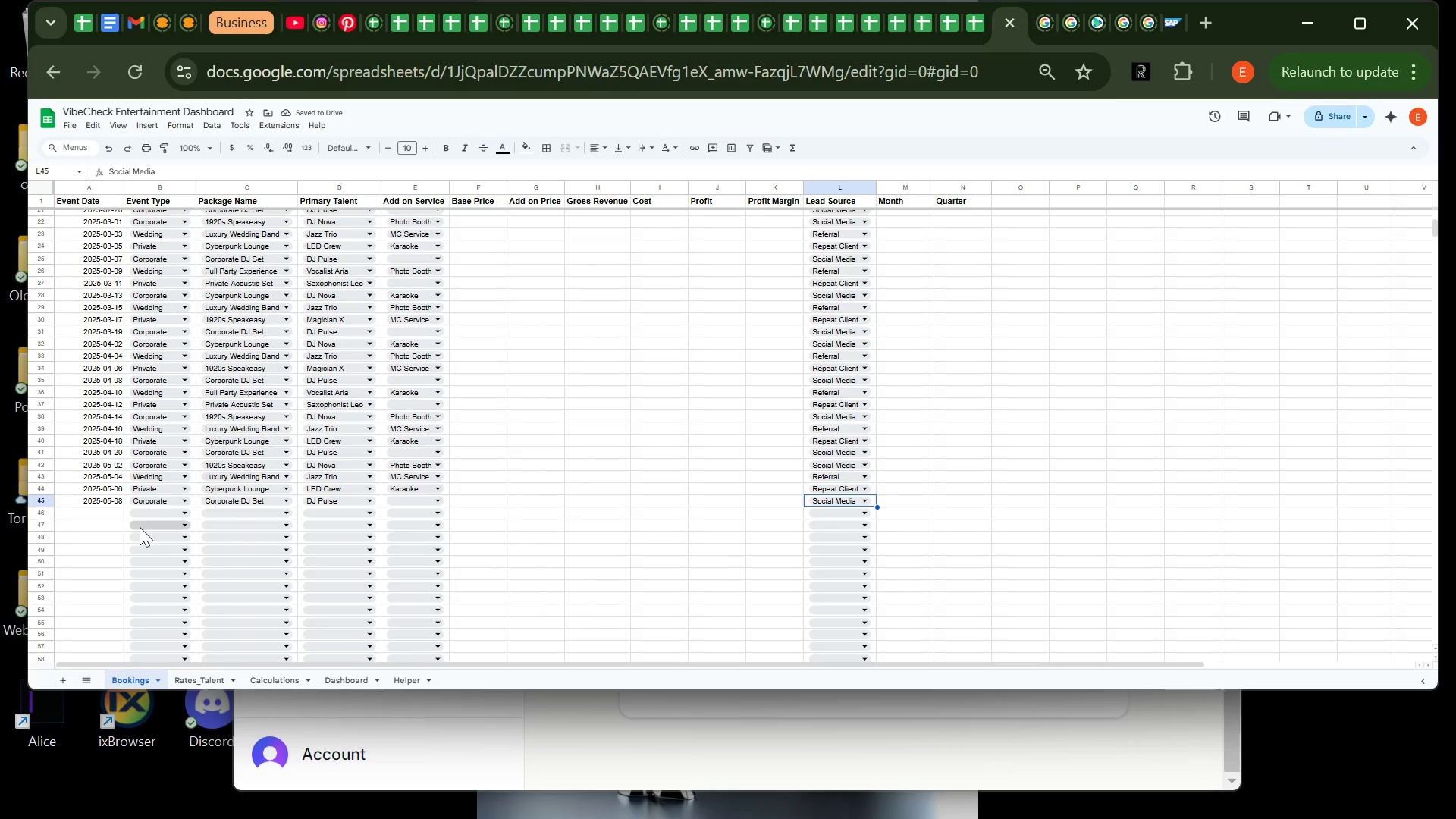 
left_click([81, 510])
 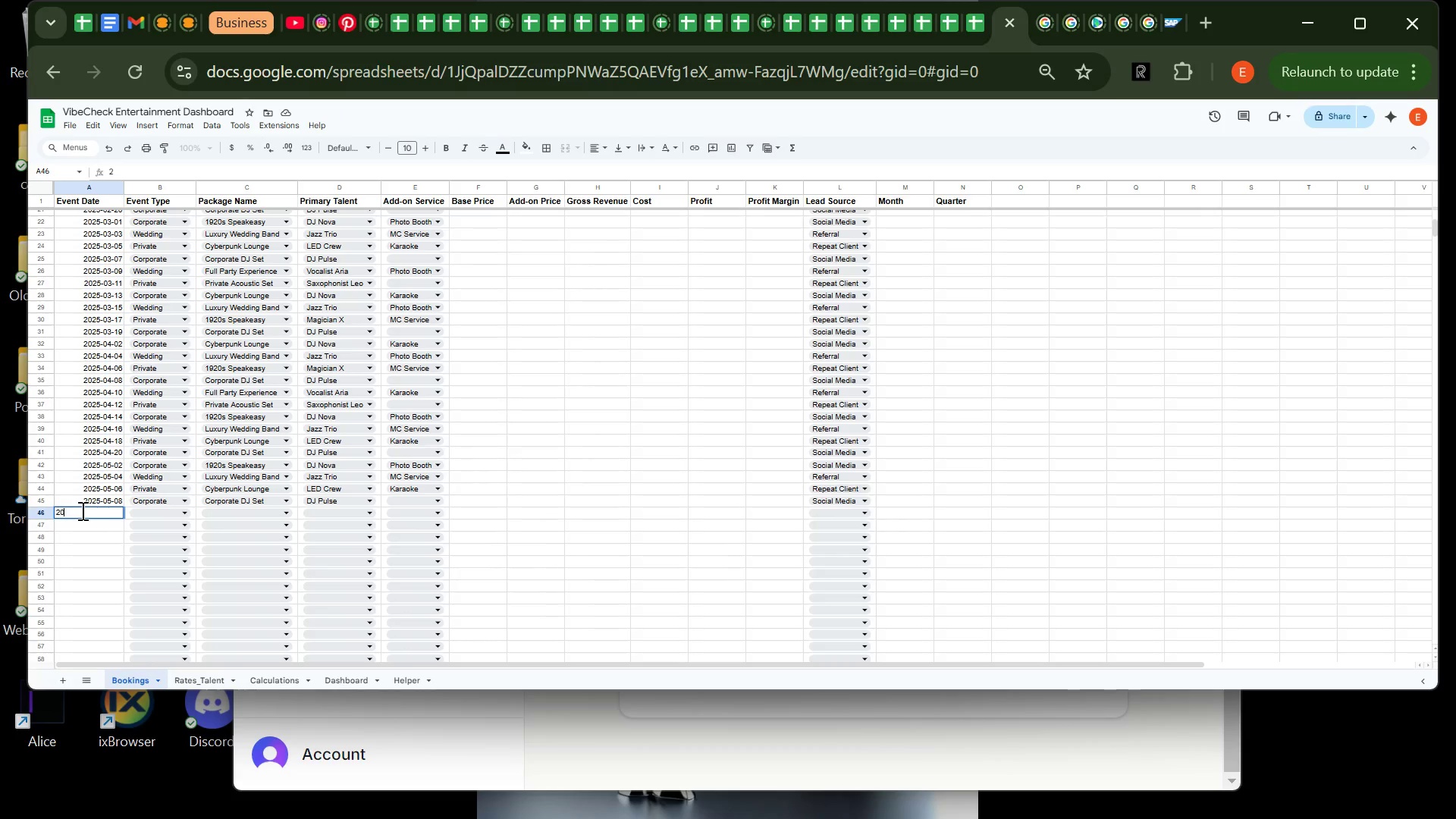 
type(2025-05-10)
 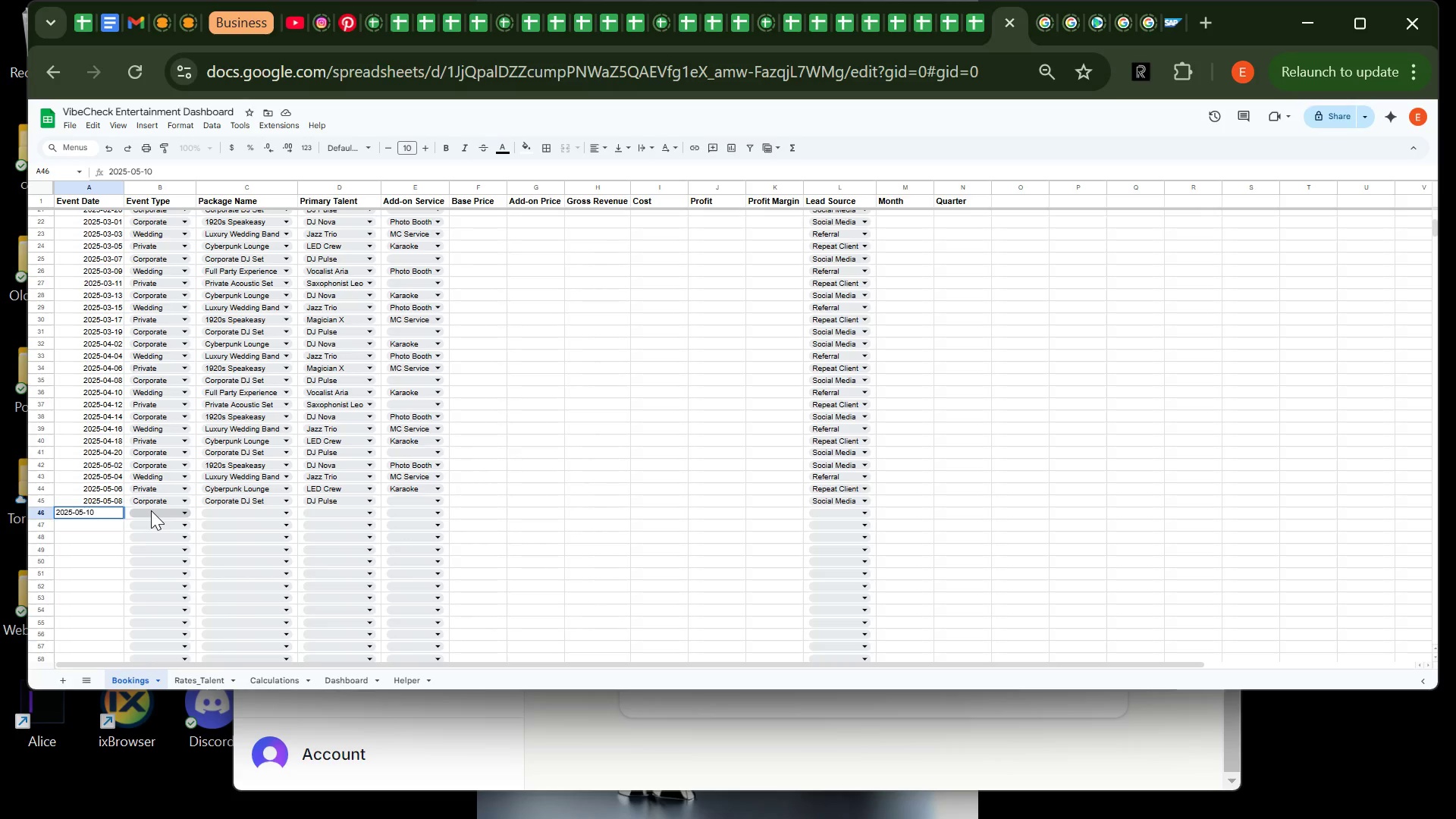 
left_click([151, 510])
 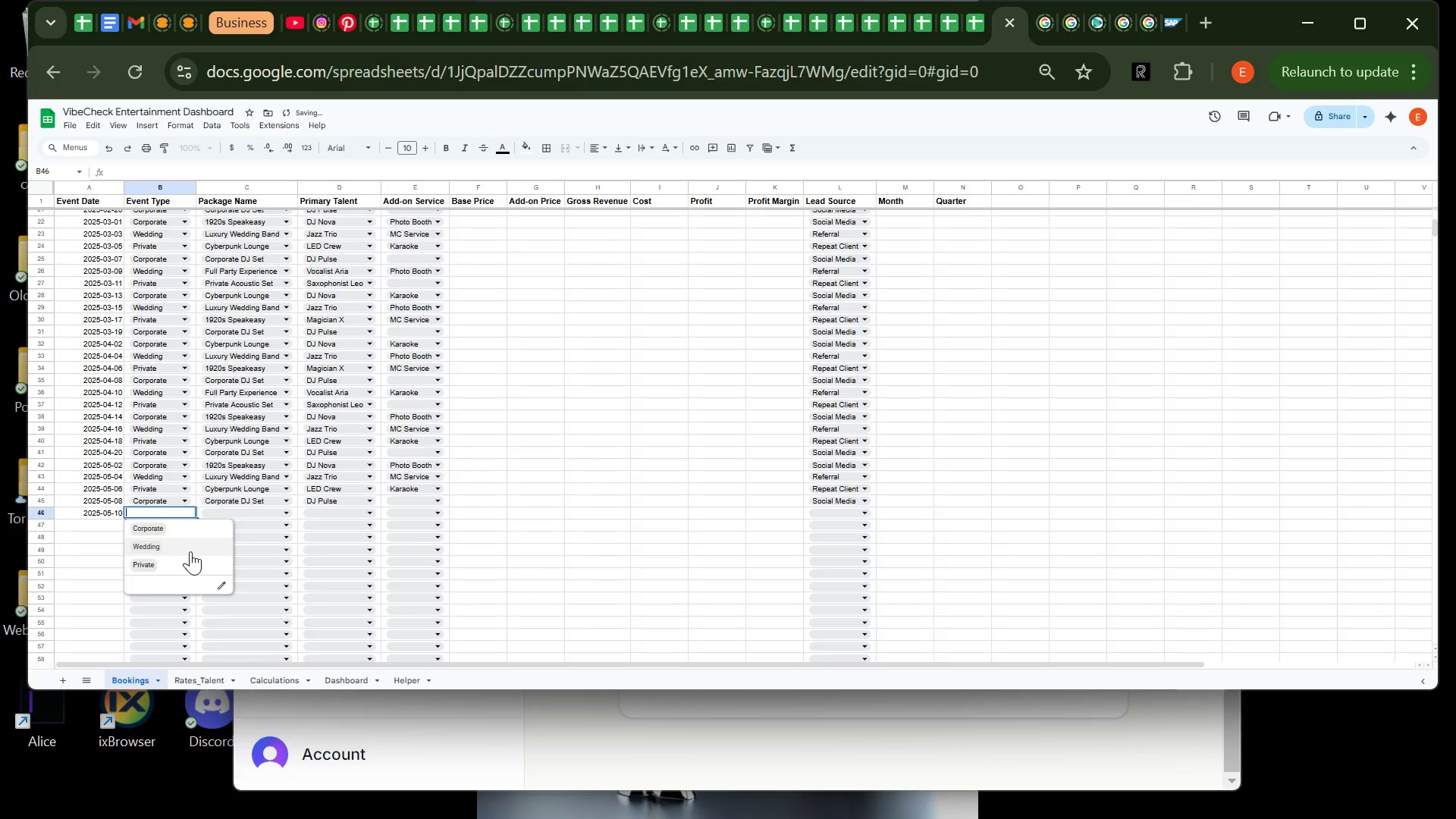 
left_click([190, 551])
 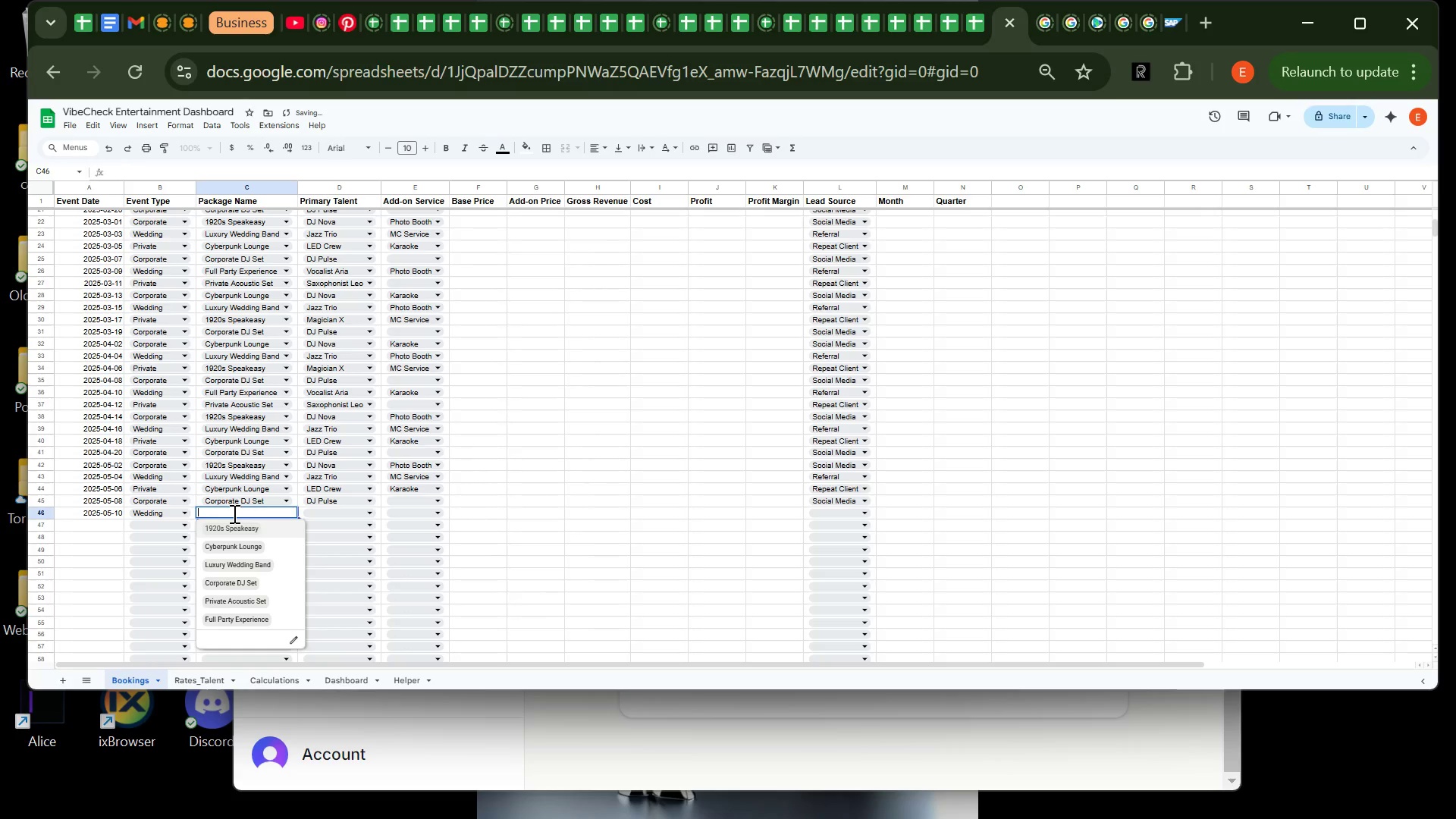 
left_click([233, 513])
 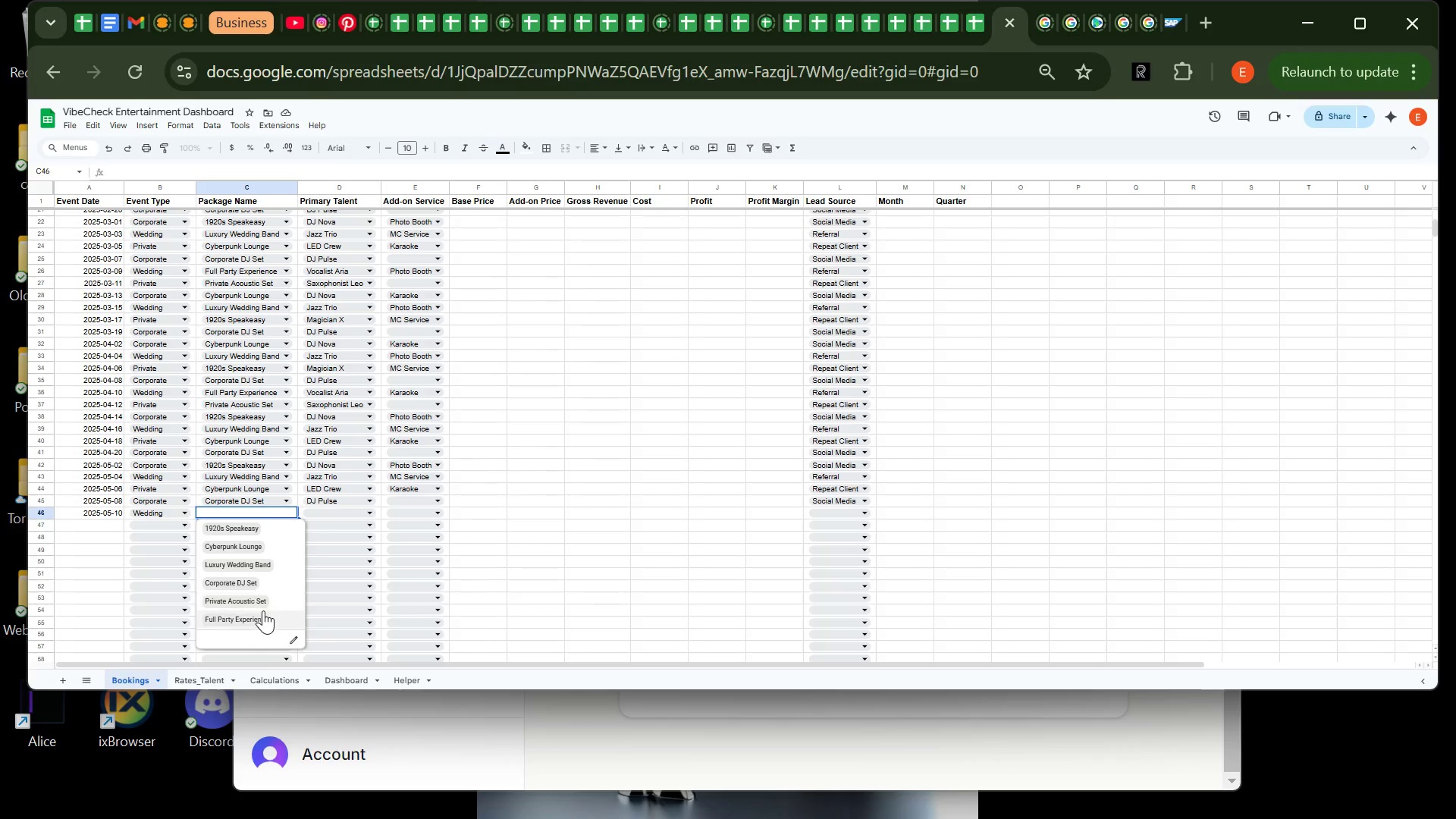 
left_click([263, 623])
 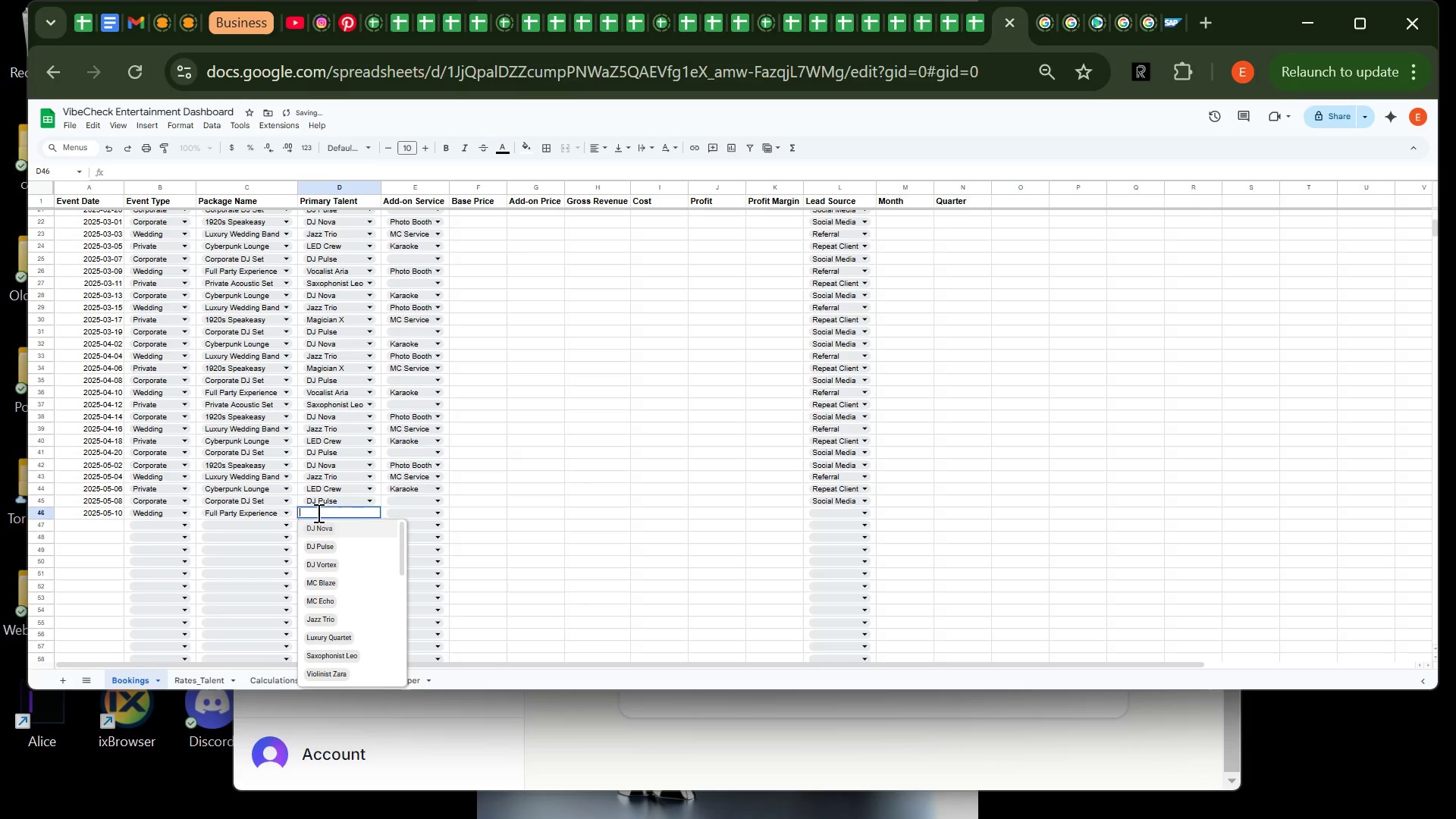 
left_click([317, 513])
 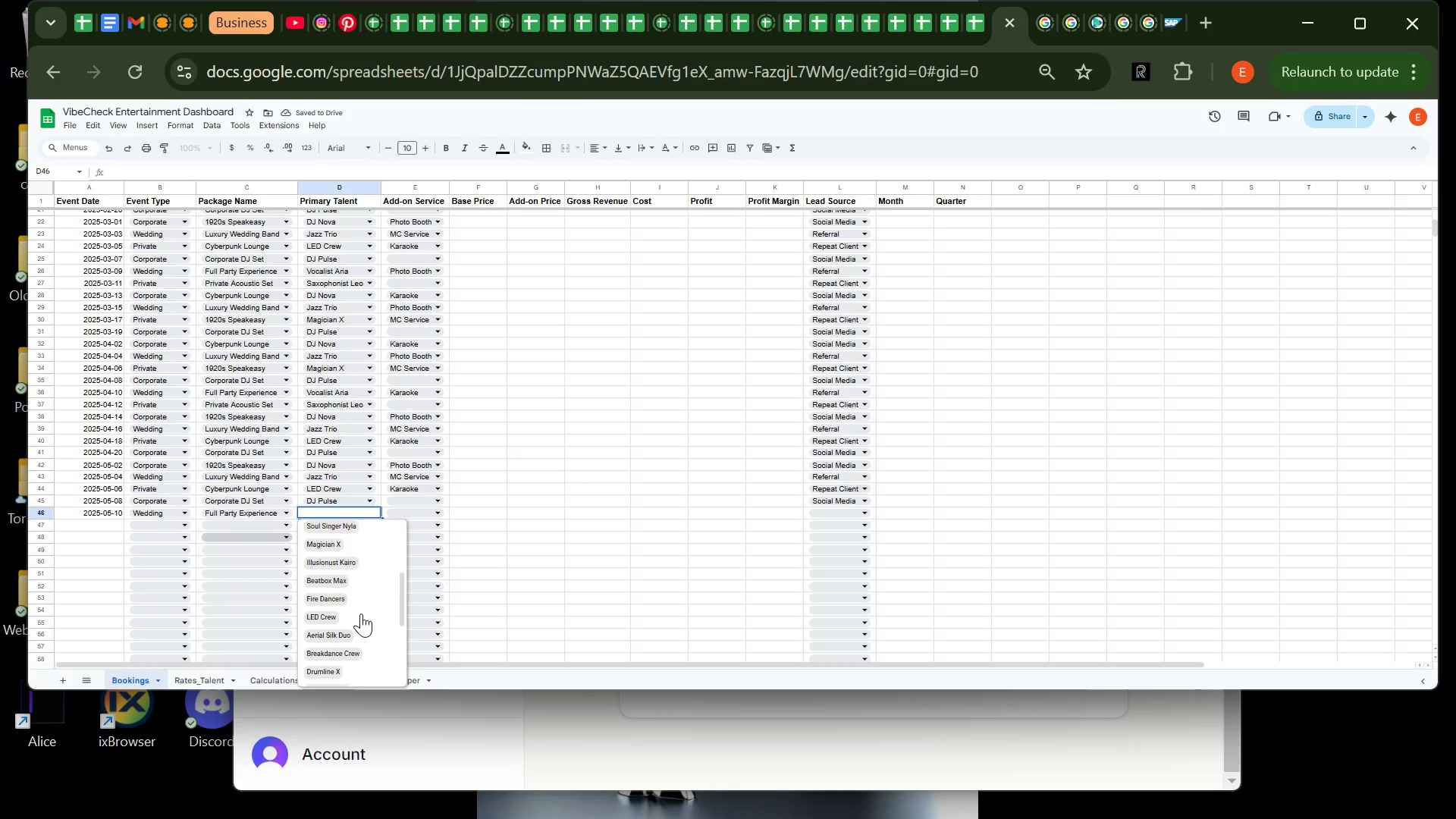 
scroll: coordinate [361, 613], scroll_direction: down, amount: 17.0
 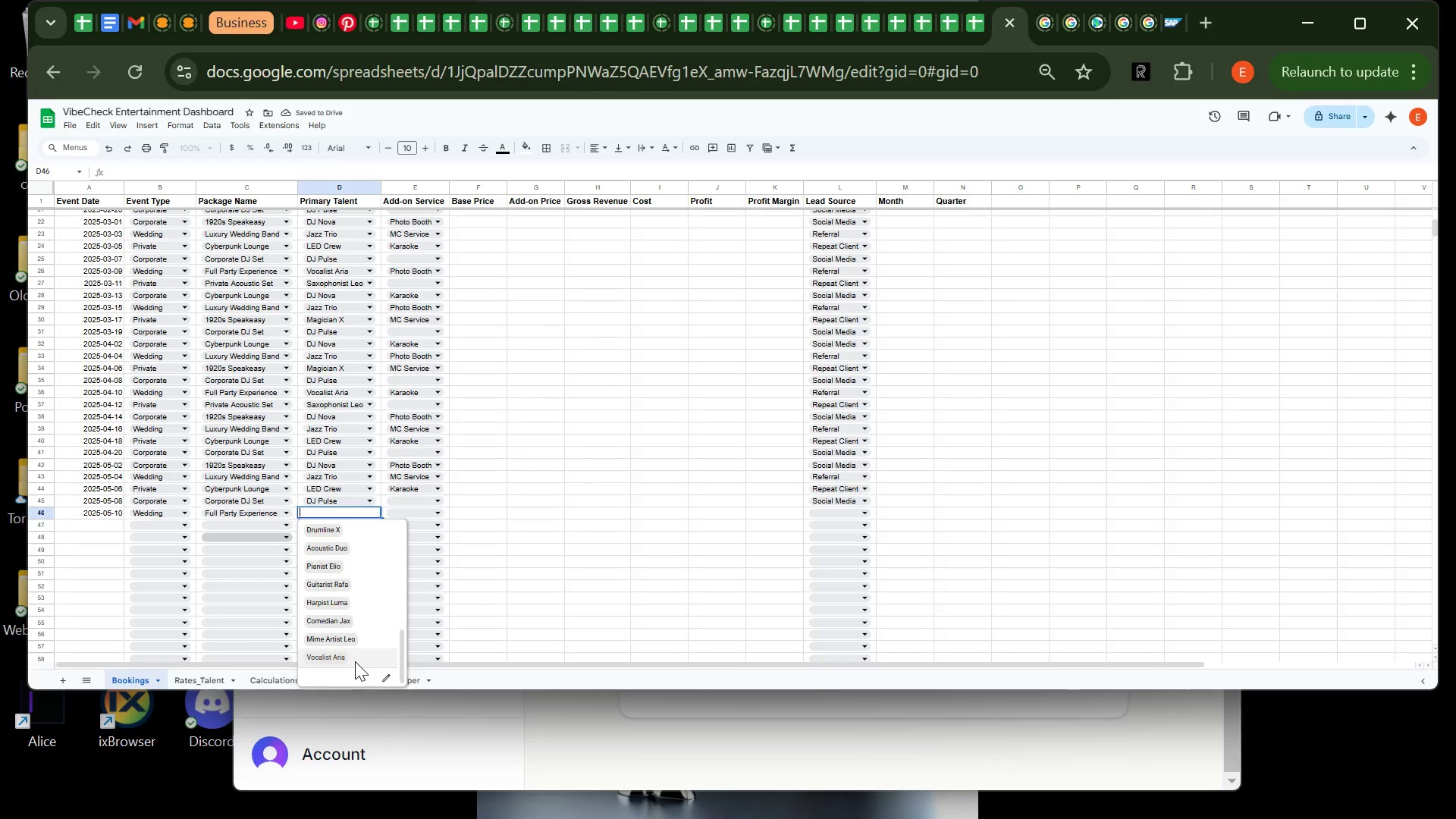 
left_click([355, 661])
 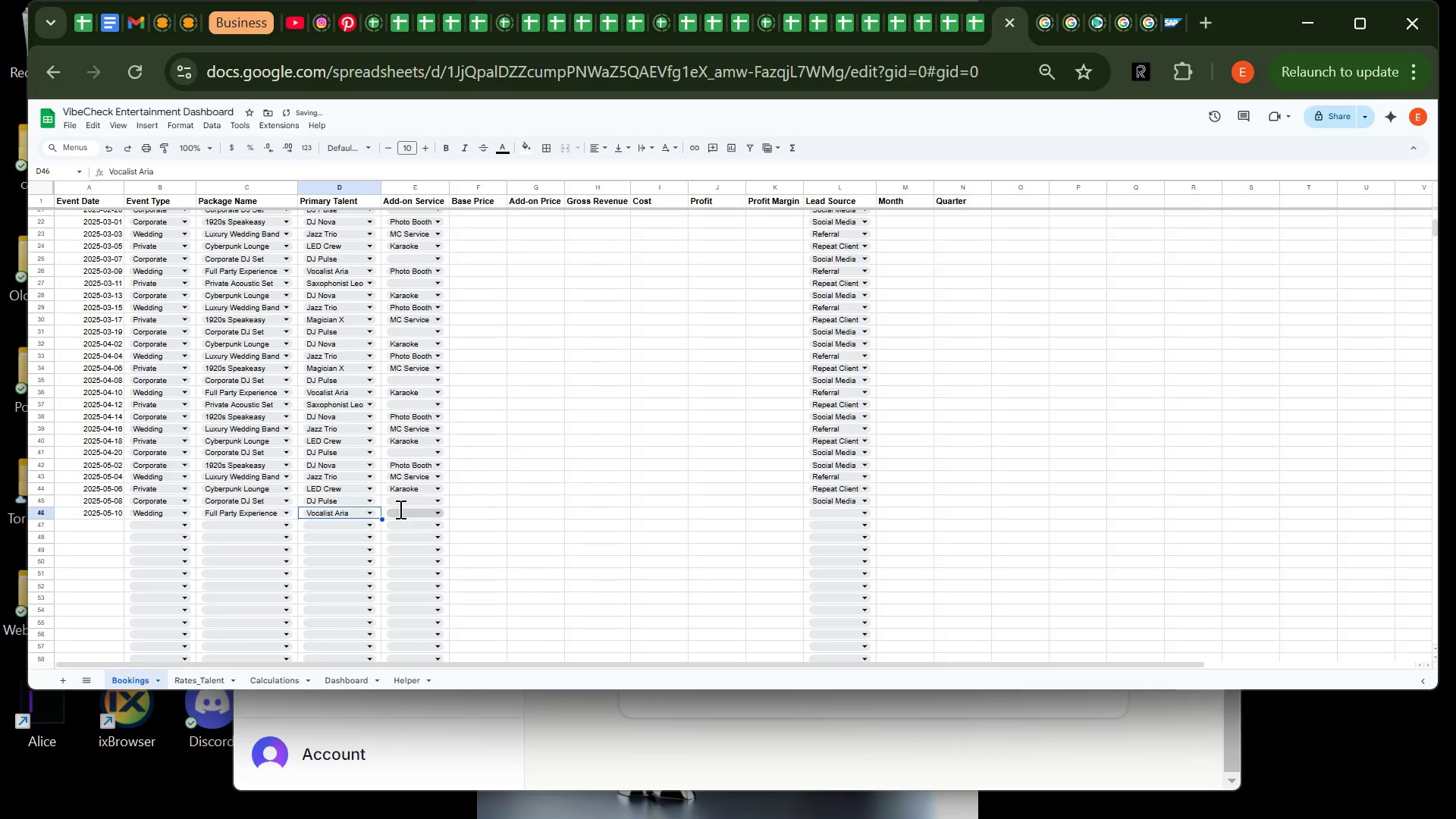 
left_click([399, 509])
 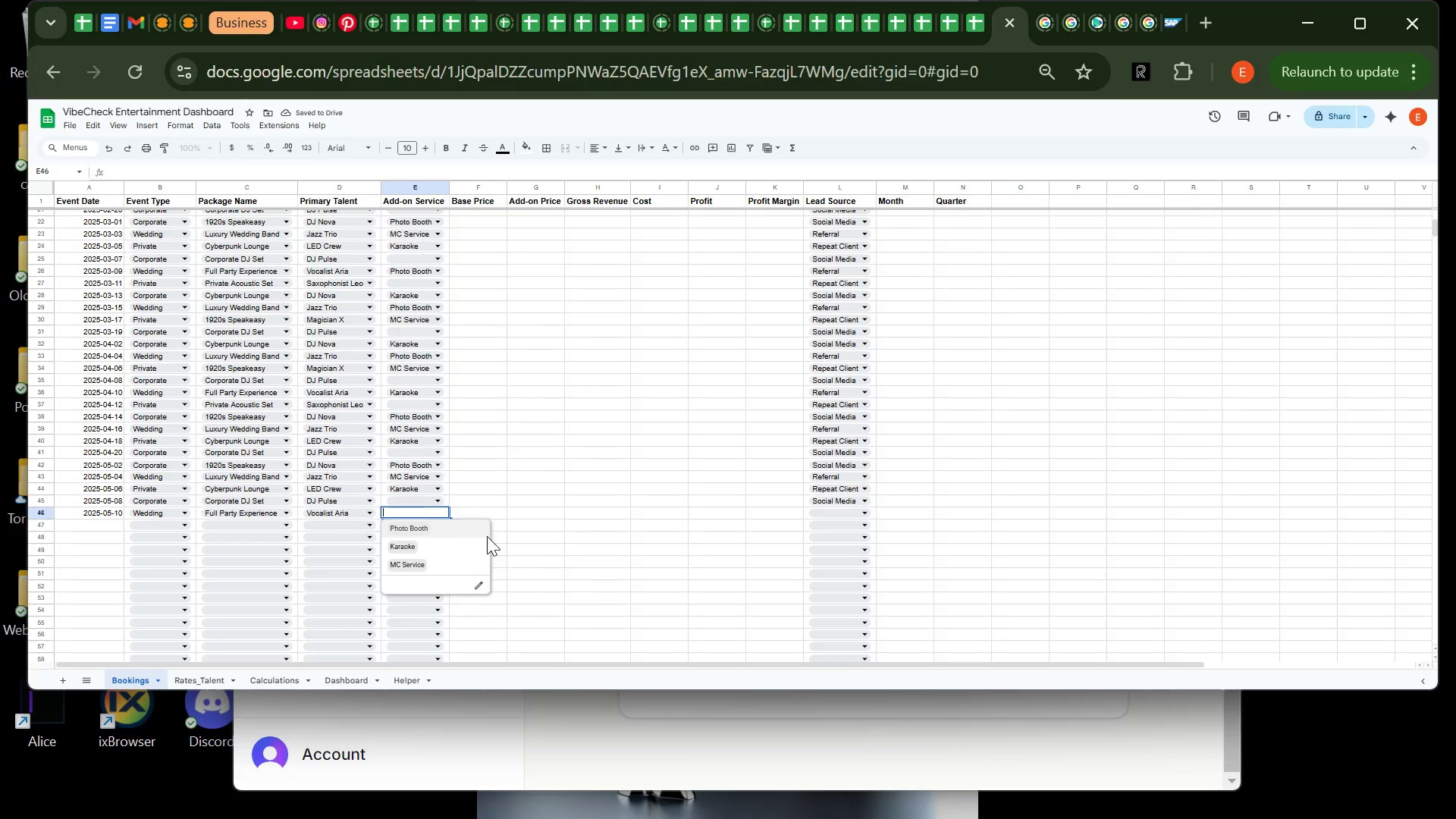 
left_click([439, 529])
 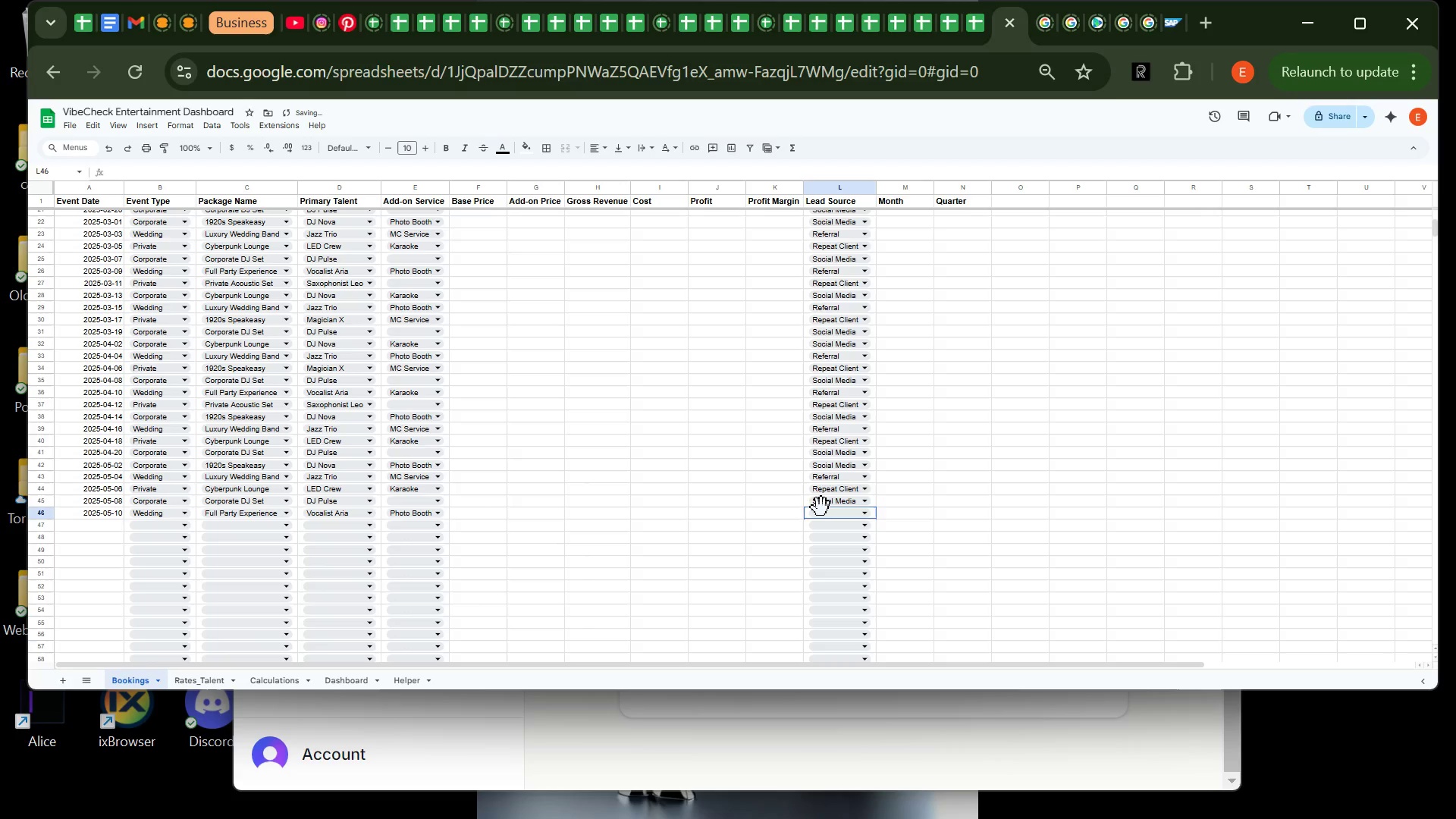 
left_click([821, 507])
 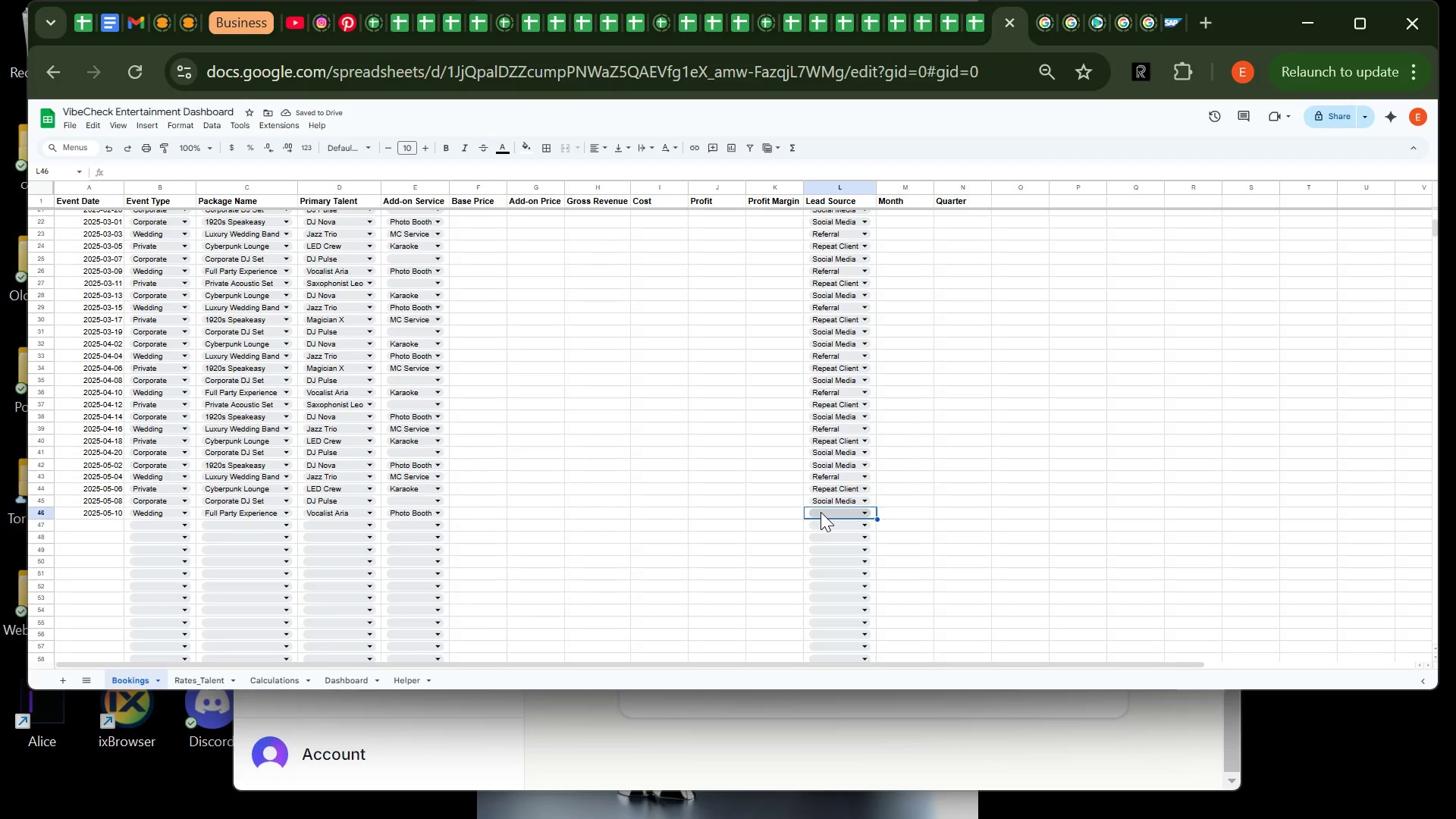 
left_click([821, 512])
 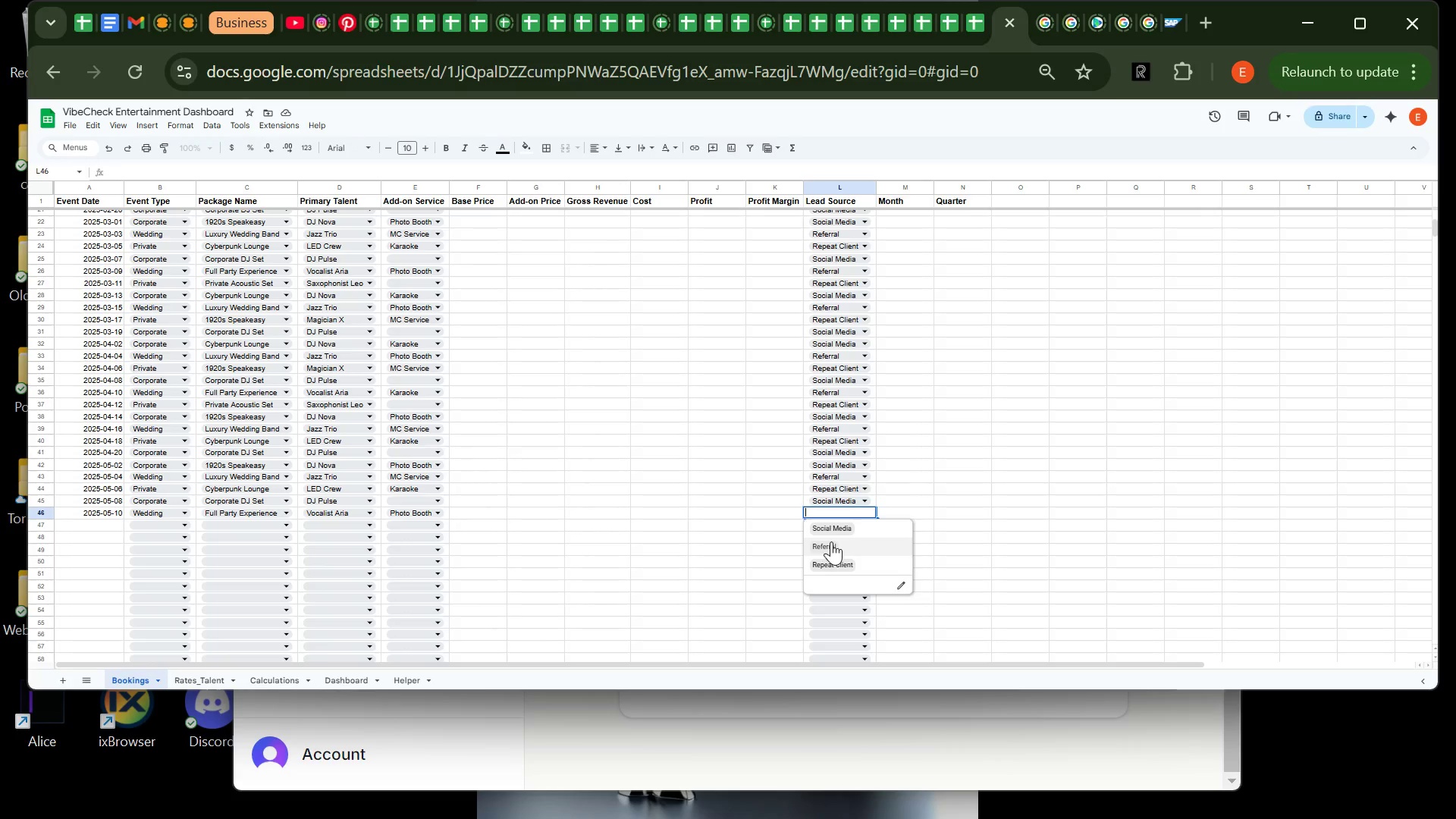 
left_click([831, 541])
 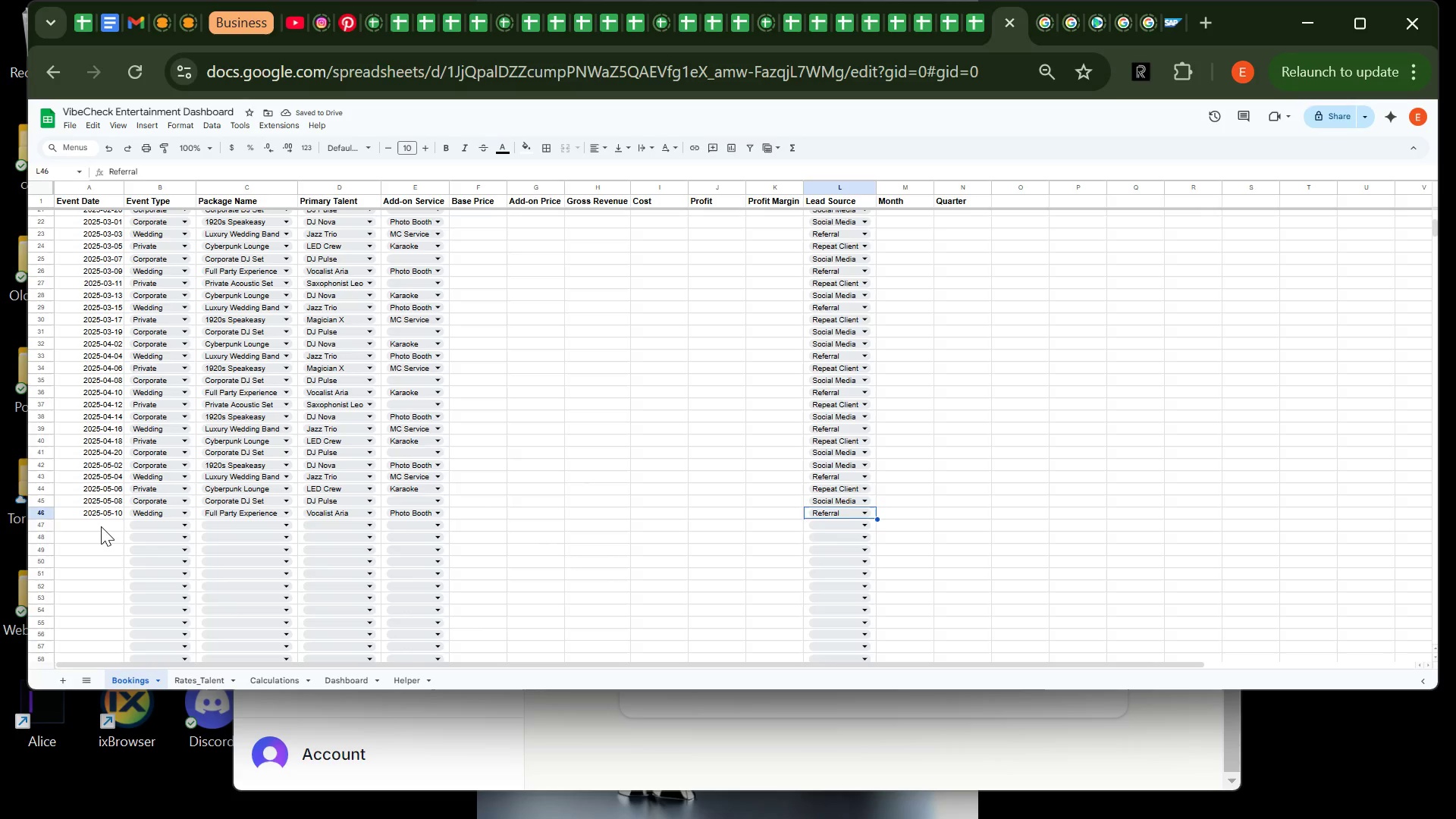 
left_click([101, 526])
 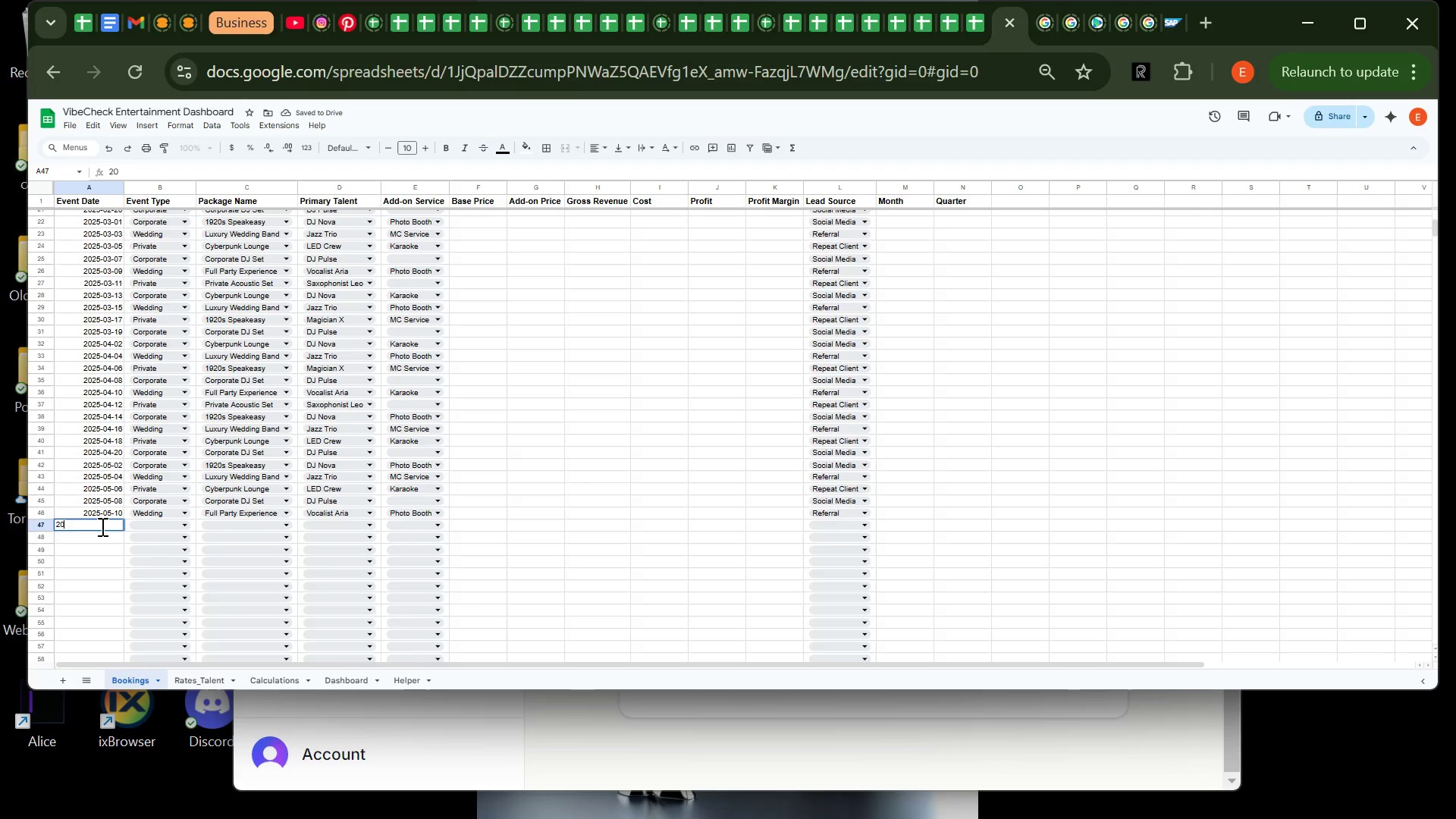 
type(2025-)
 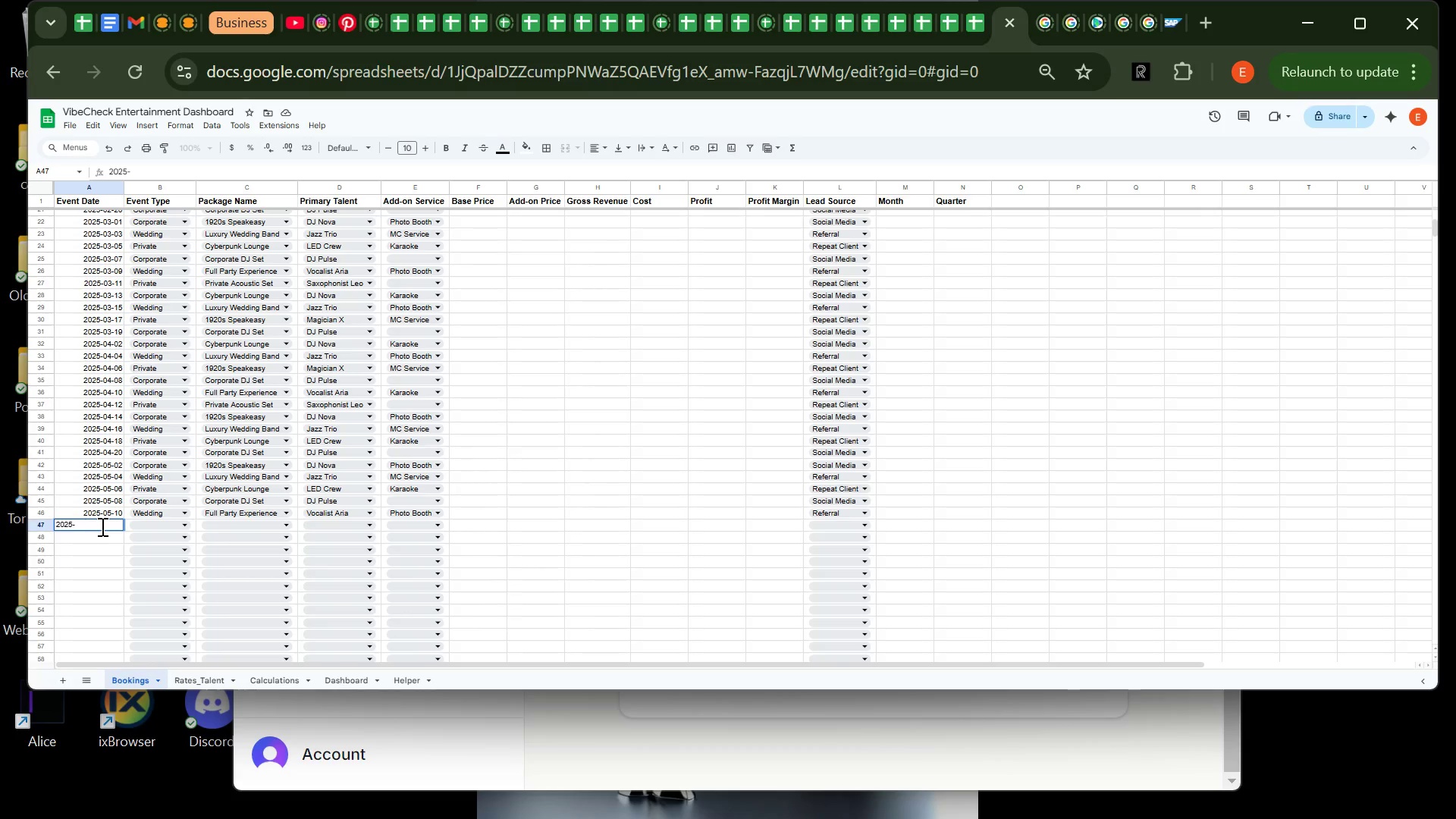 
type(05-12)
 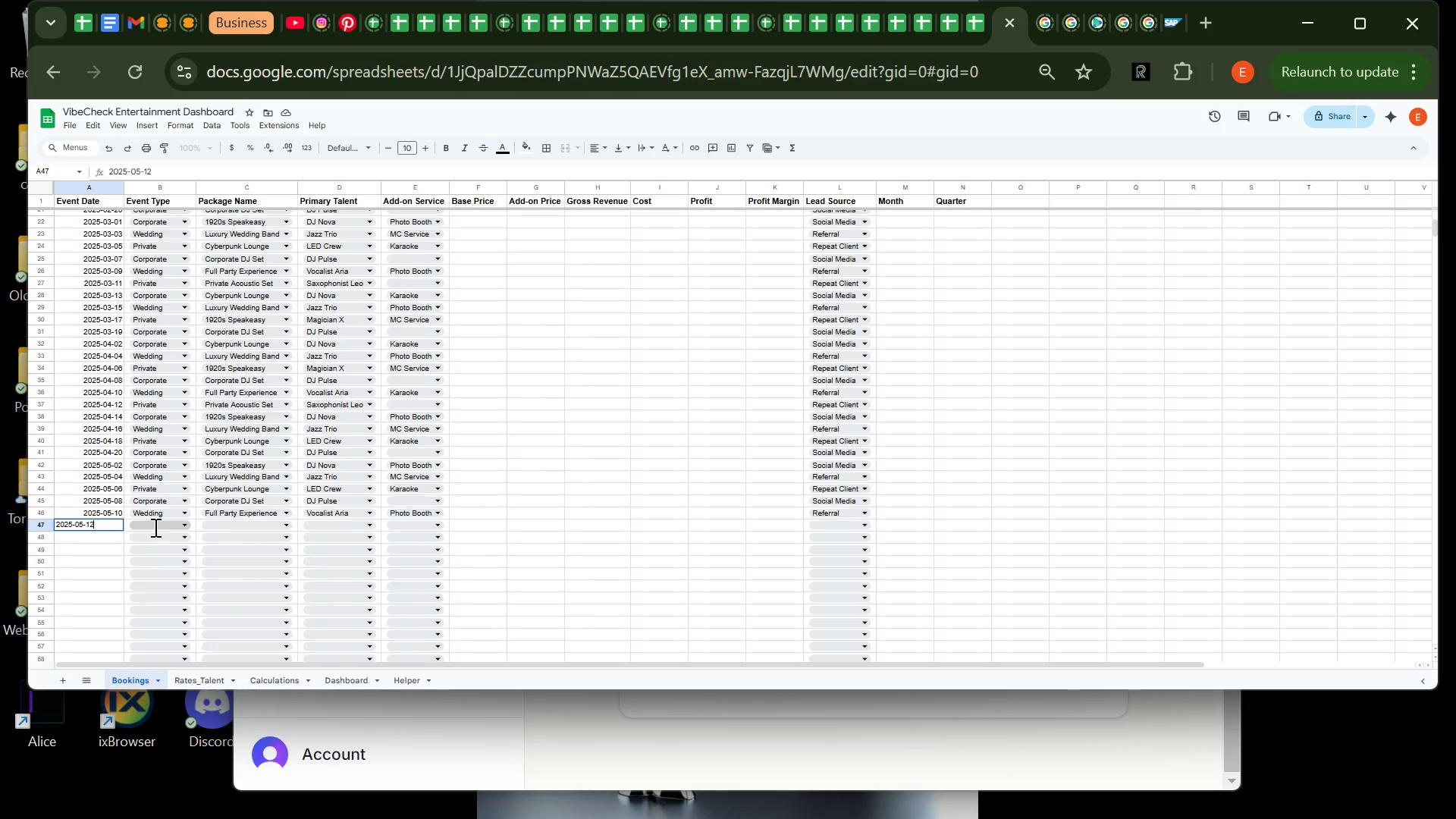 
left_click([154, 527])
 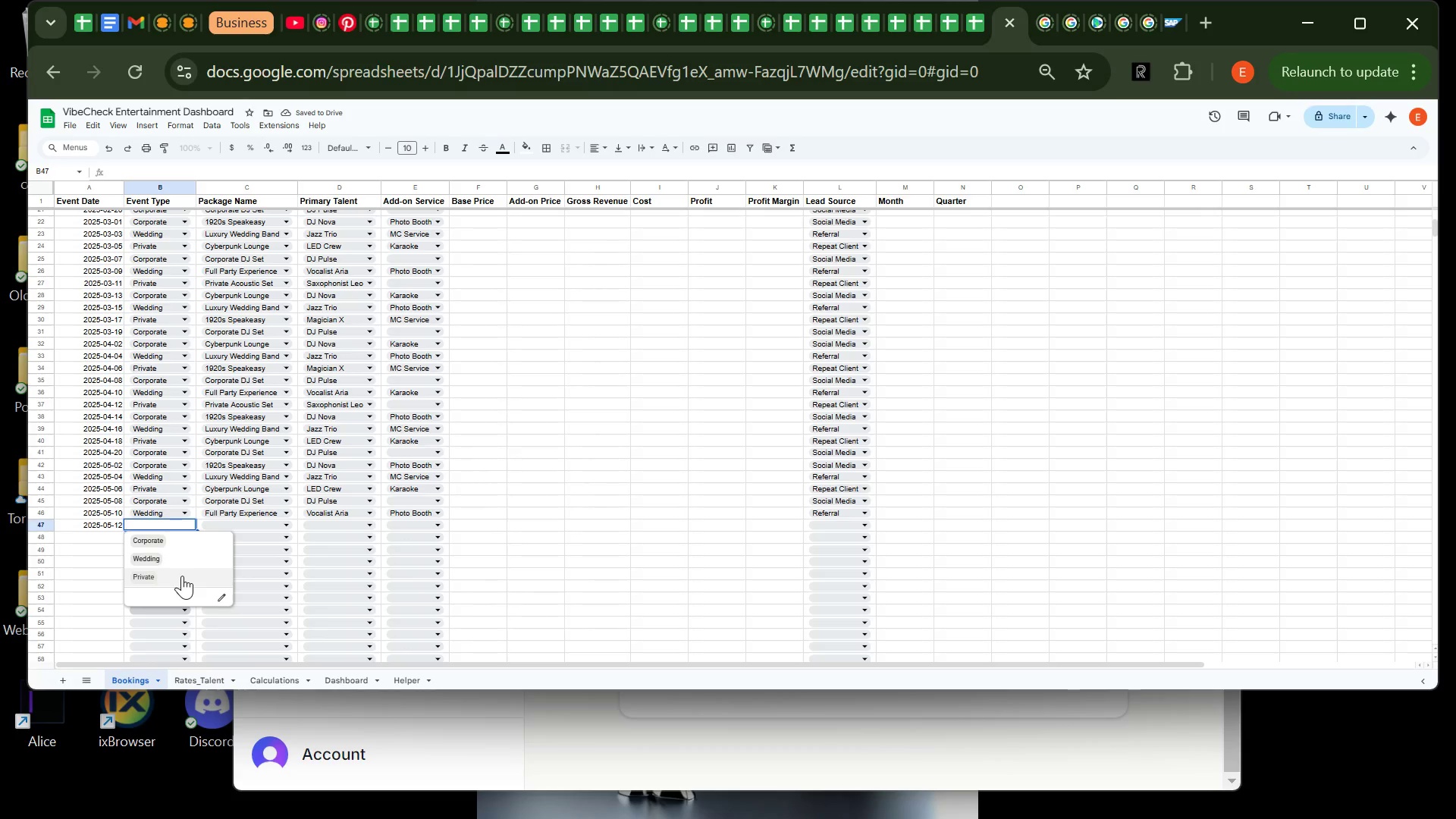 
left_click([182, 576])
 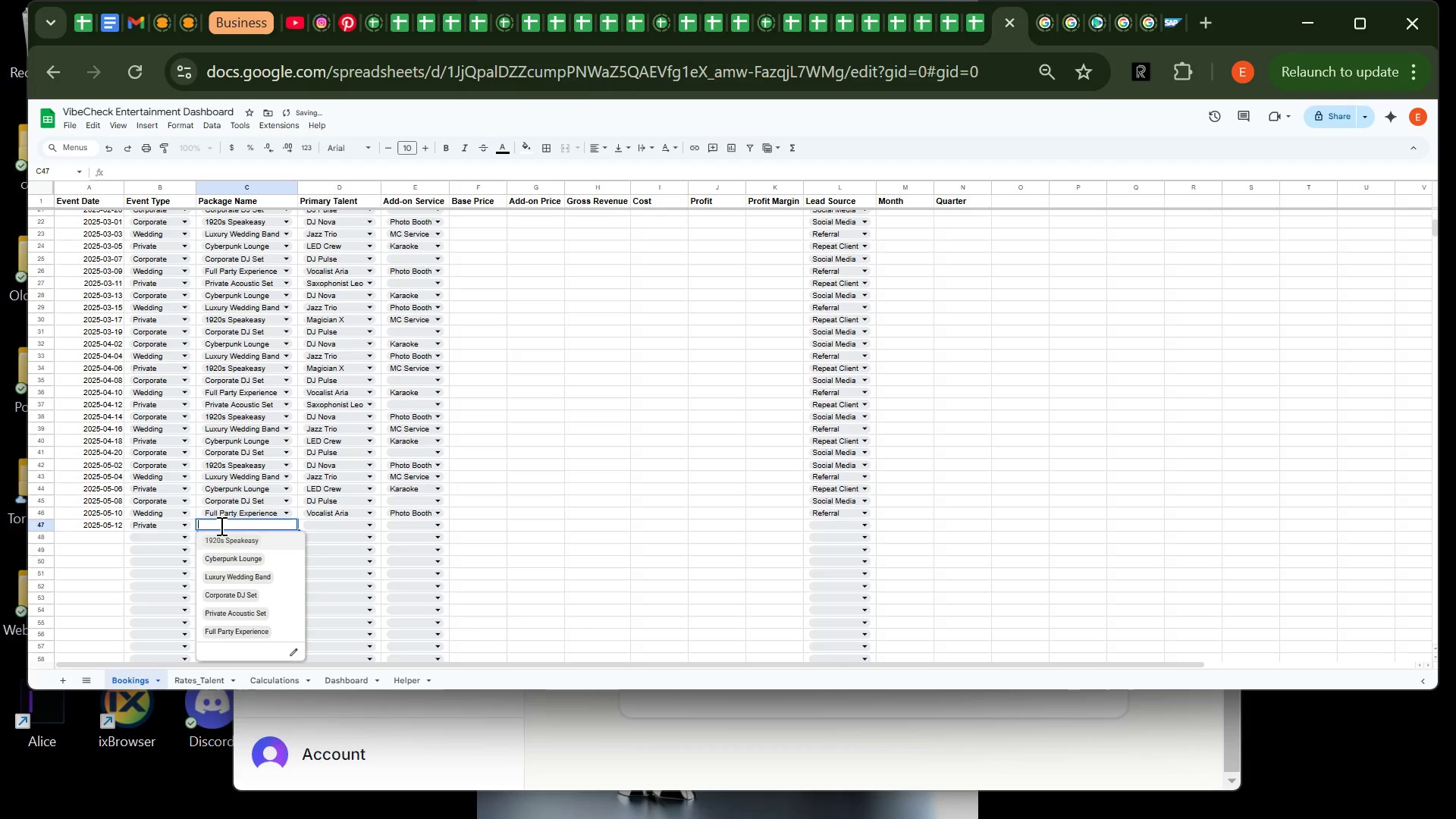 
left_click([220, 526])
 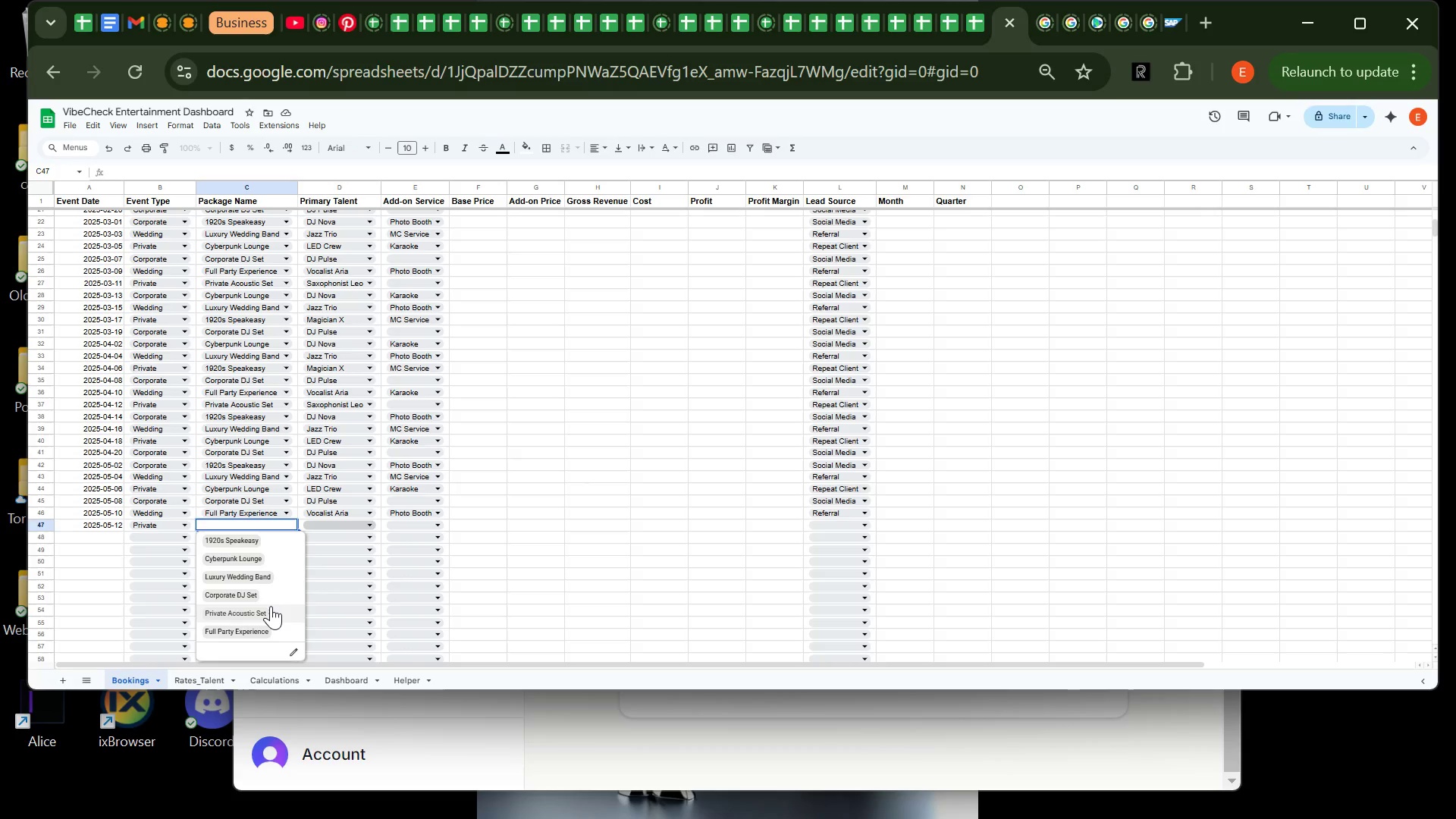 
left_click([272, 610])
 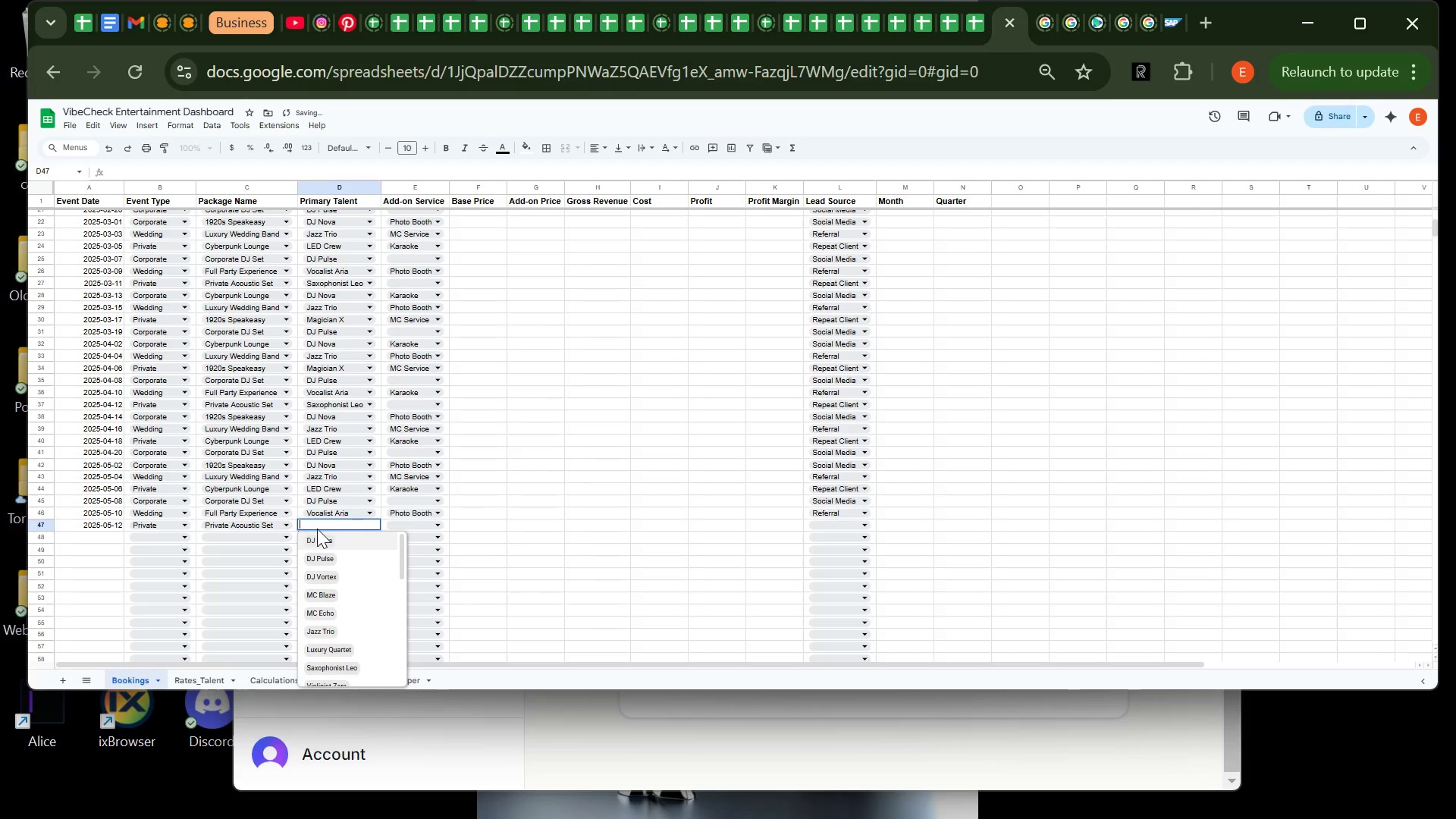 
left_click([317, 529])
 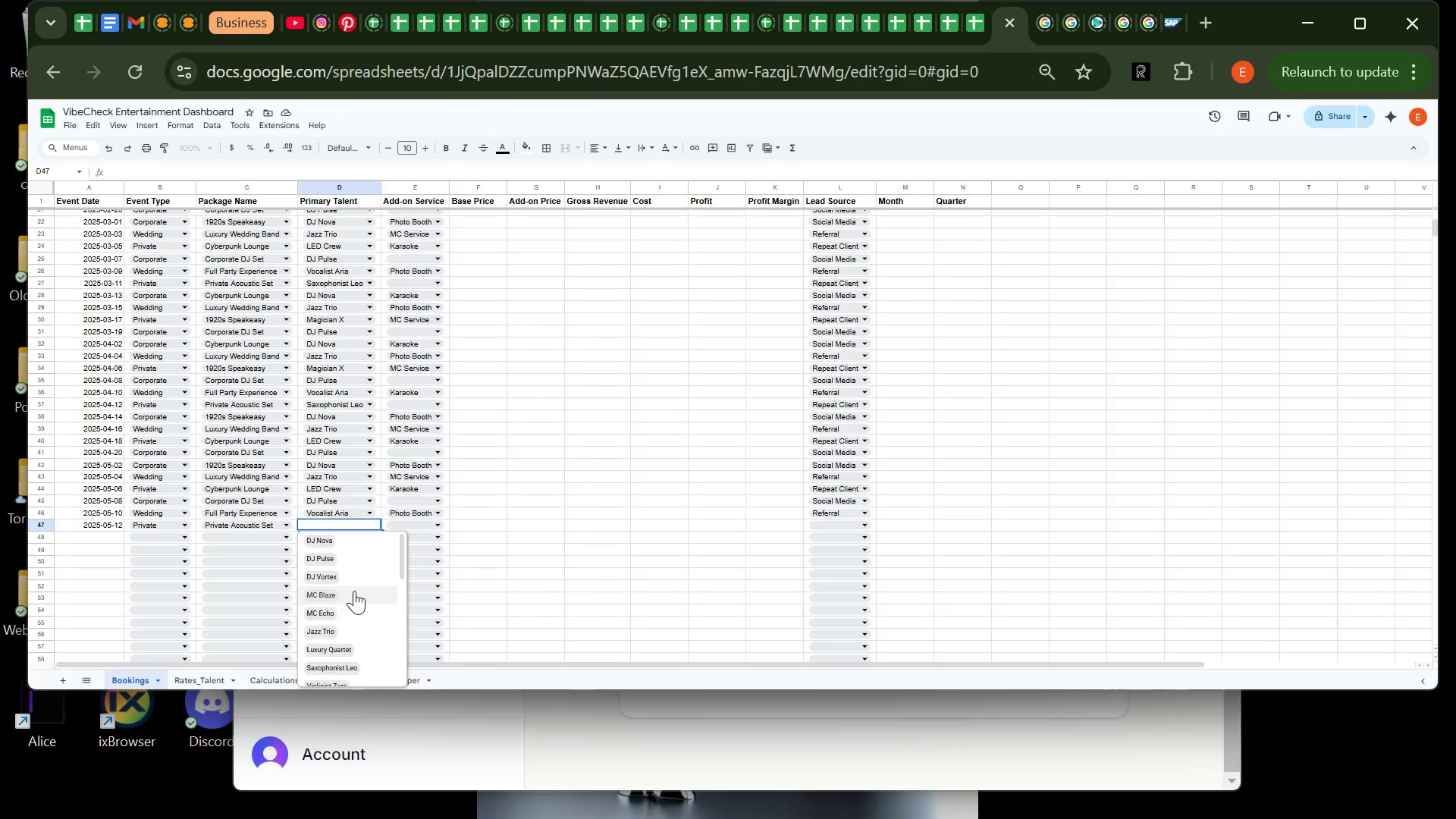 
scroll: coordinate [354, 591], scroll_direction: down, amount: 1.0
 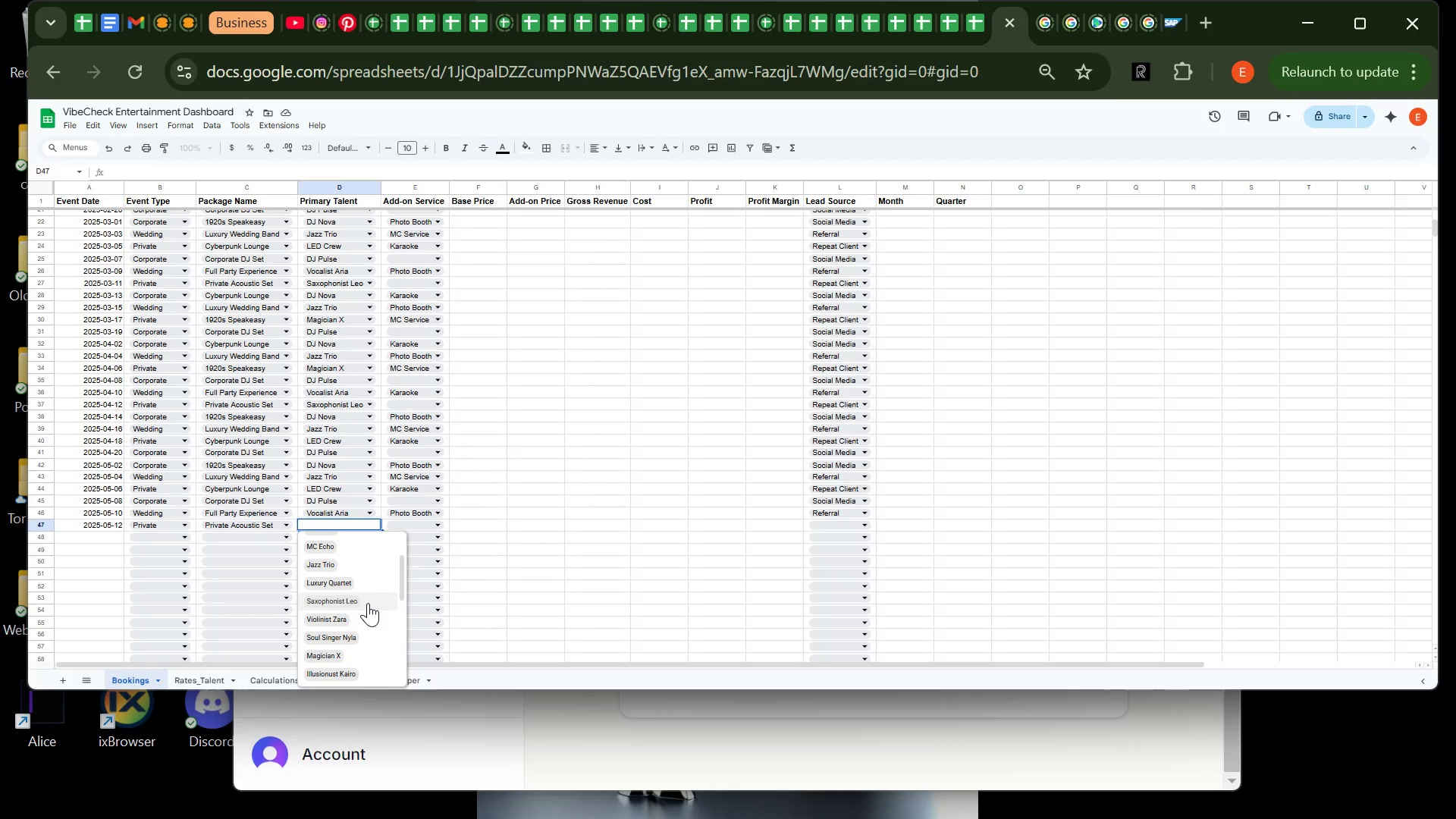 
left_click([368, 603])
 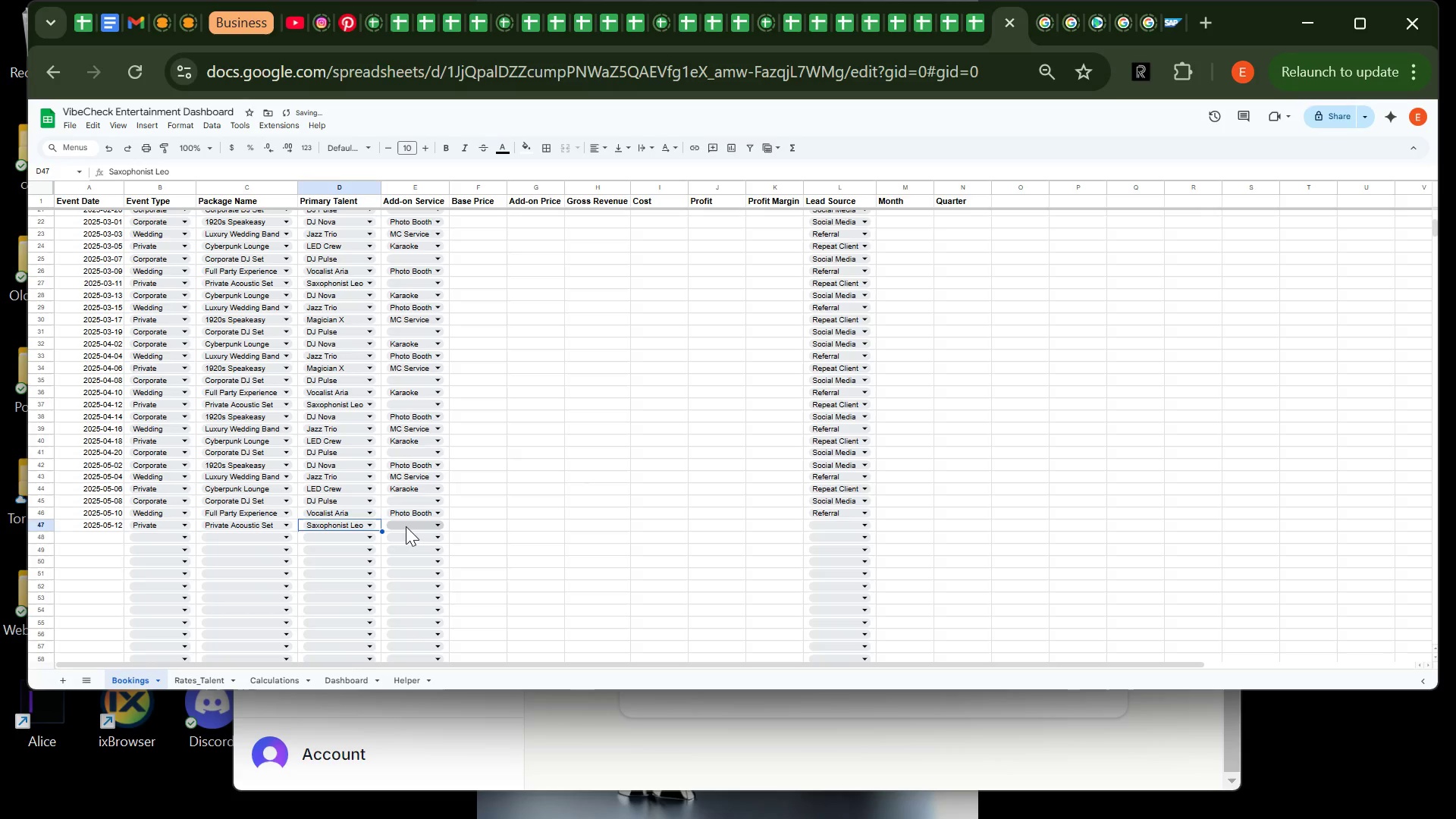 
left_click([406, 526])
 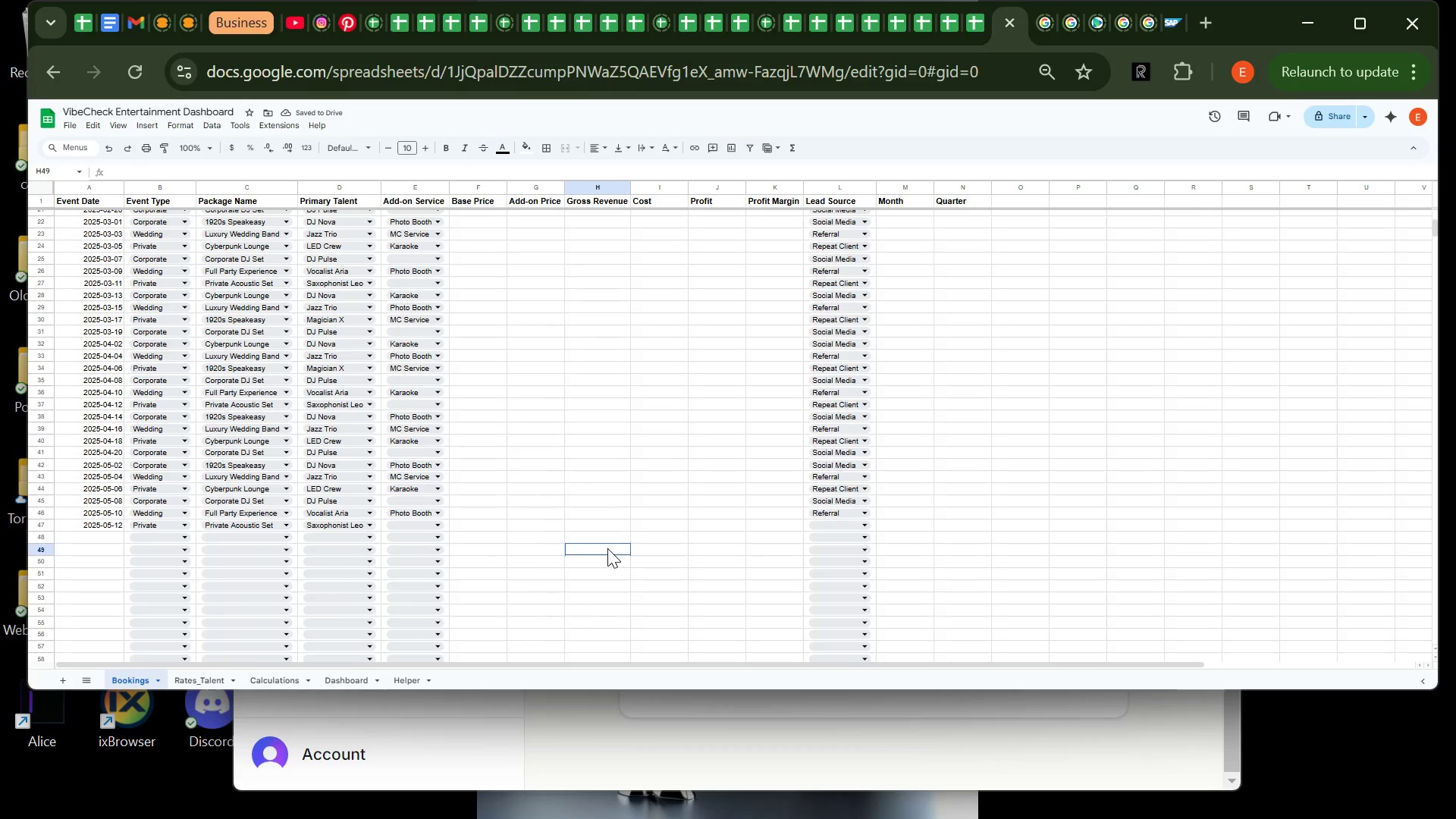 
left_click([607, 548])
 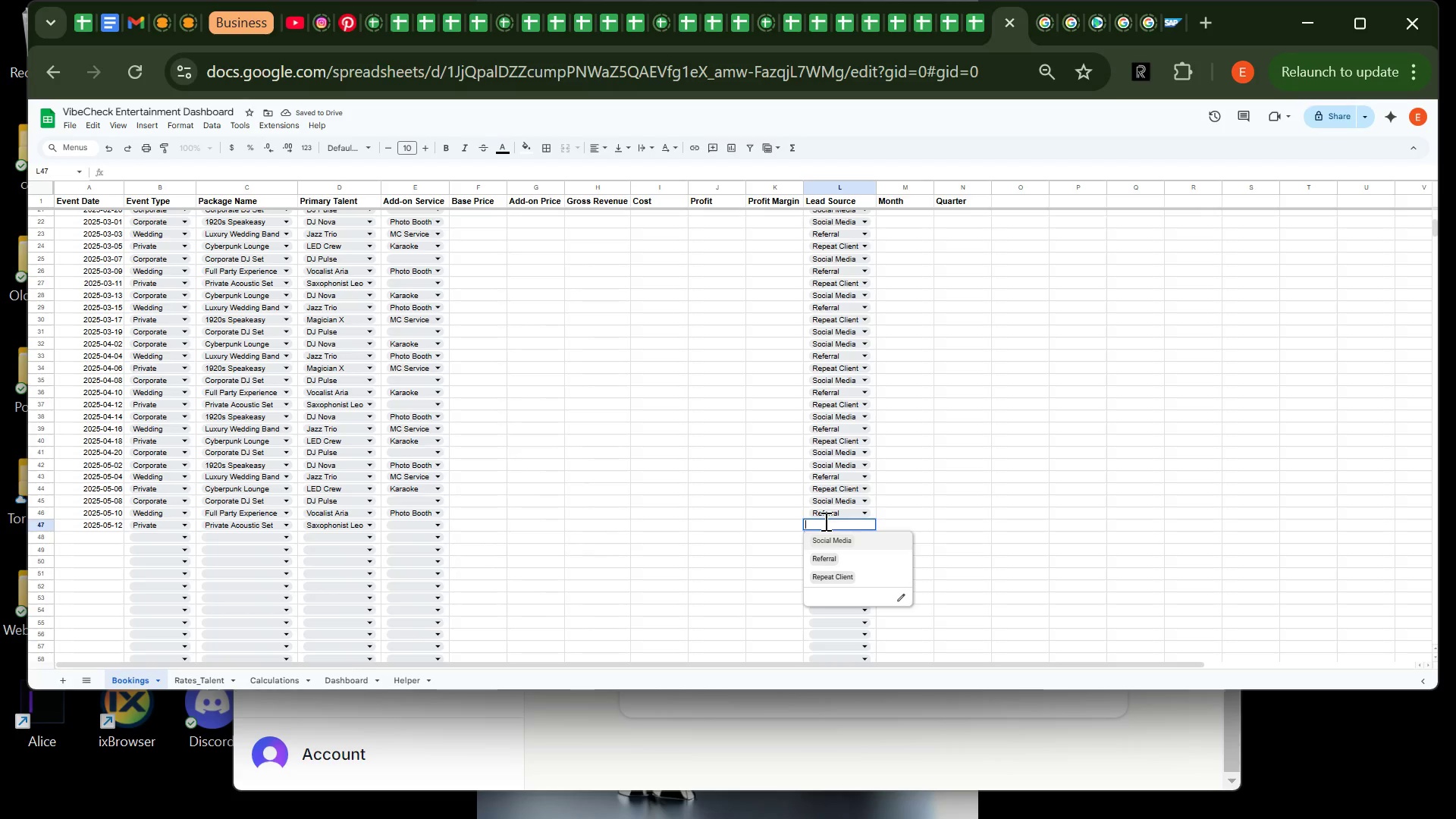 
left_click([824, 521])
 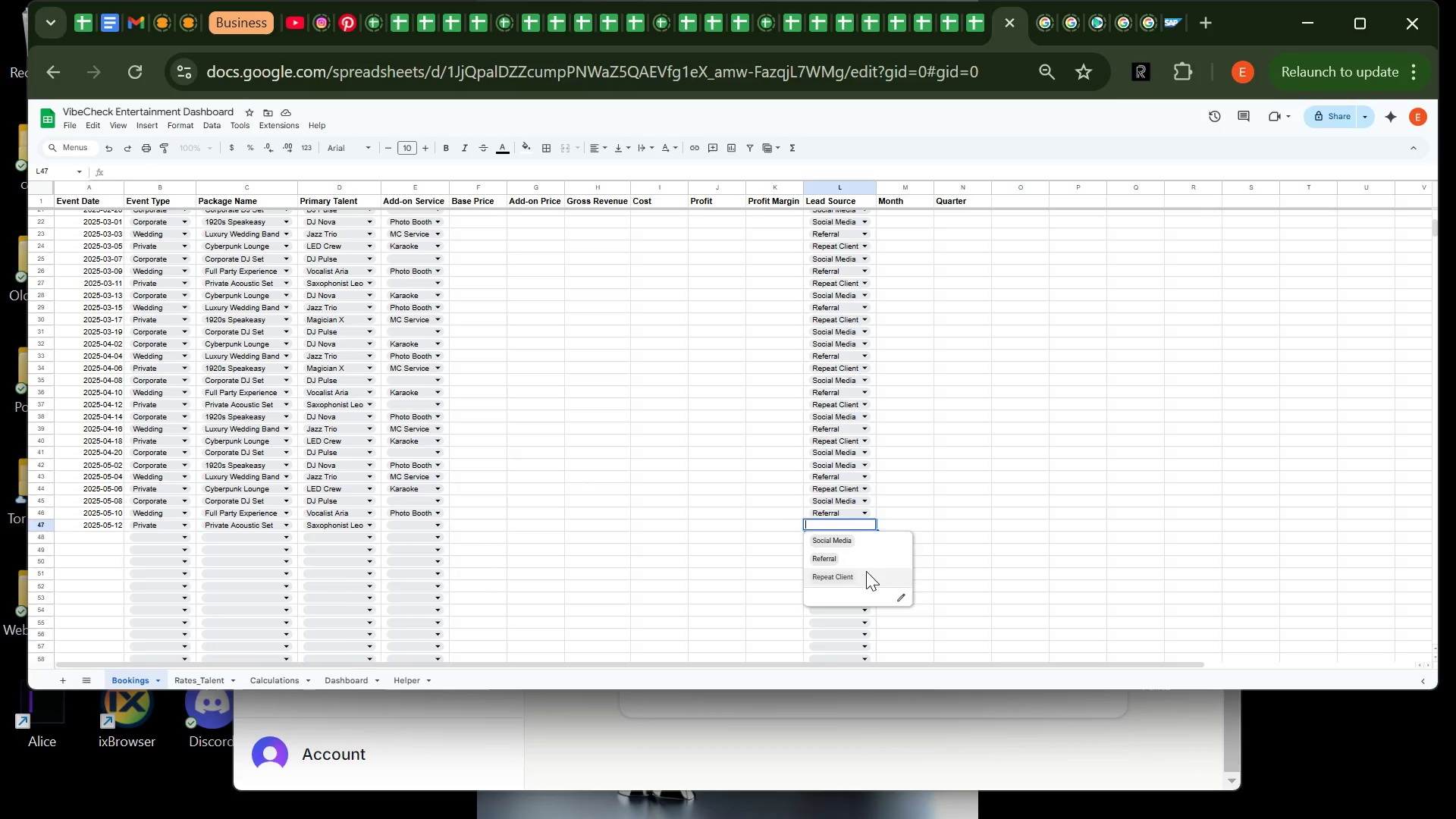 
left_click([866, 571])
 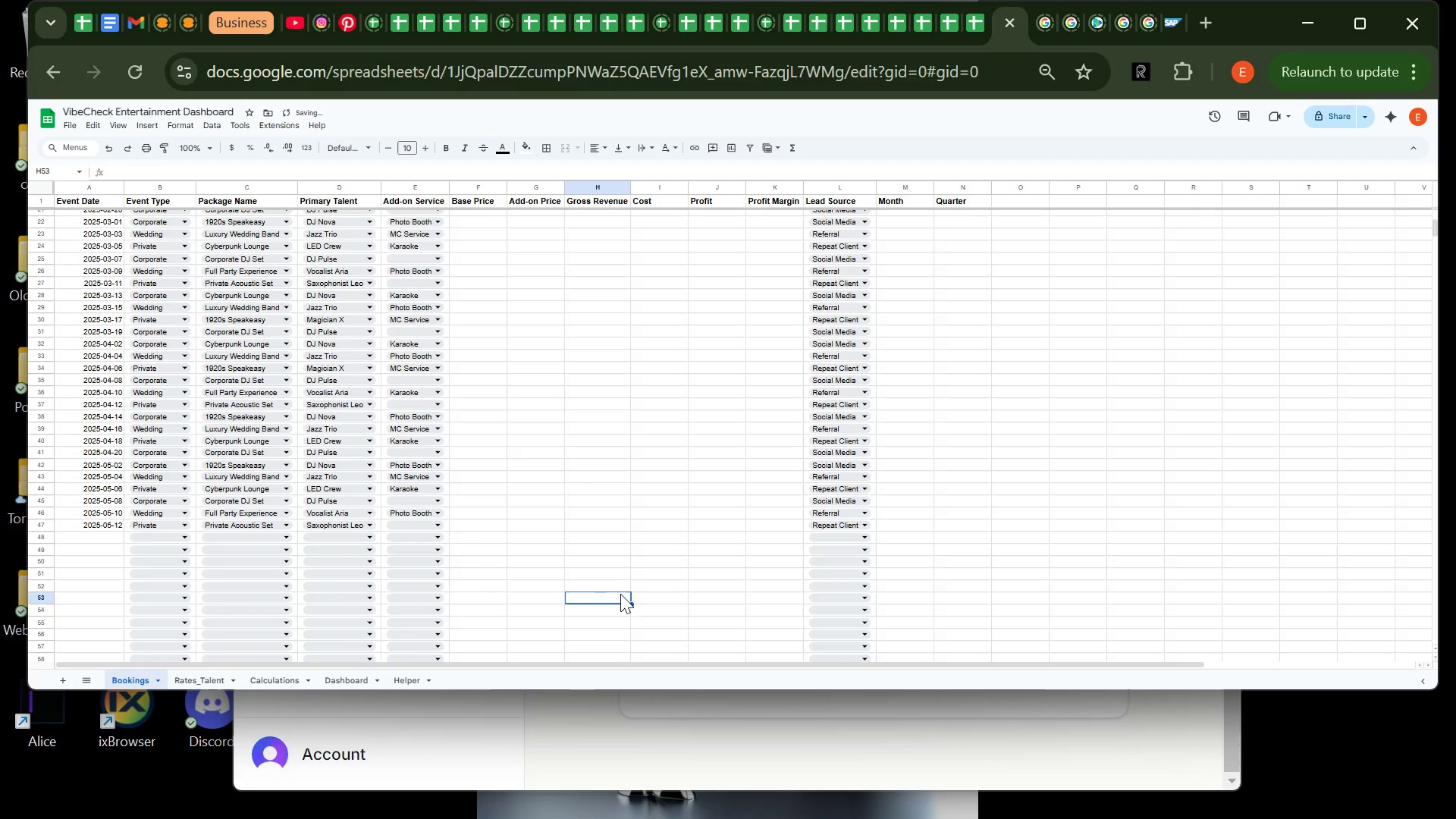 
left_click([620, 594])
 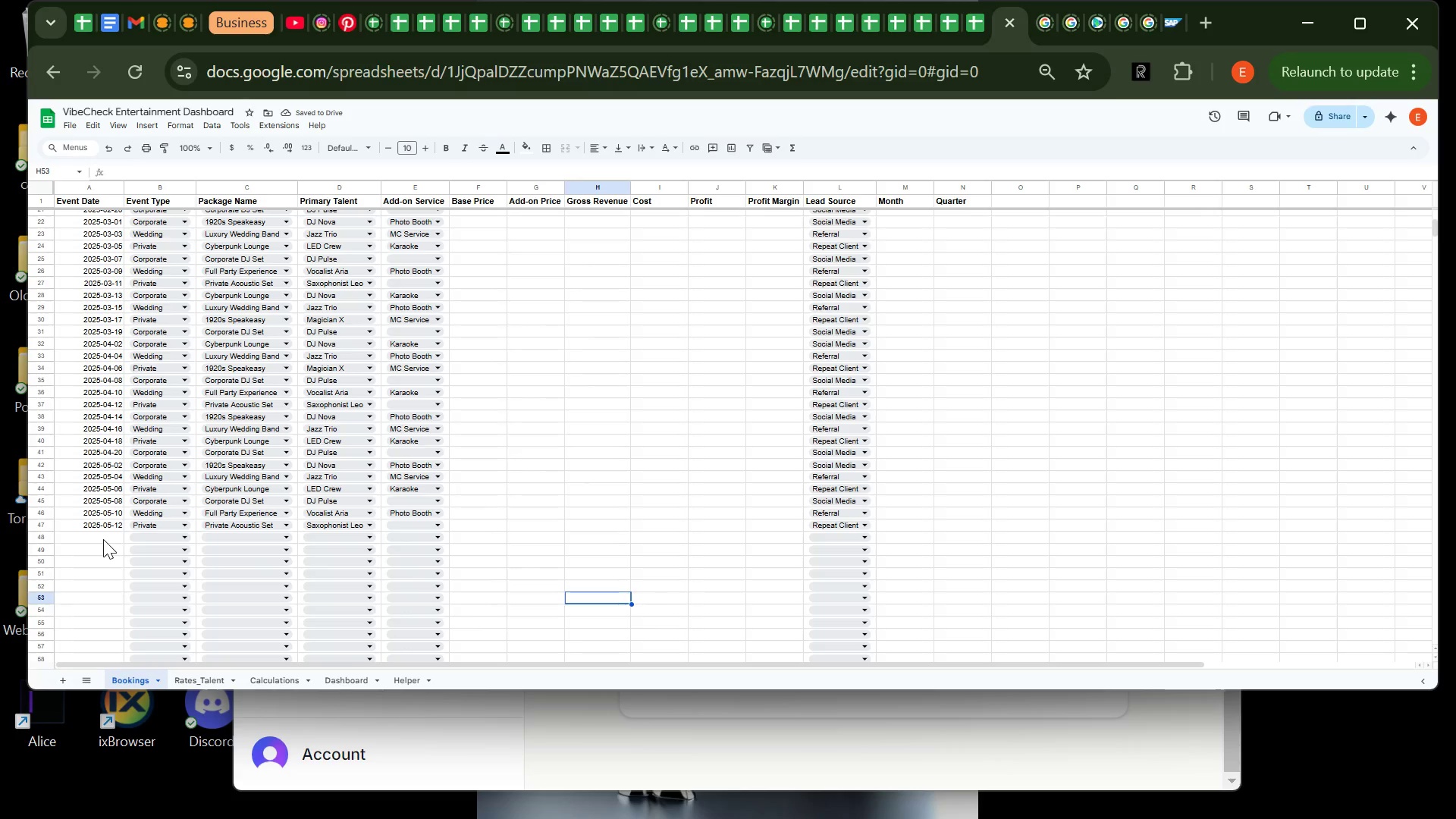 
left_click([103, 539])
 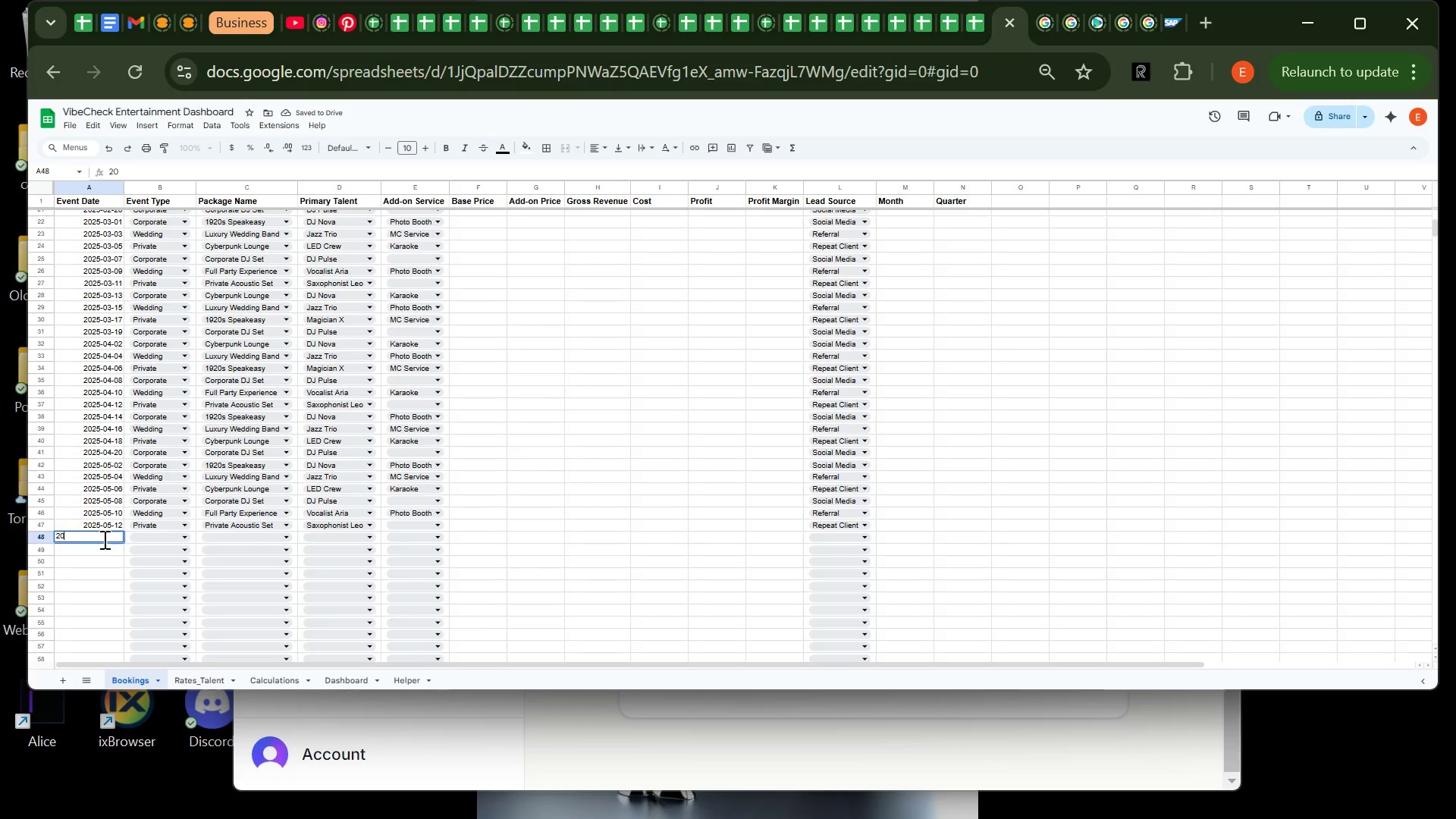 
type(2025=04)
key(Backspace)
type(5-14)
 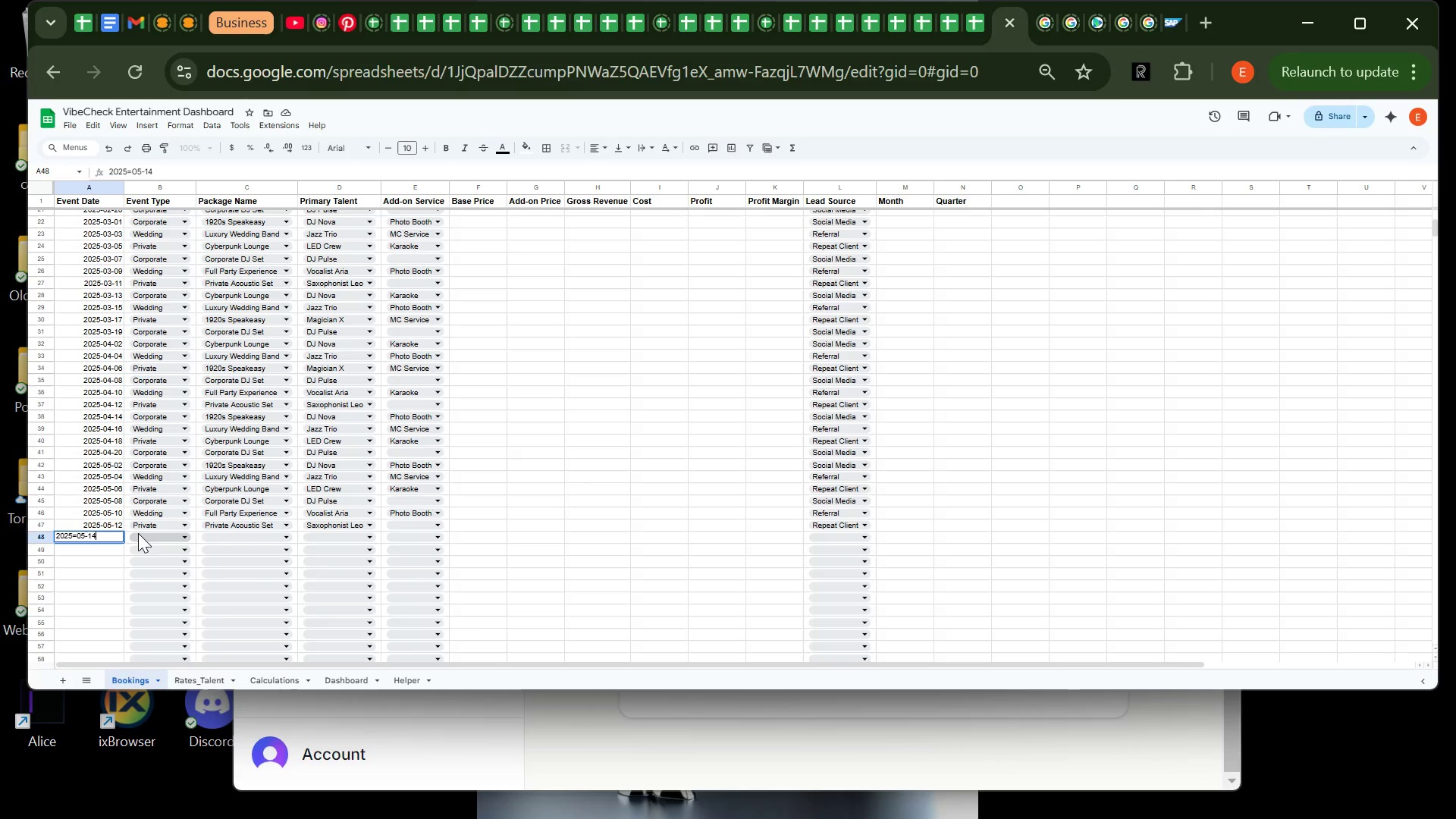 
left_click([138, 533])
 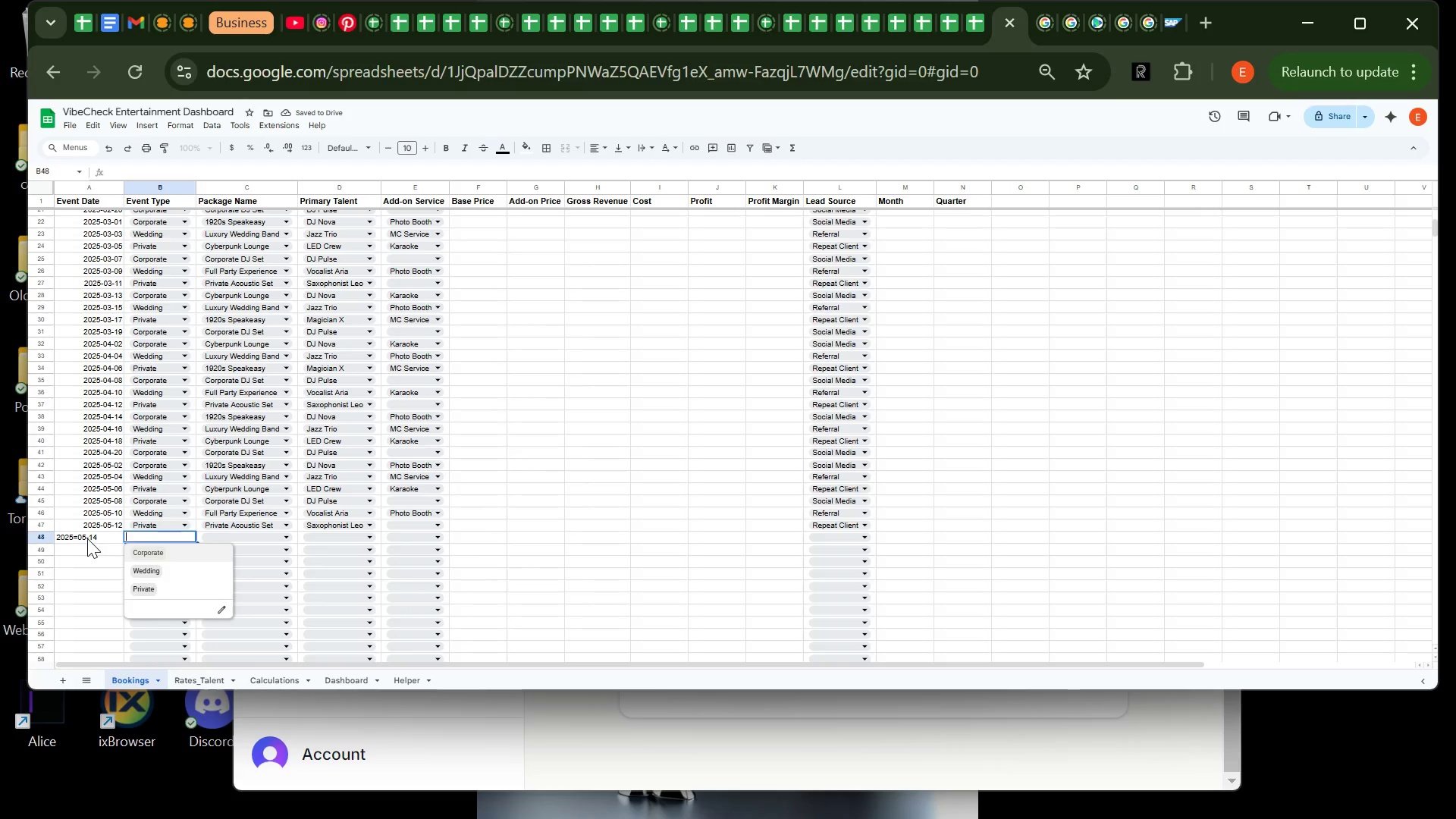 
wait(5.78)
 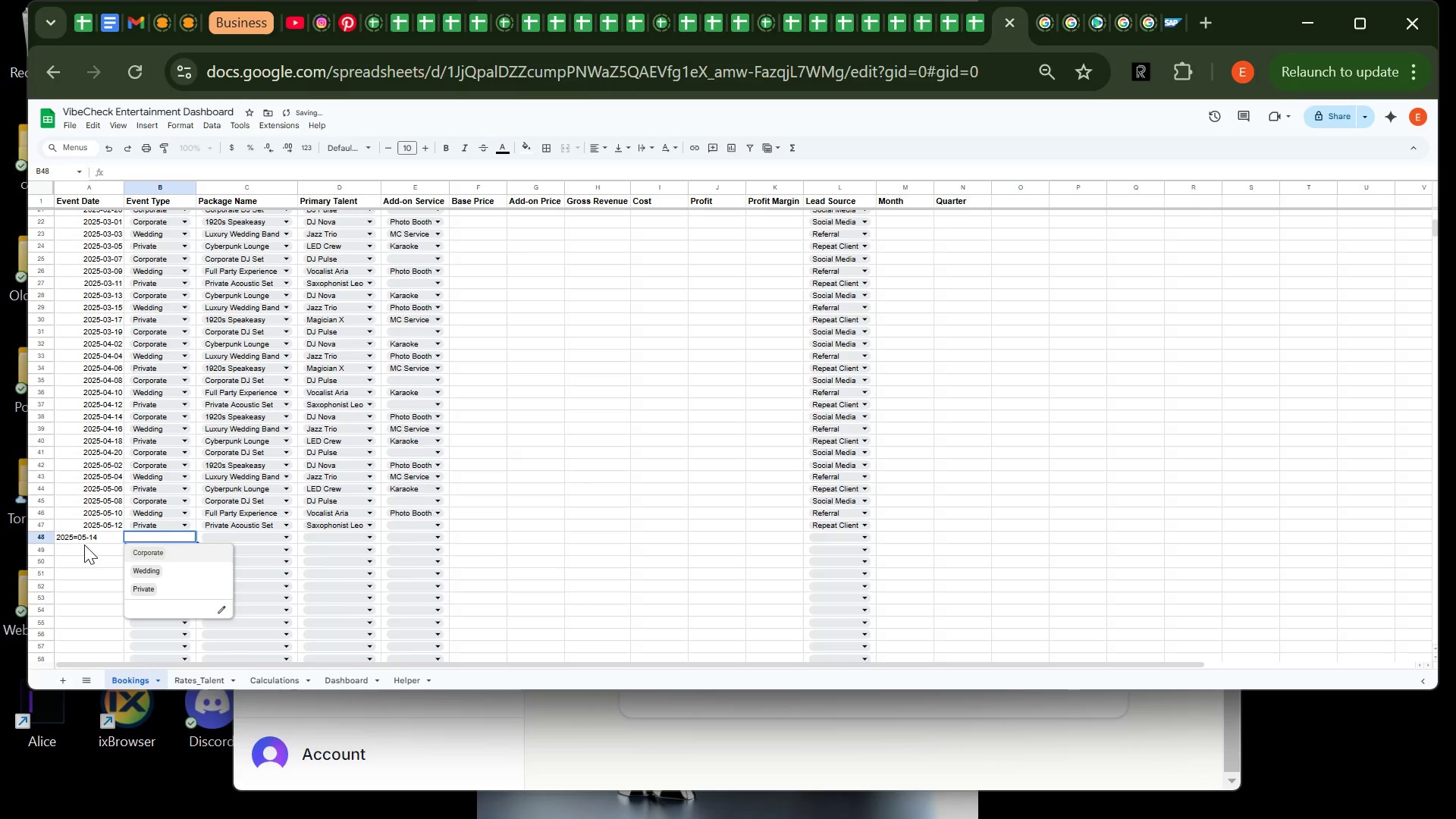 
double_click([78, 538])
 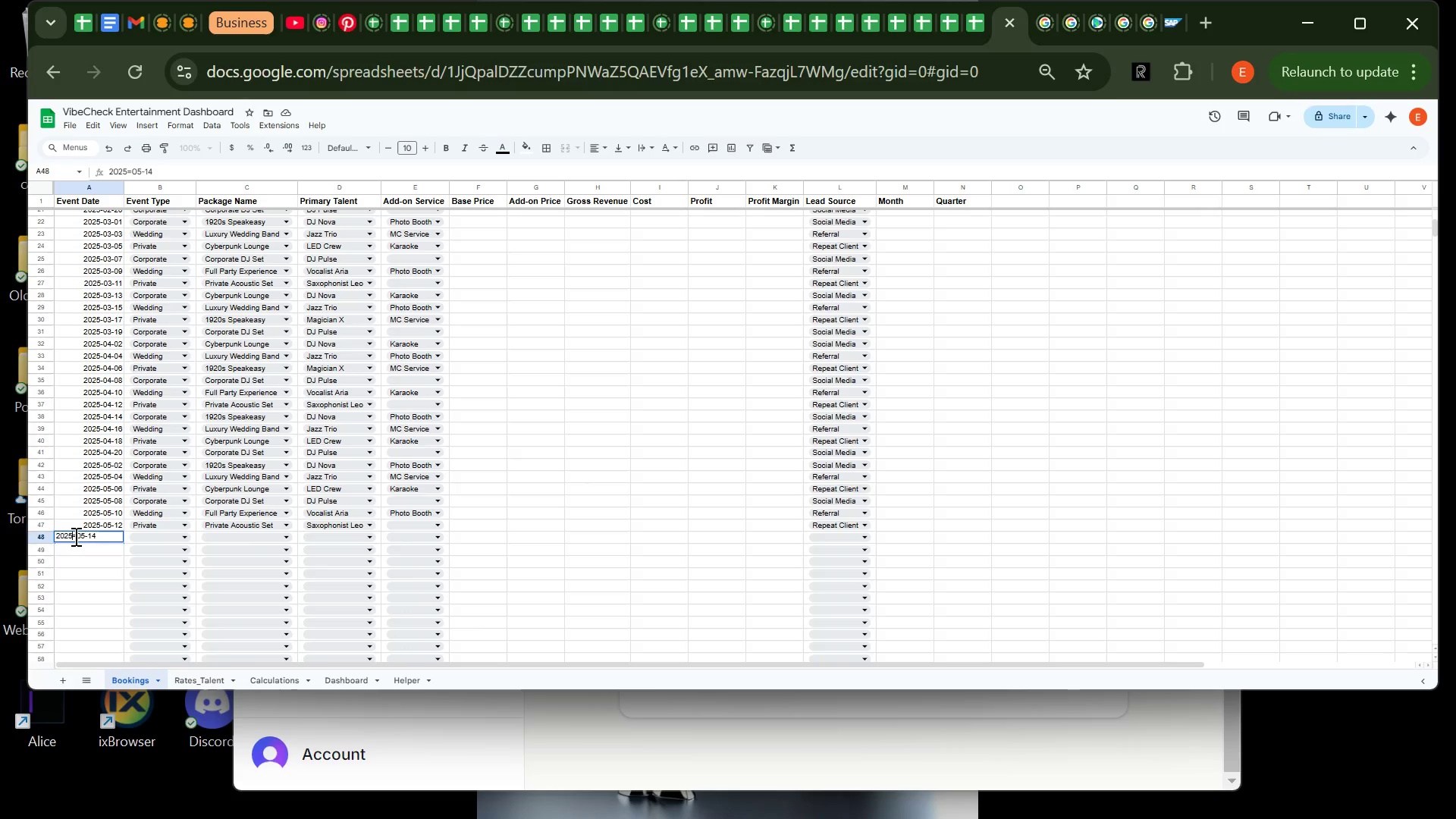 
left_click([74, 536])
 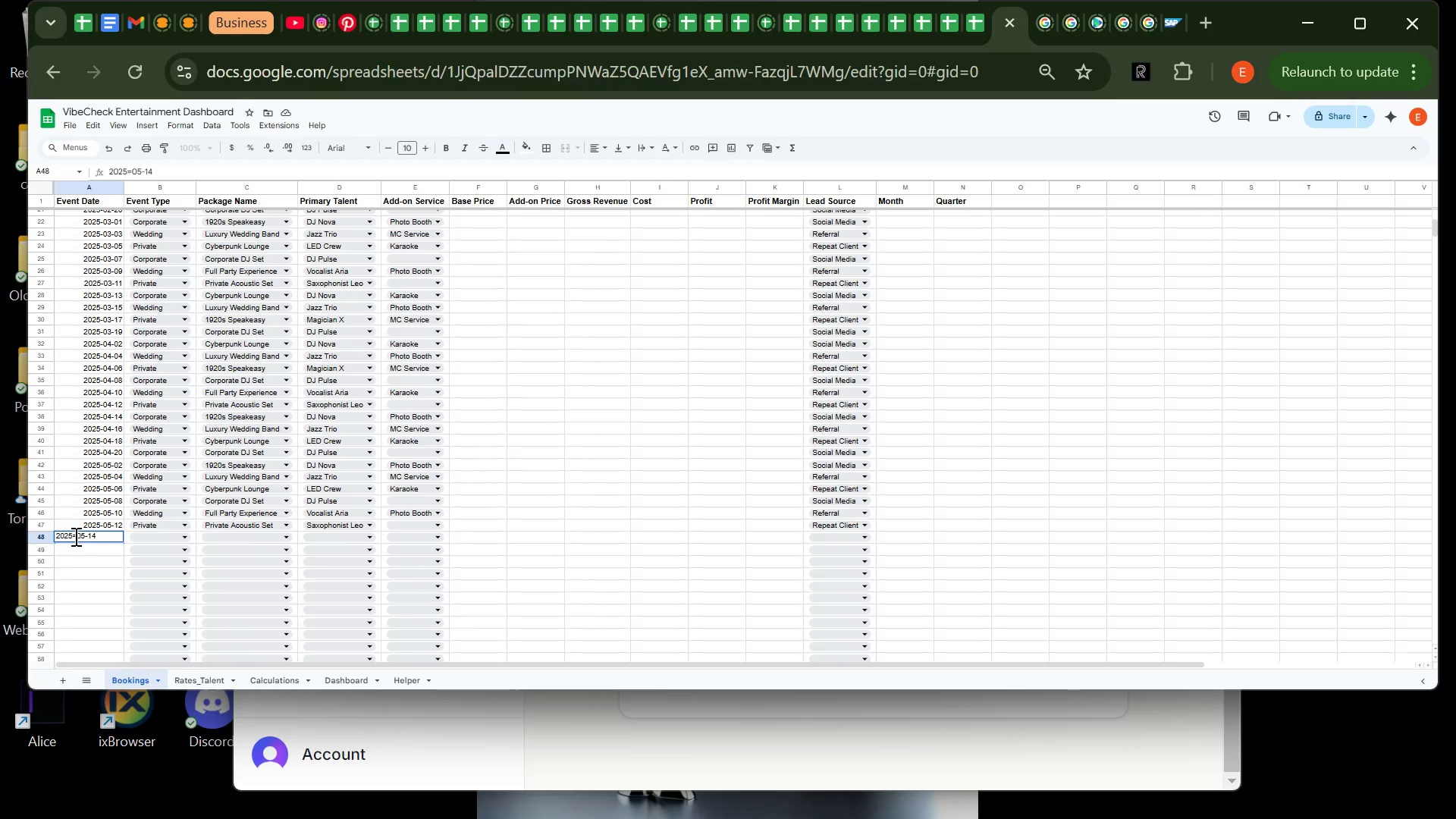 
key(ArrowRight)
 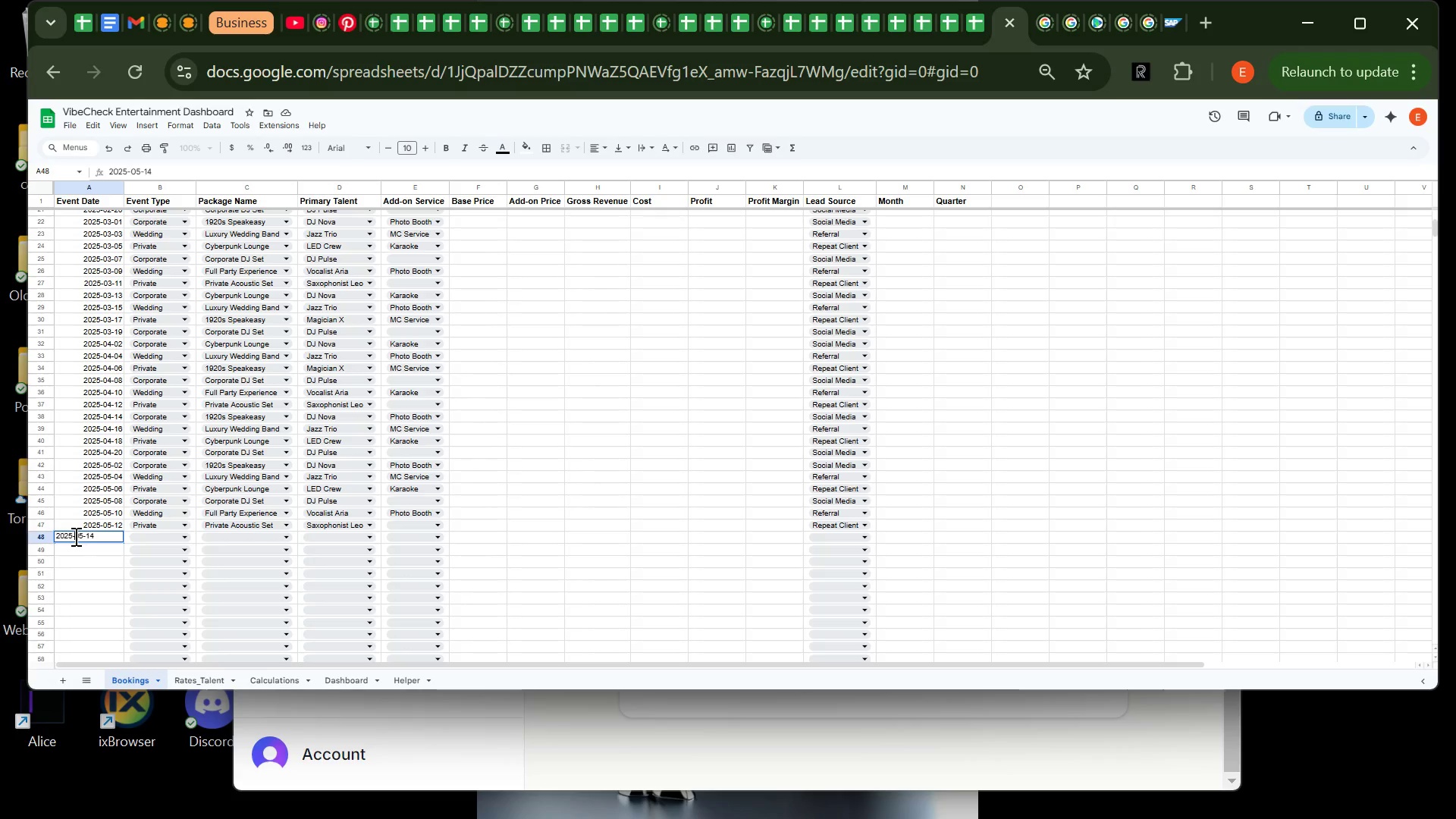 
key(Backspace)
 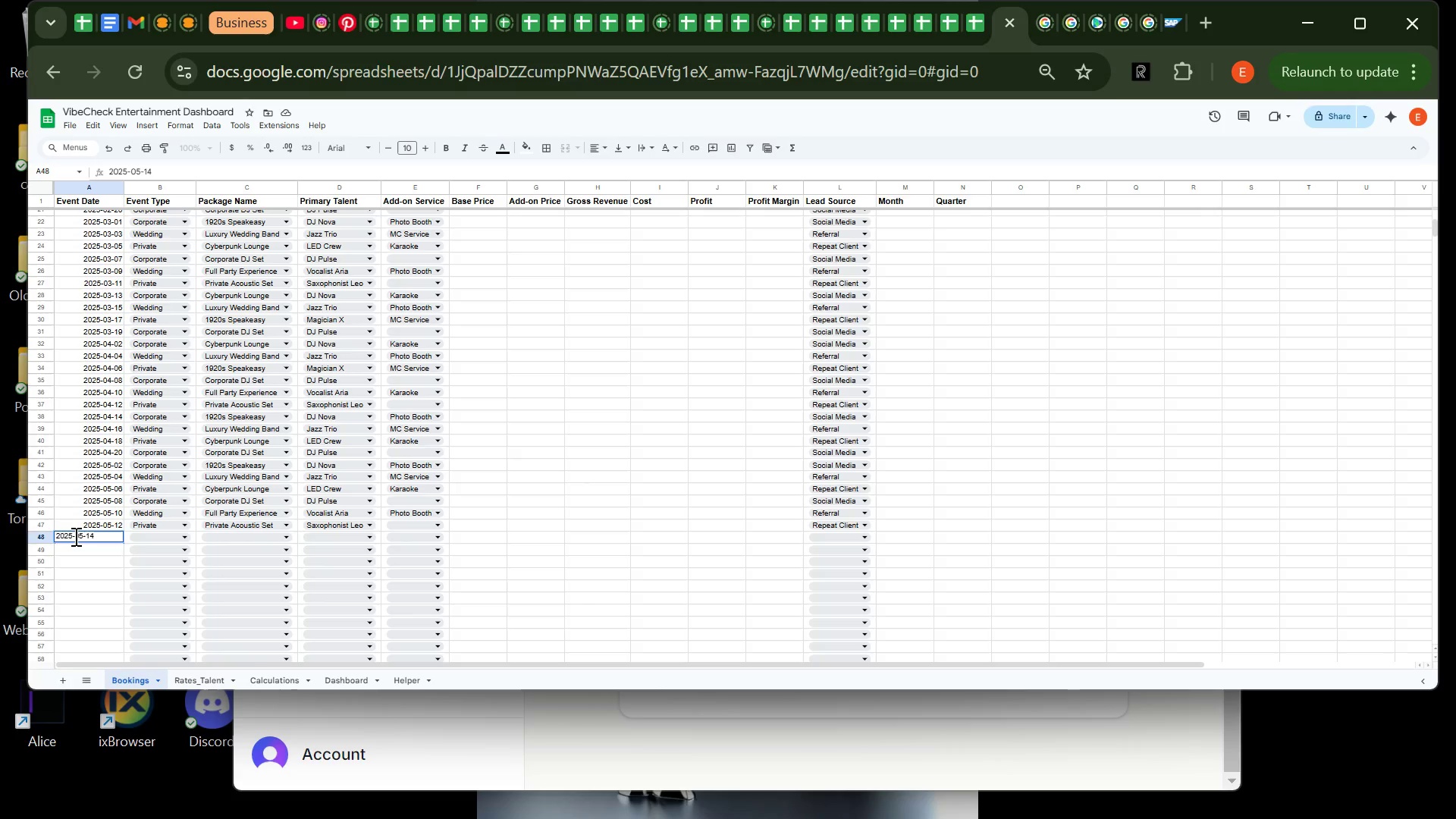 
key(Minus)
 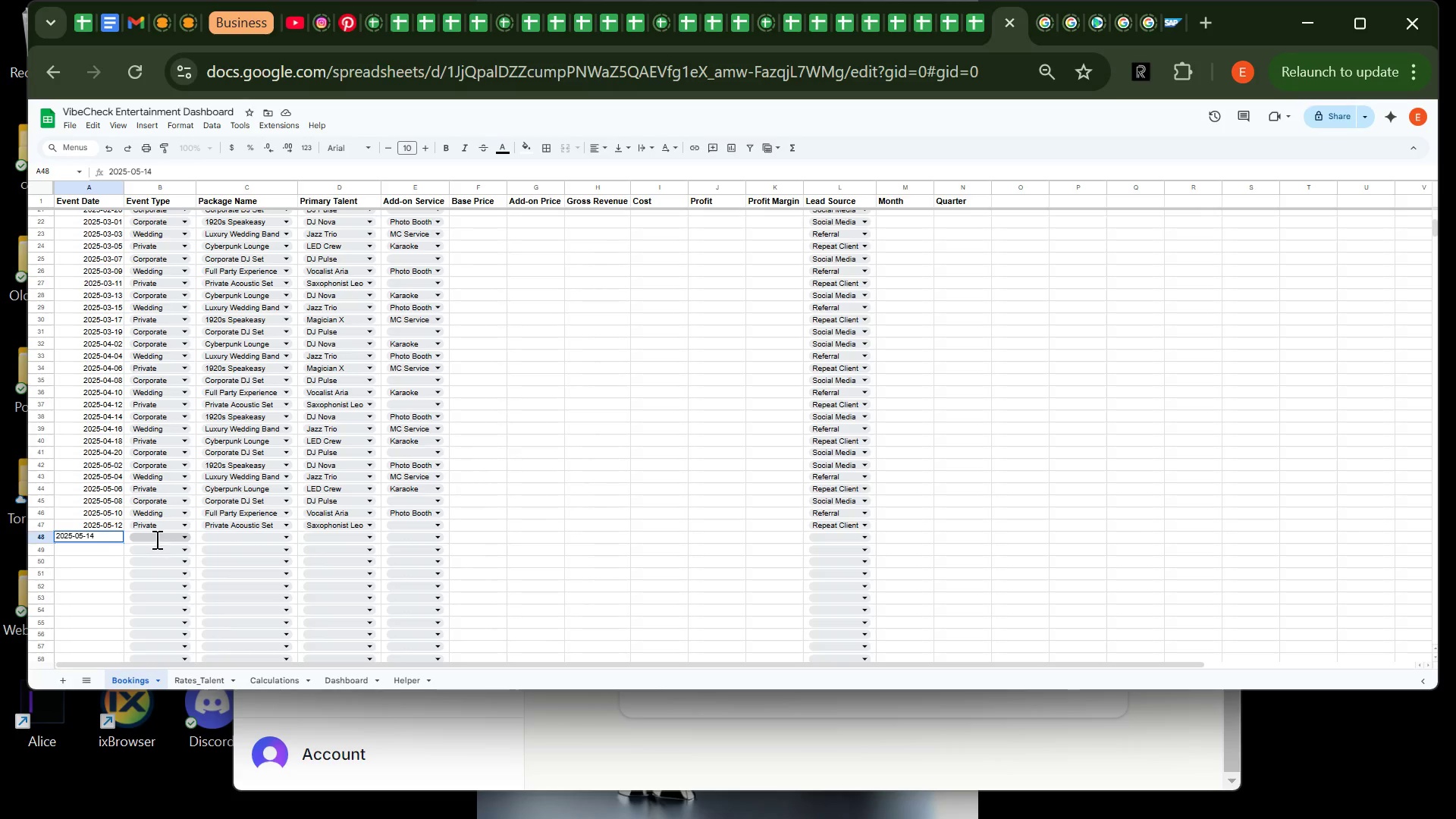 
left_click([155, 539])
 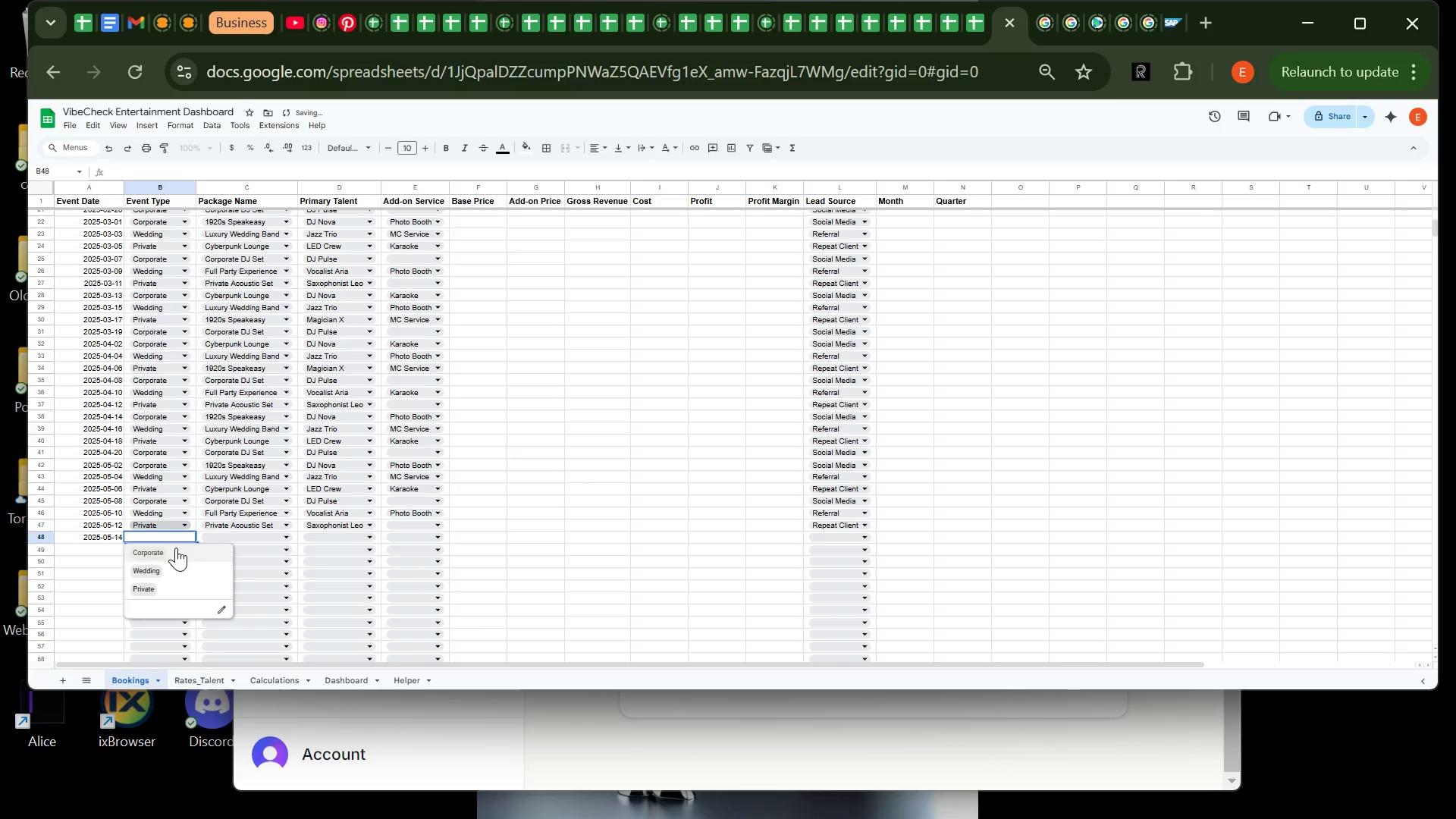 
left_click([176, 548])
 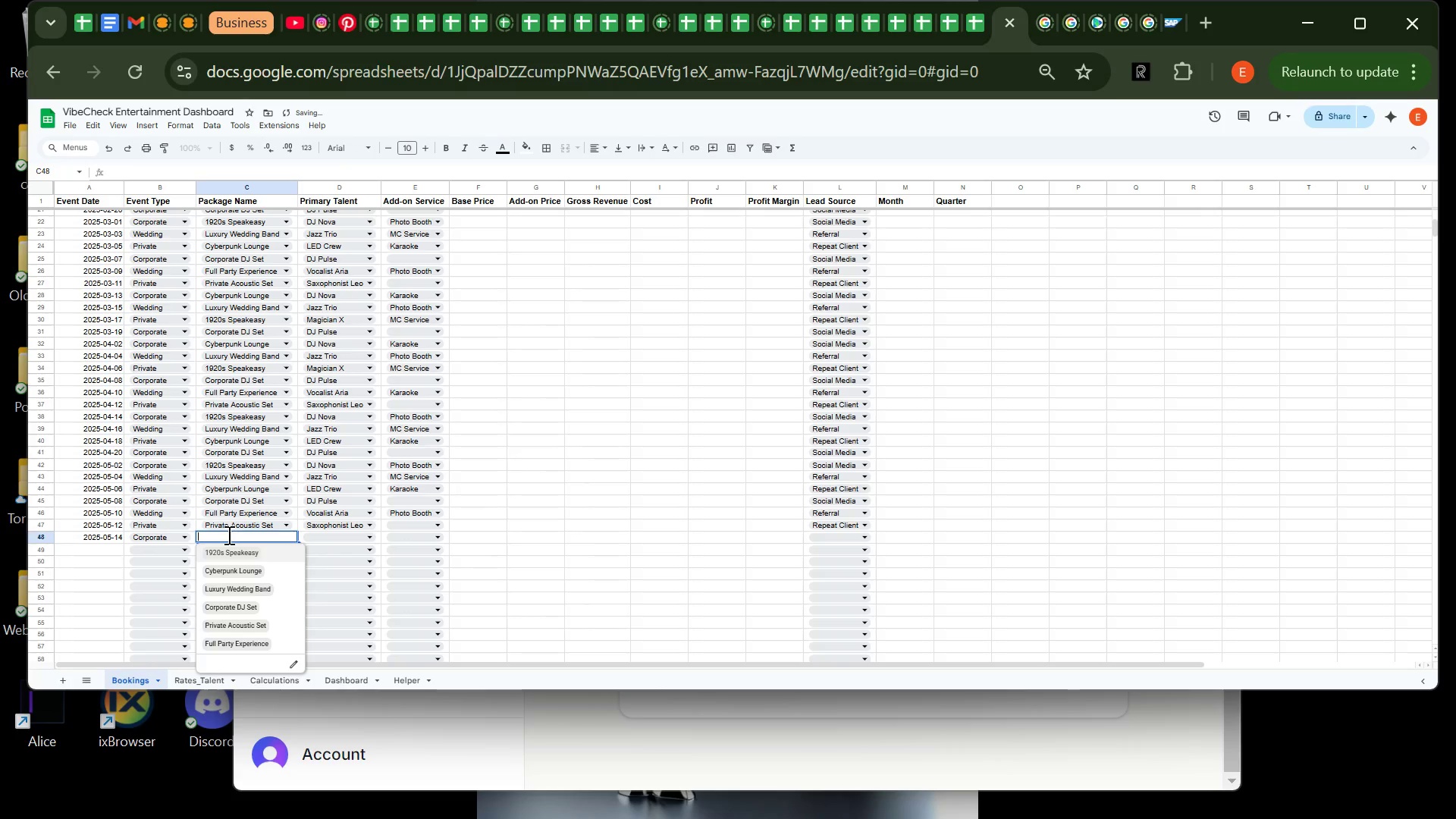 
left_click([228, 535])
 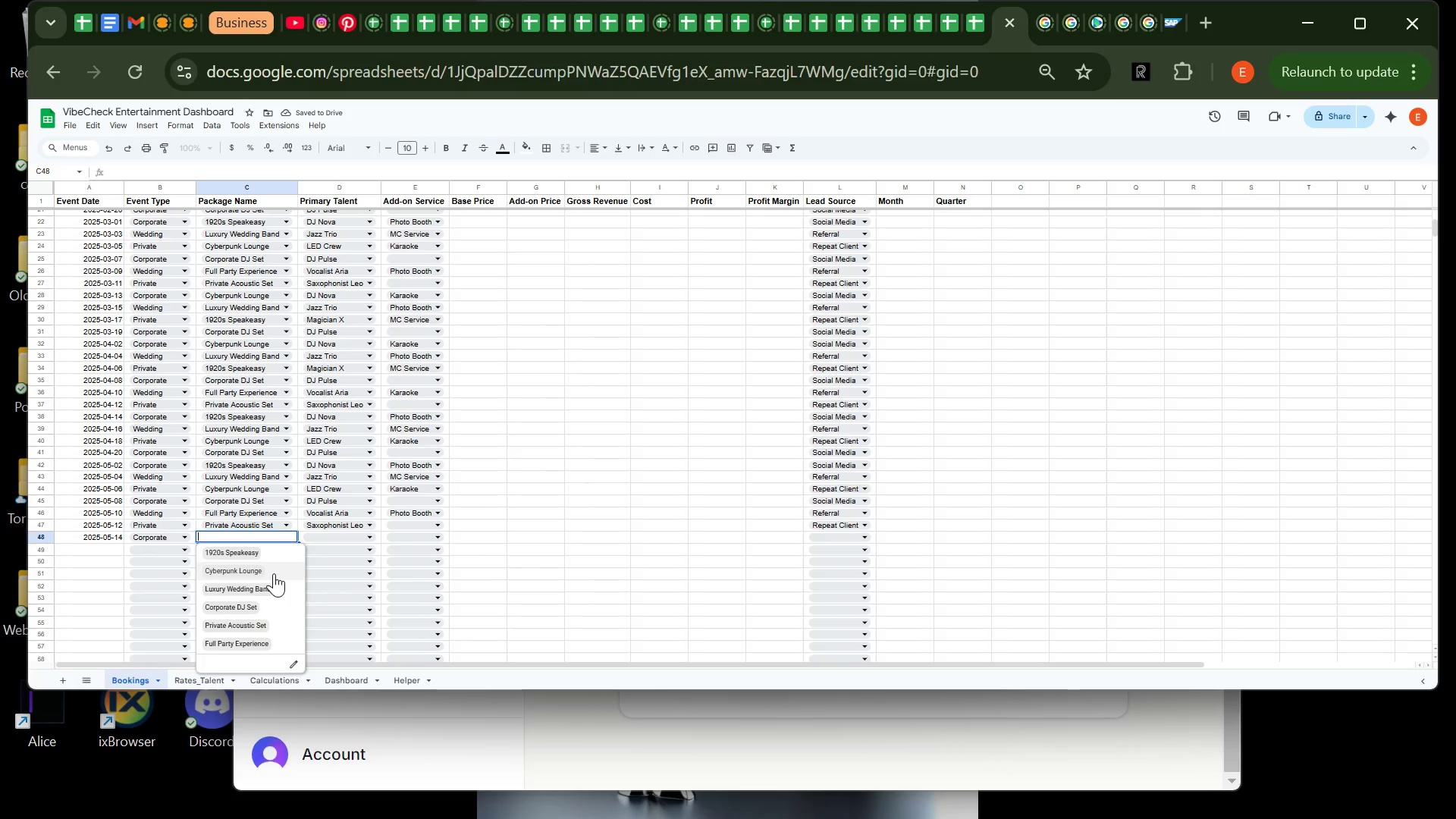 
left_click([274, 573])
 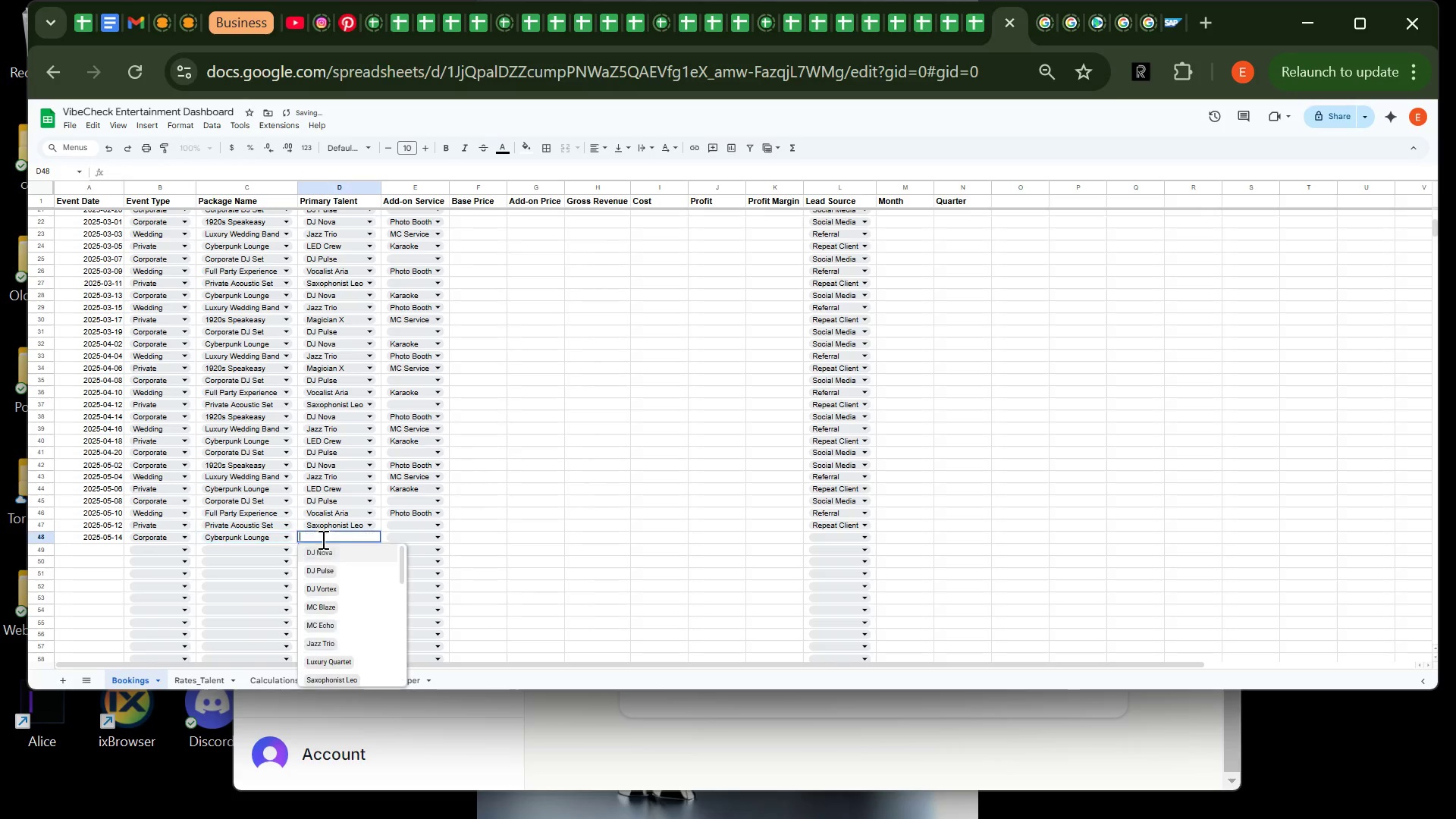 
left_click([322, 539])
 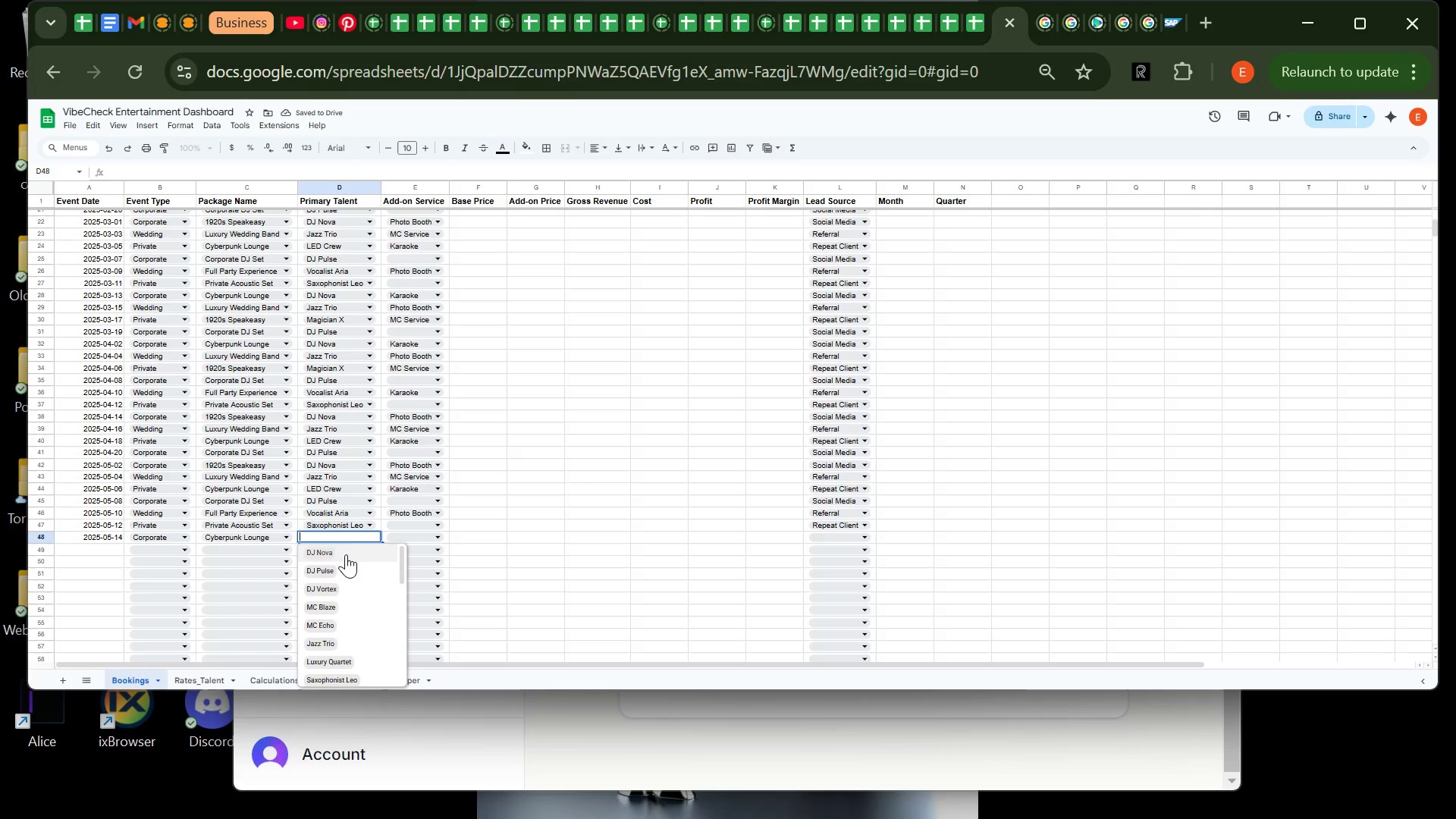 
left_click([346, 554])
 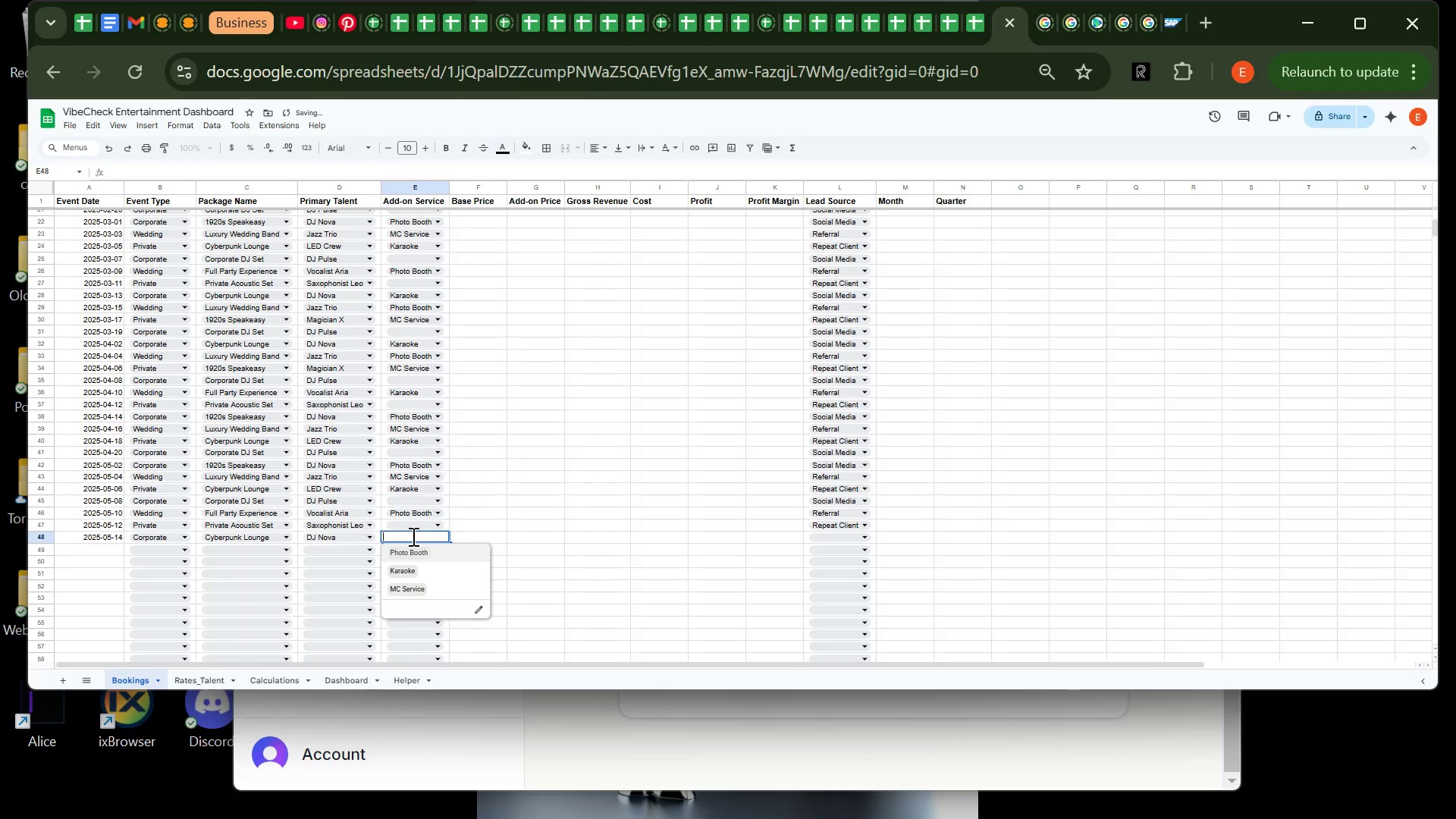 
left_click([412, 536])
 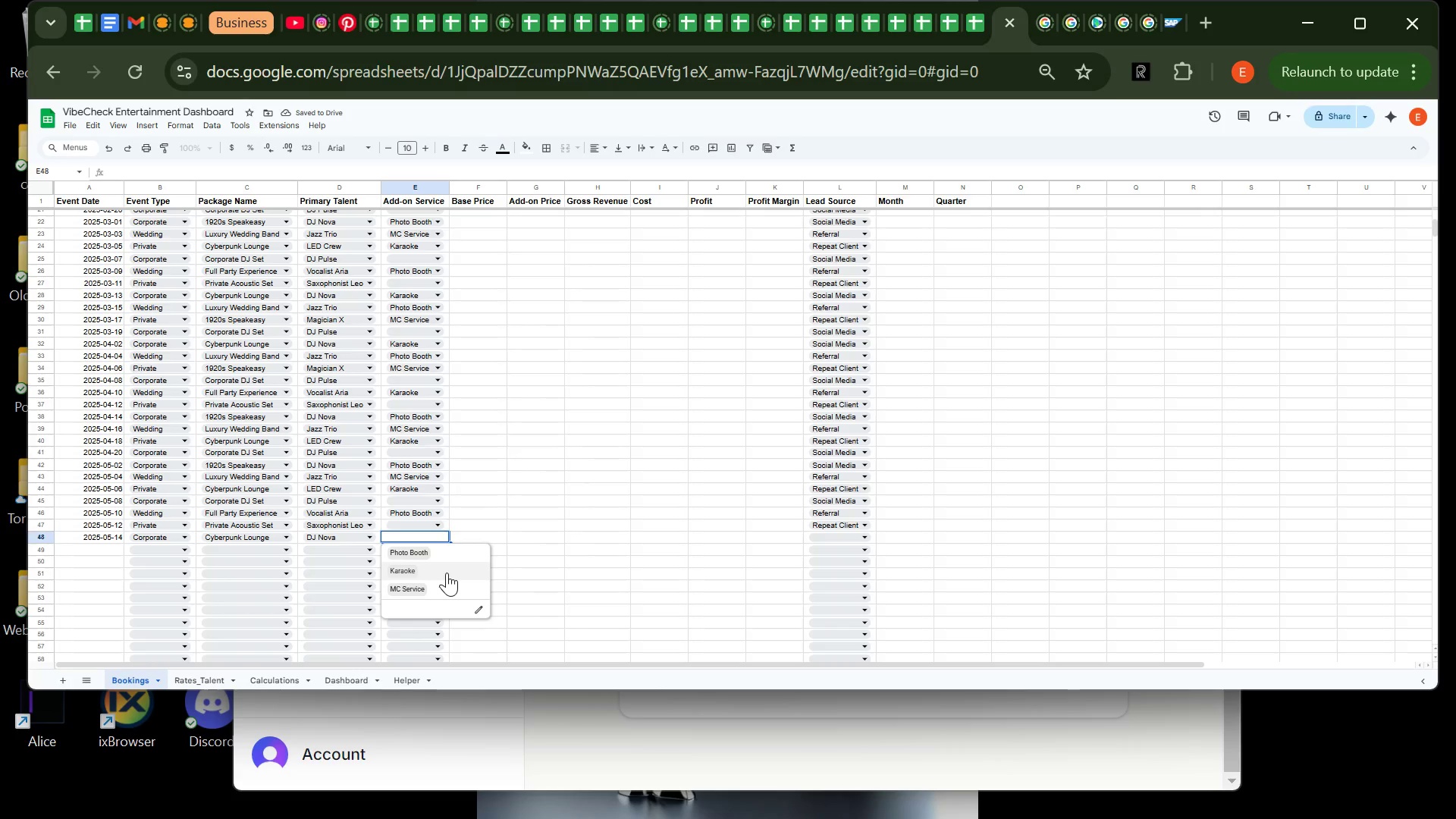 
left_click([447, 573])
 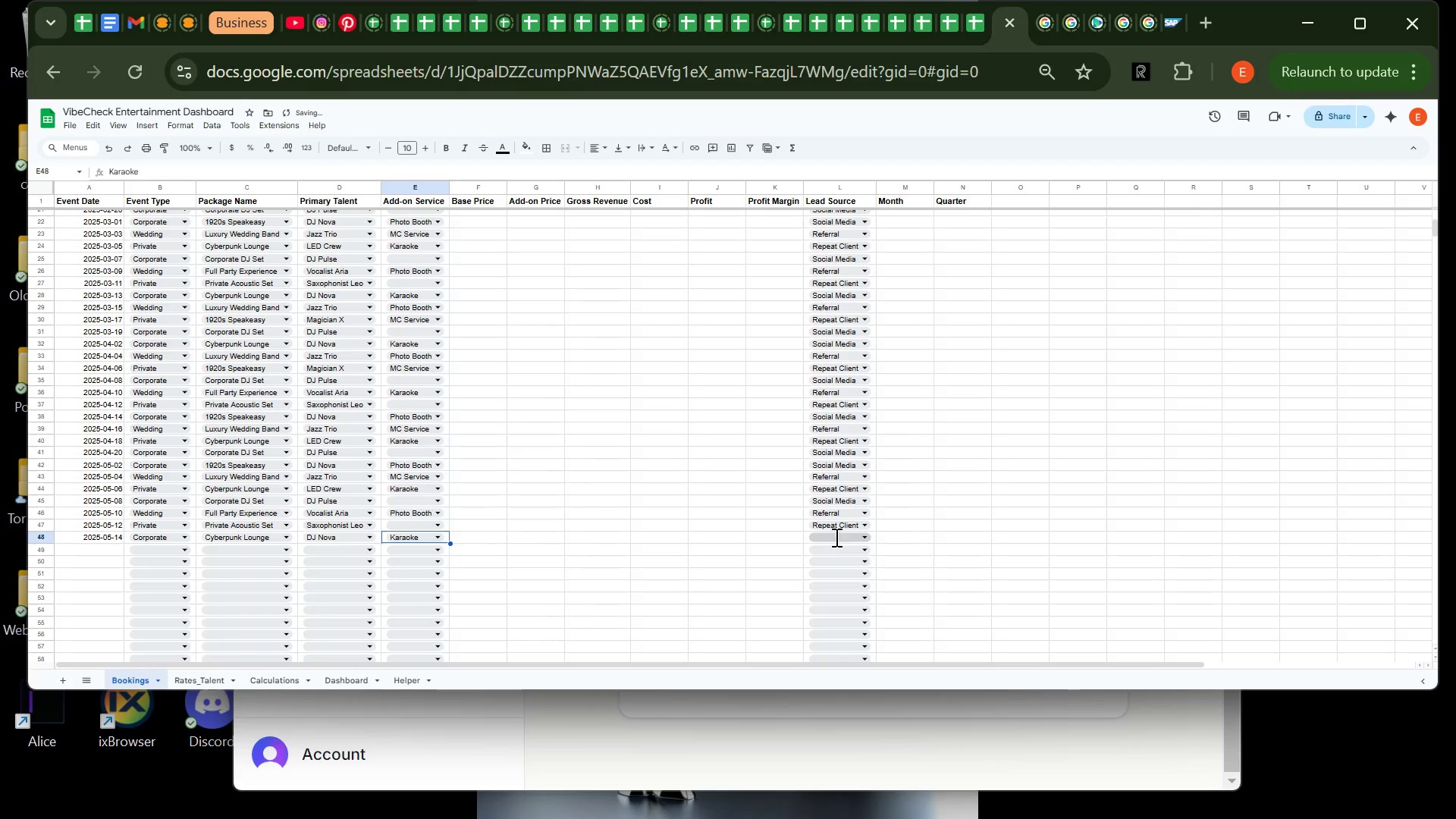 
left_click([835, 537])
 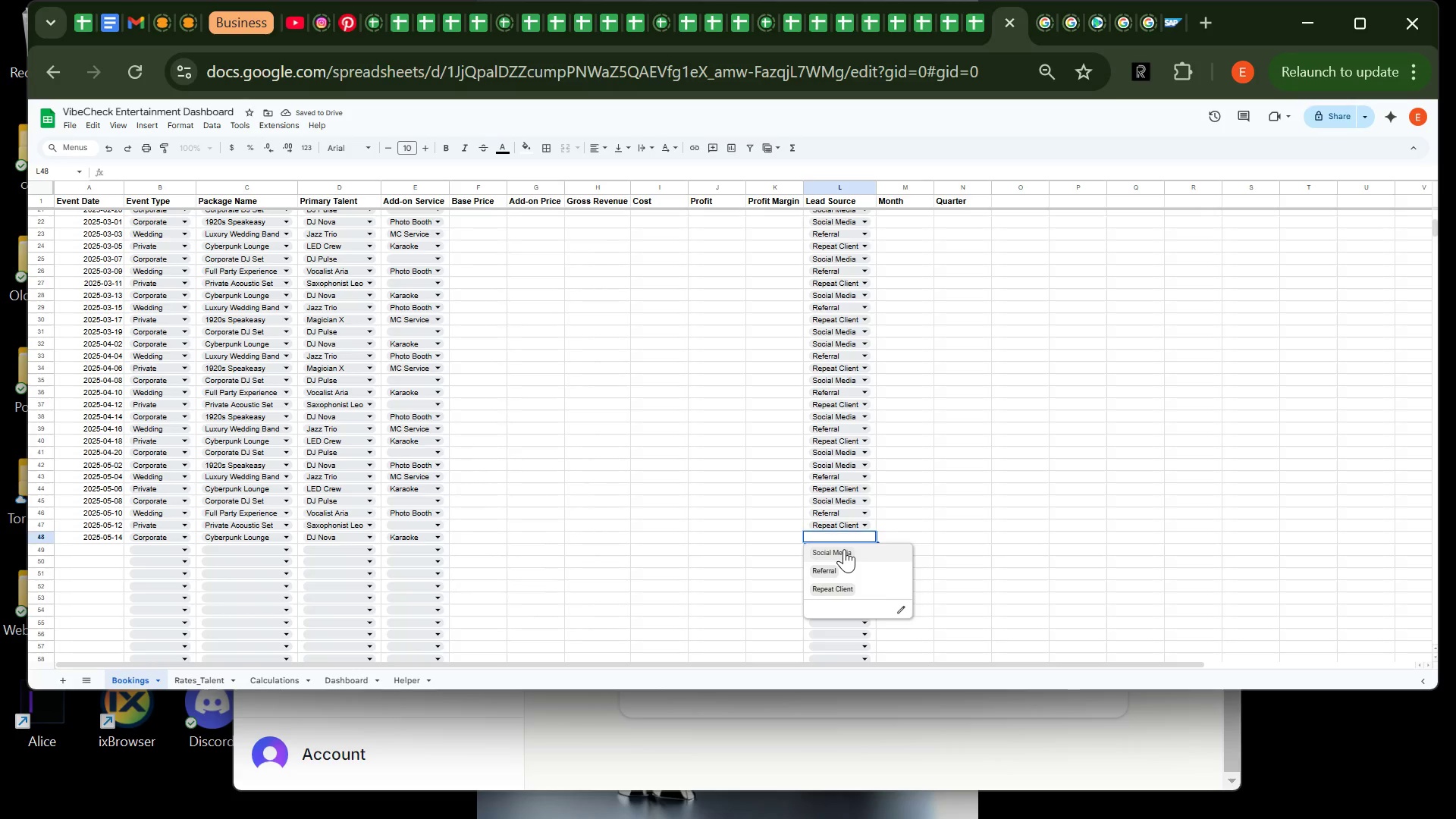 
left_click([844, 549])
 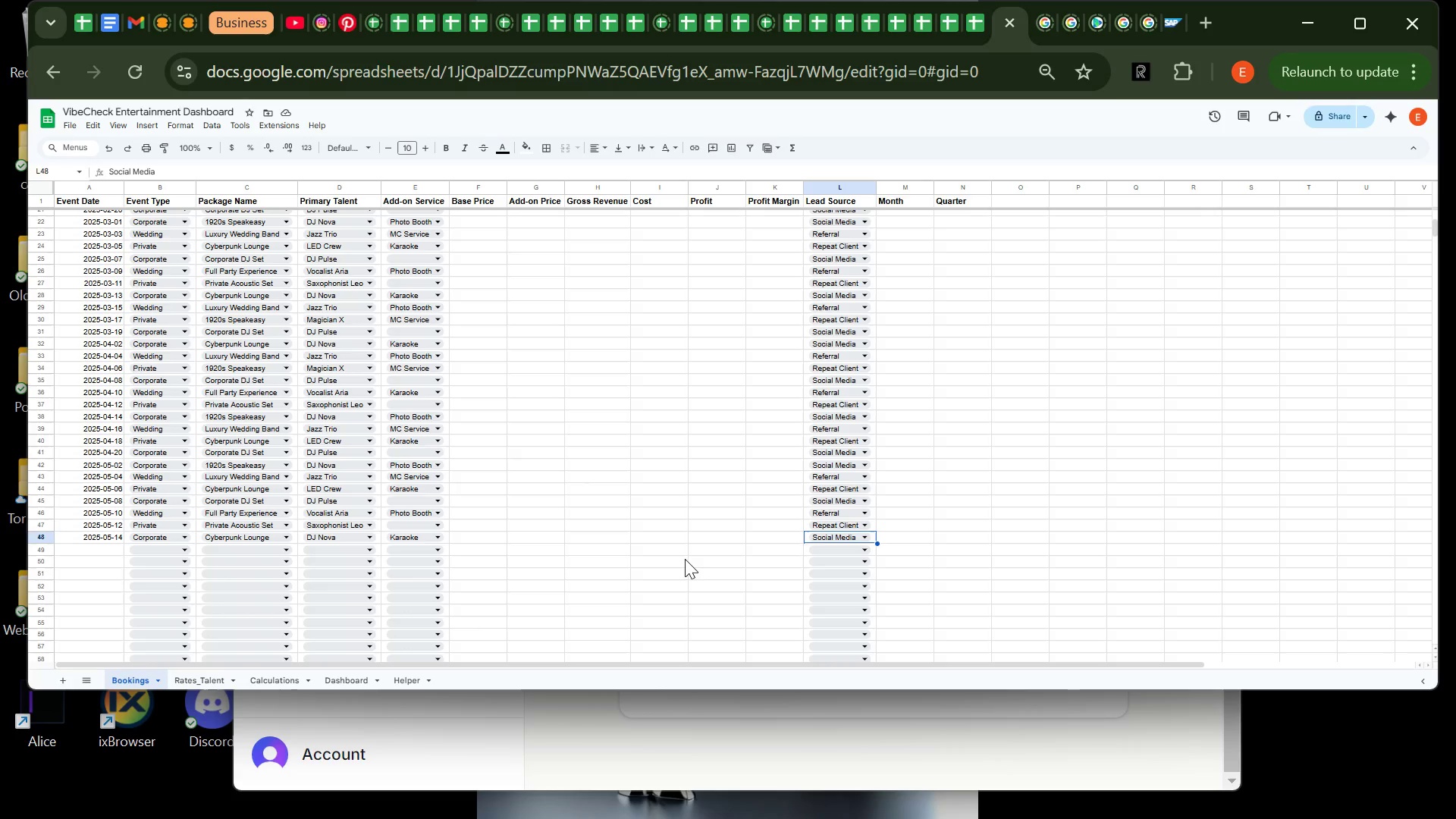 
wait(25.16)
 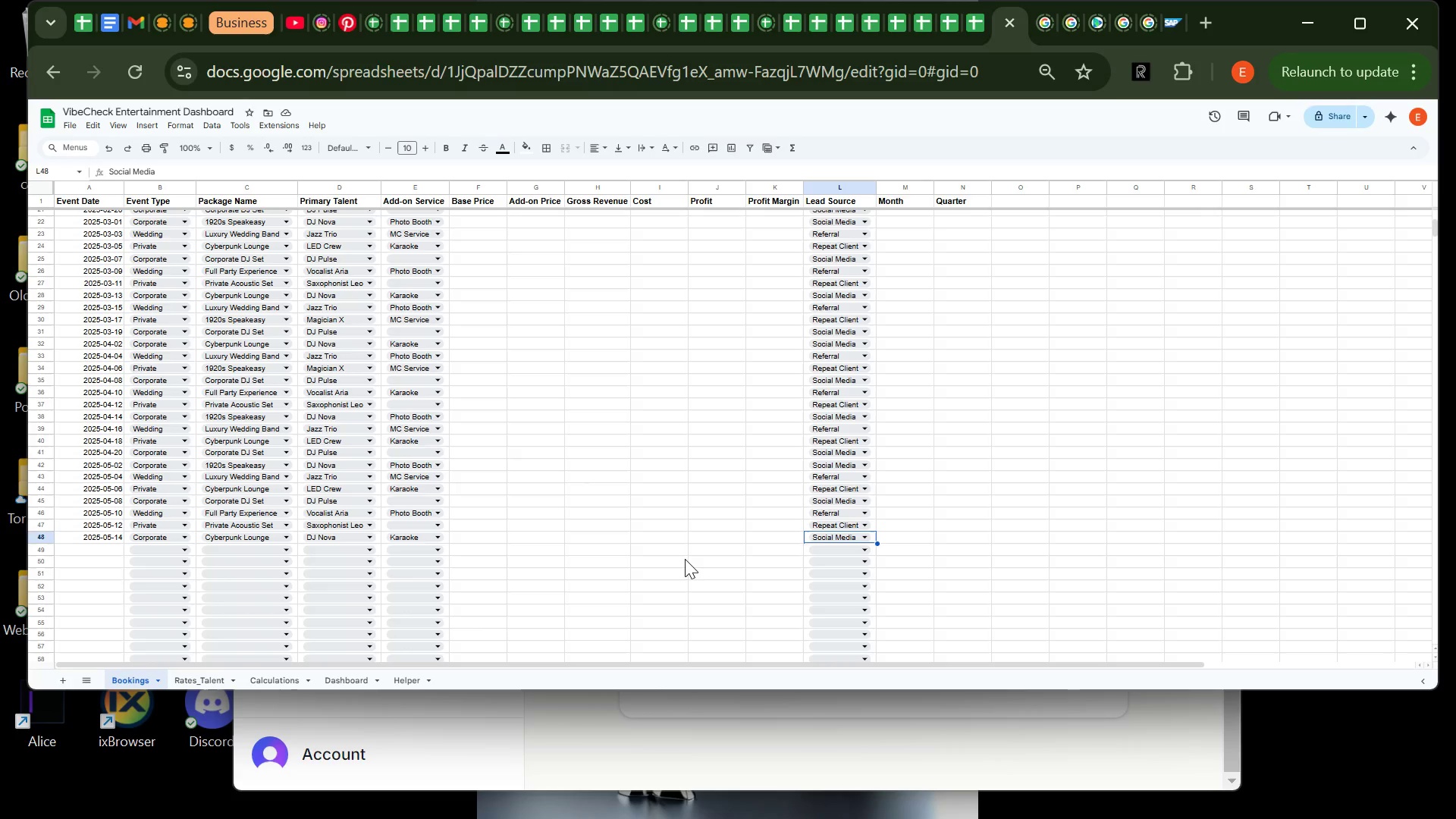 
left_click([108, 548])
 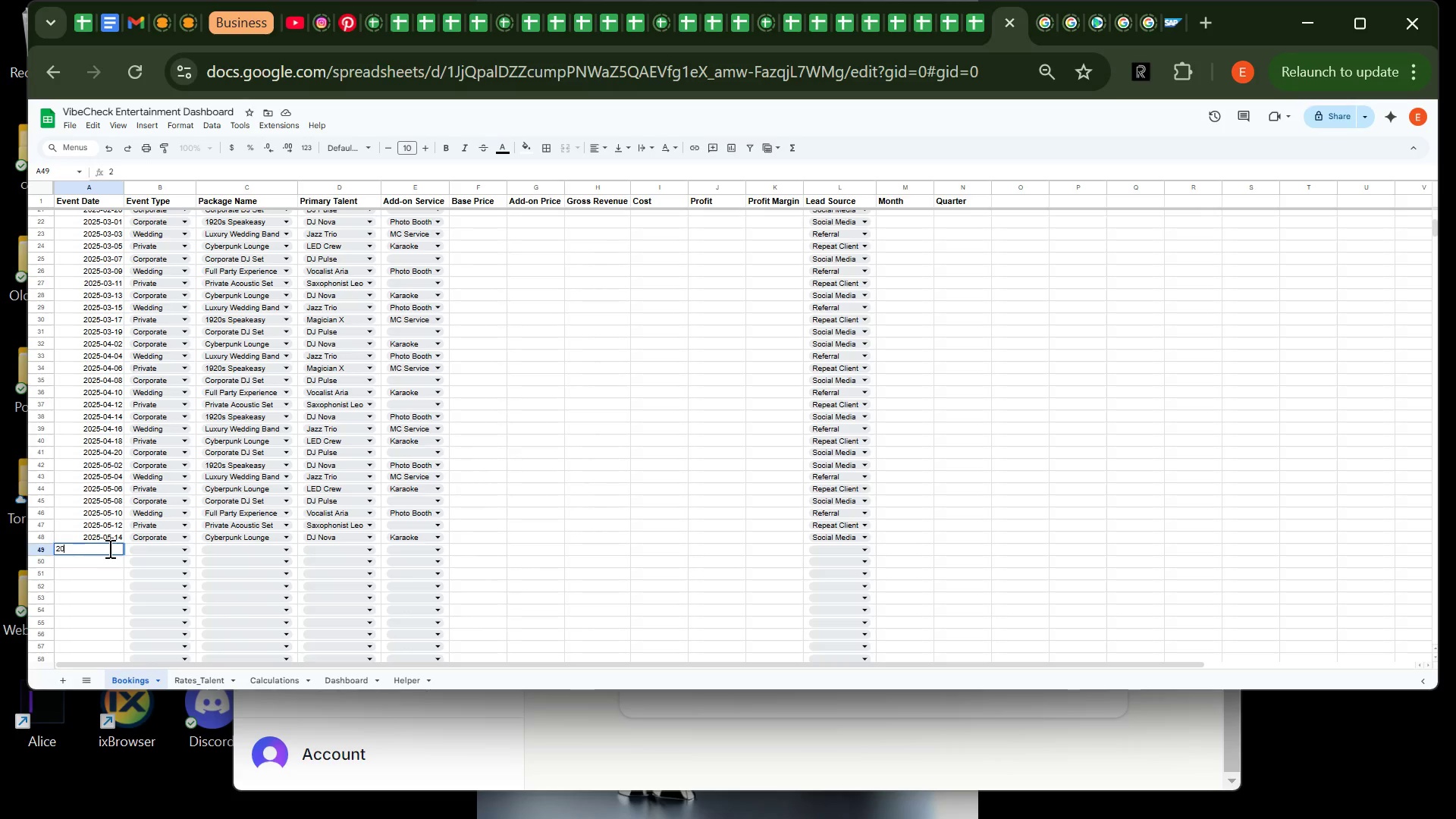 
type(2025-05-16)
 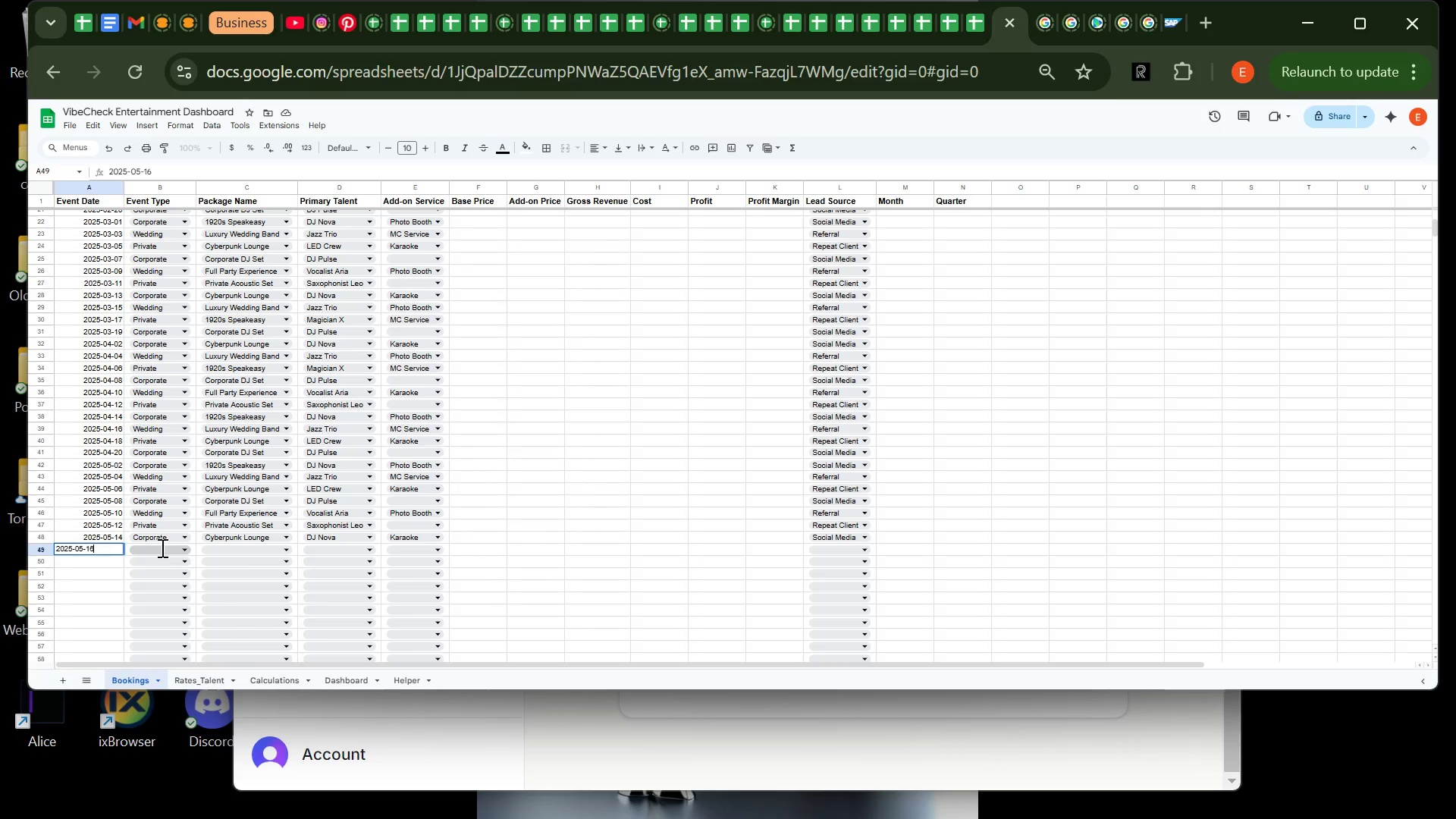 
left_click([161, 548])
 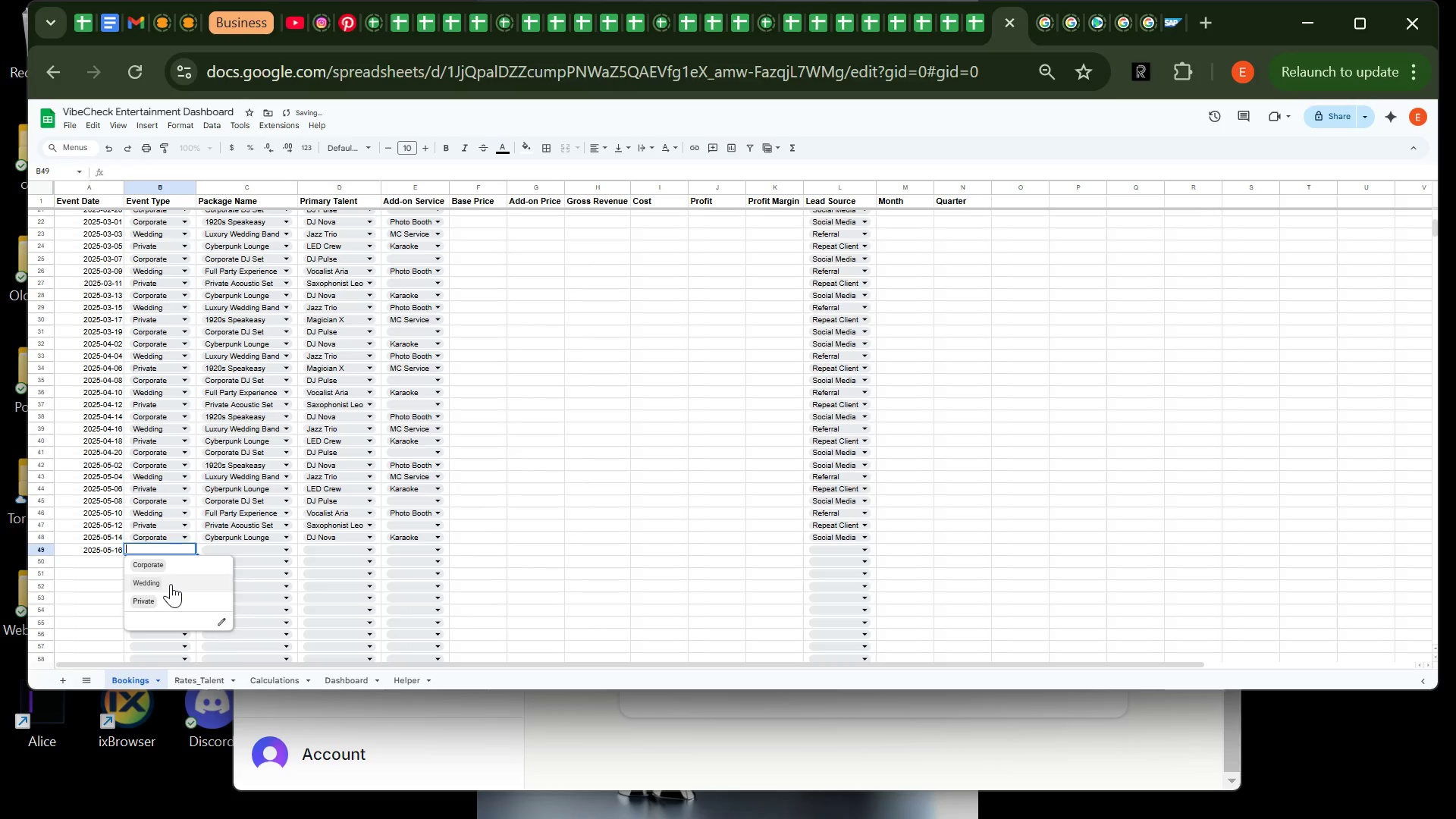 
left_click([171, 584])
 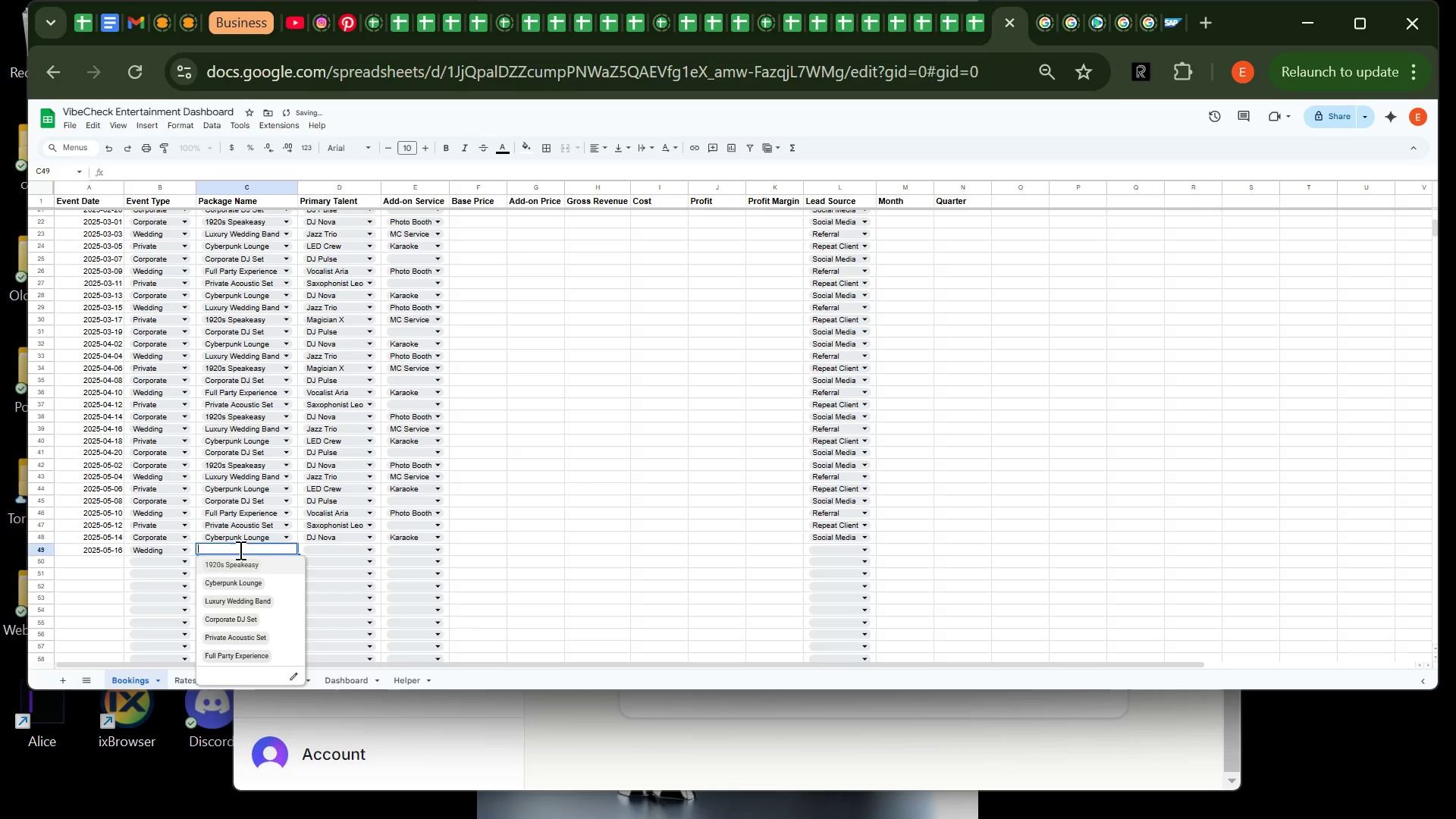 
left_click([239, 550])
 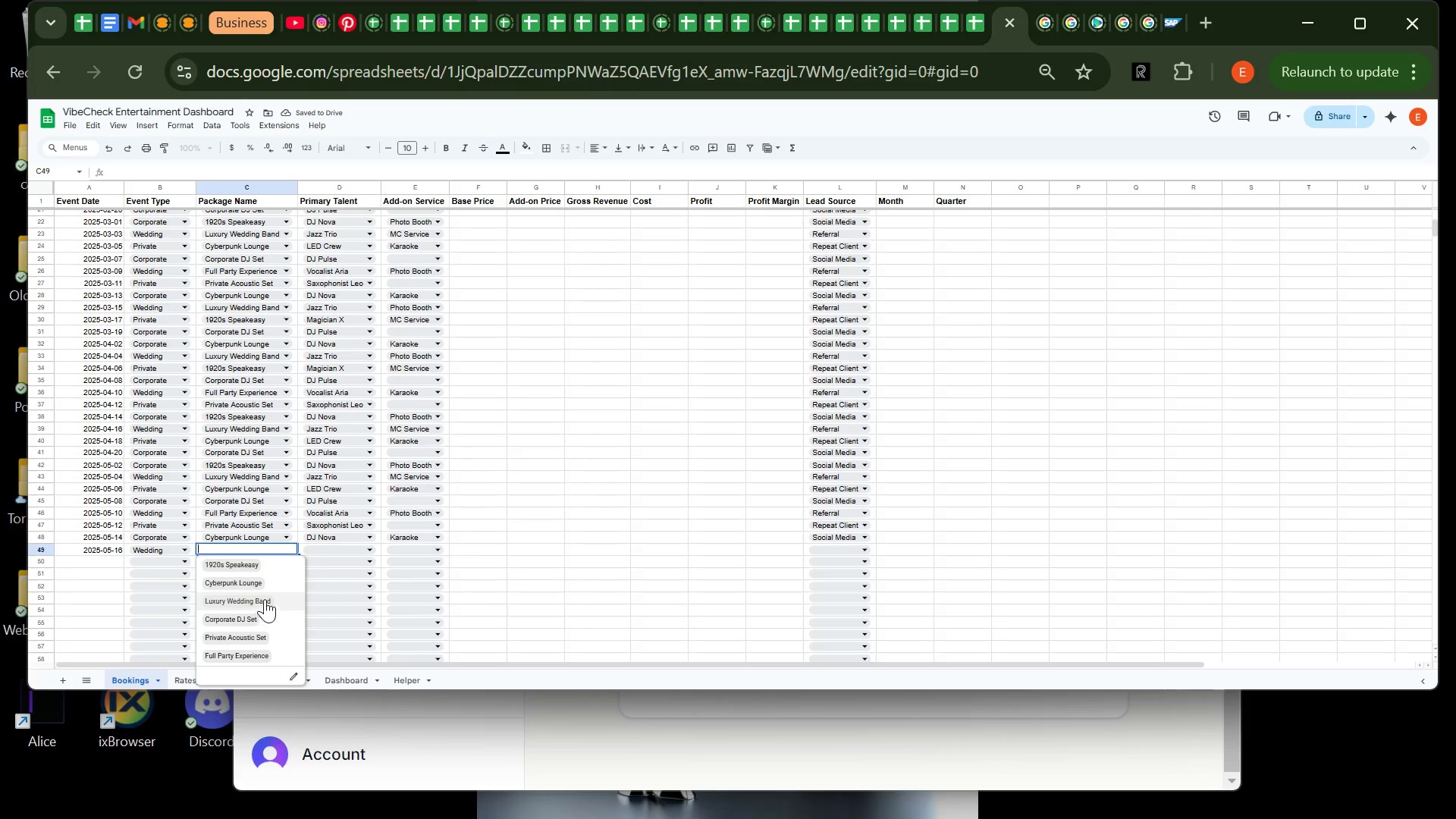 
left_click([259, 603])
 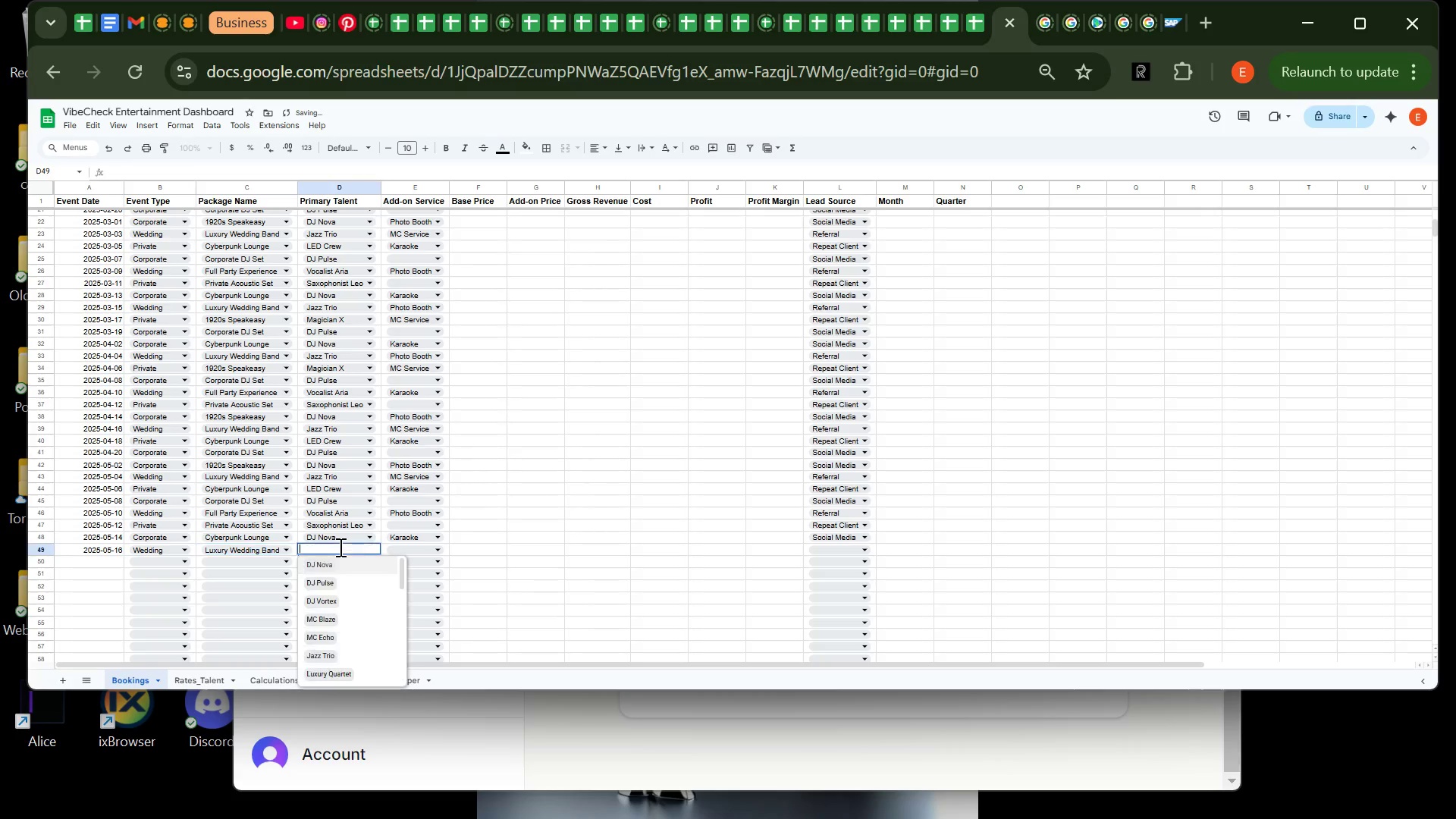 
left_click([339, 547])
 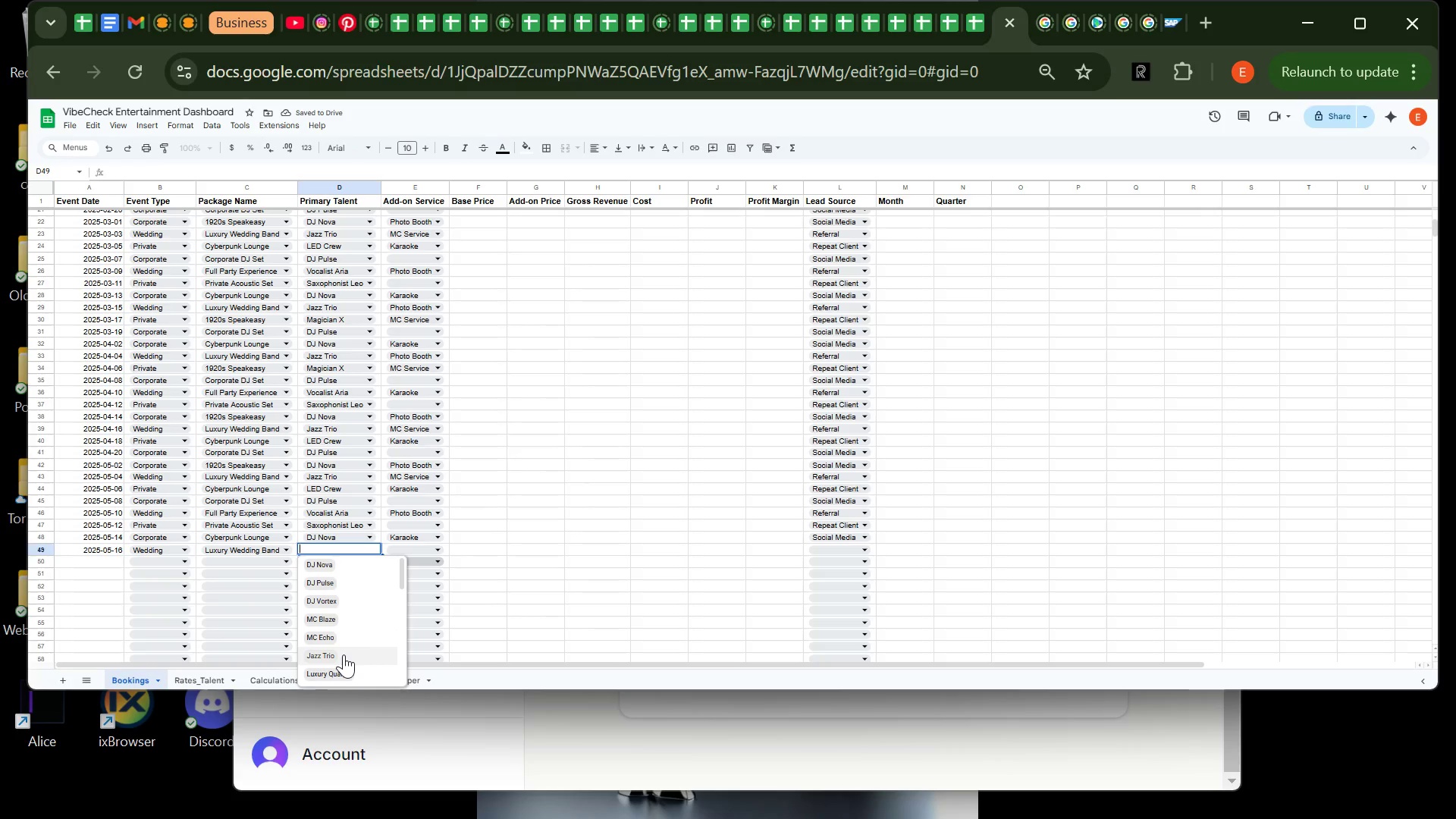 
left_click([344, 654])
 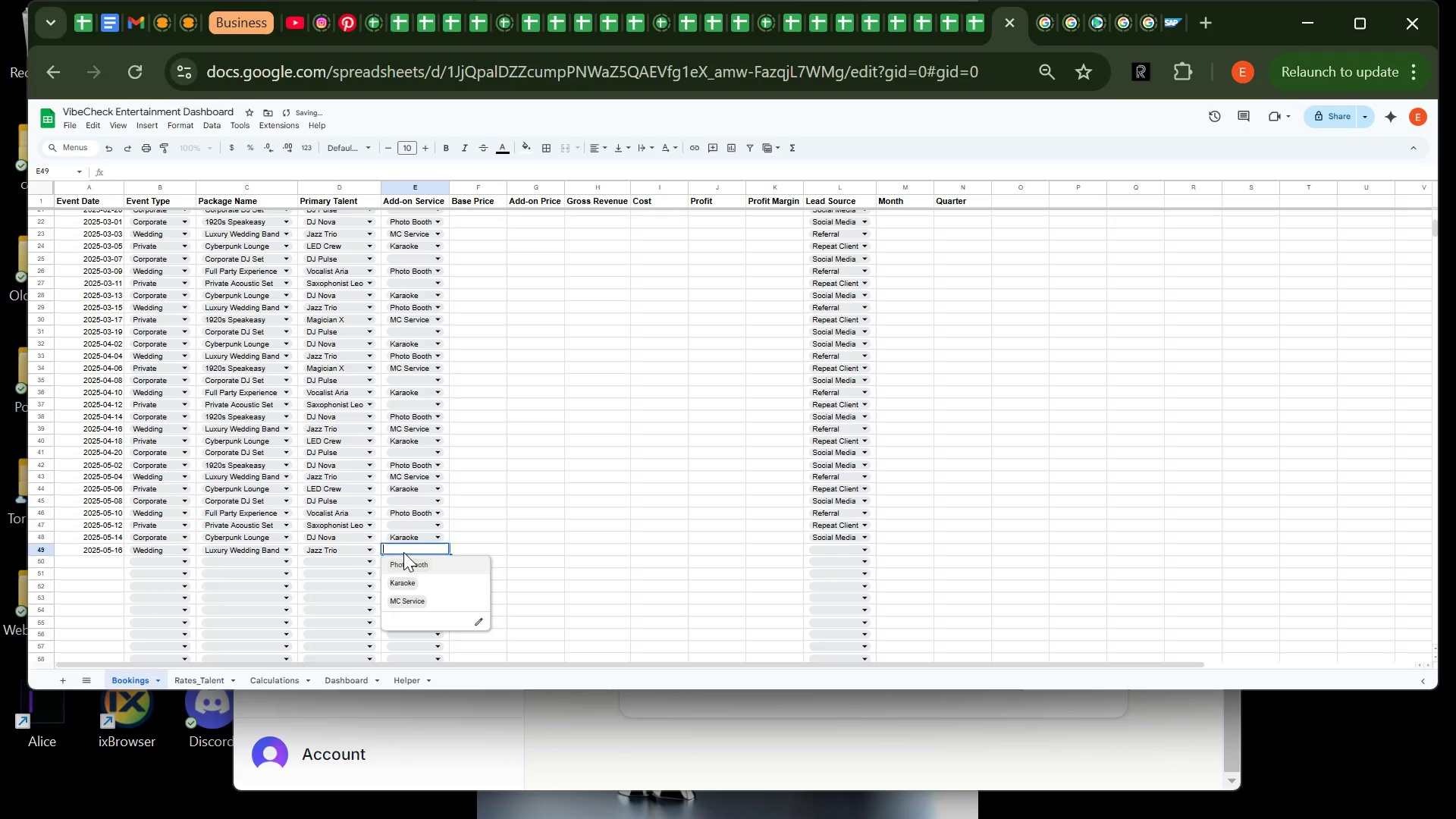 
left_click([403, 552])
 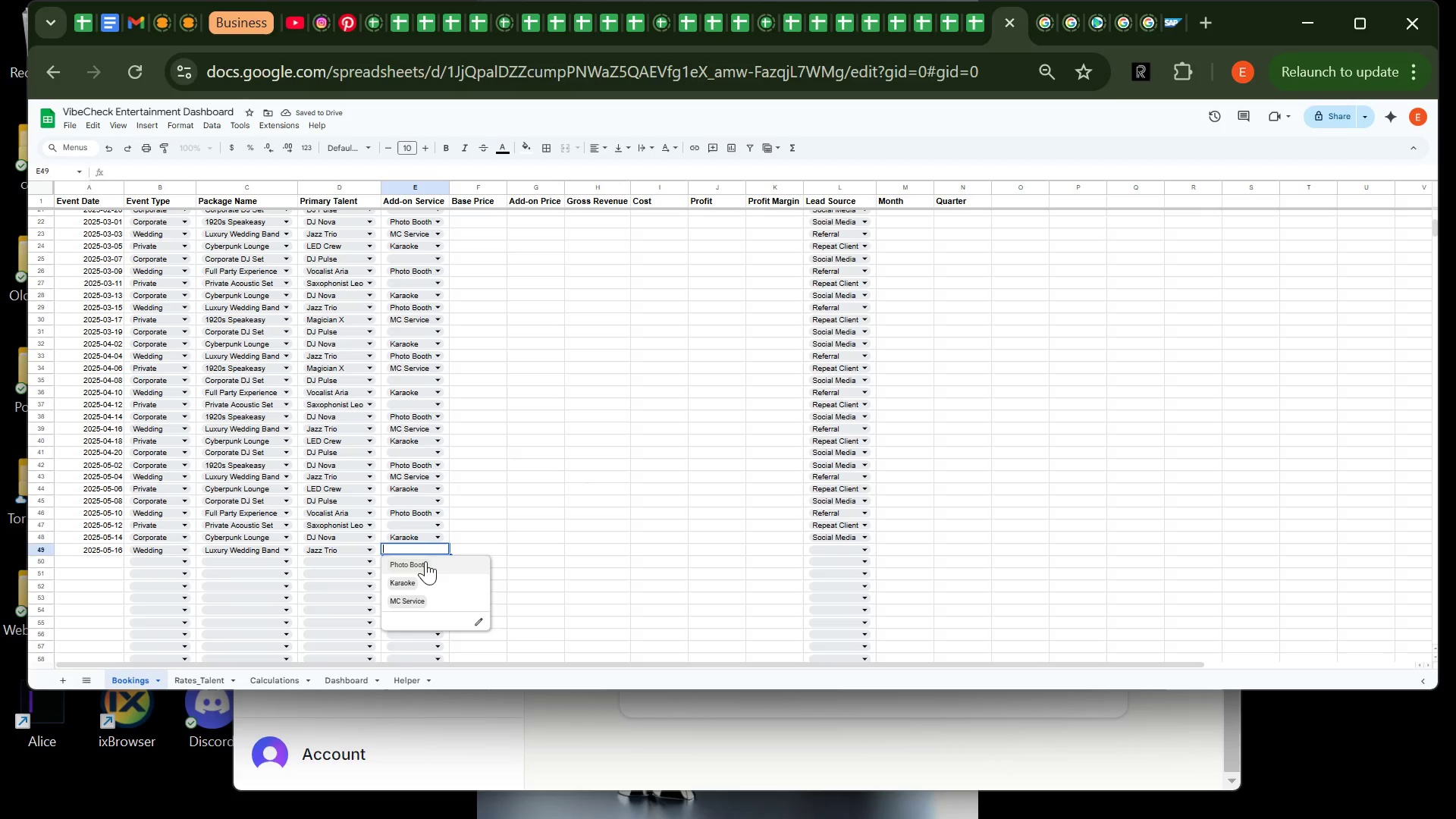 
left_click([425, 561])
 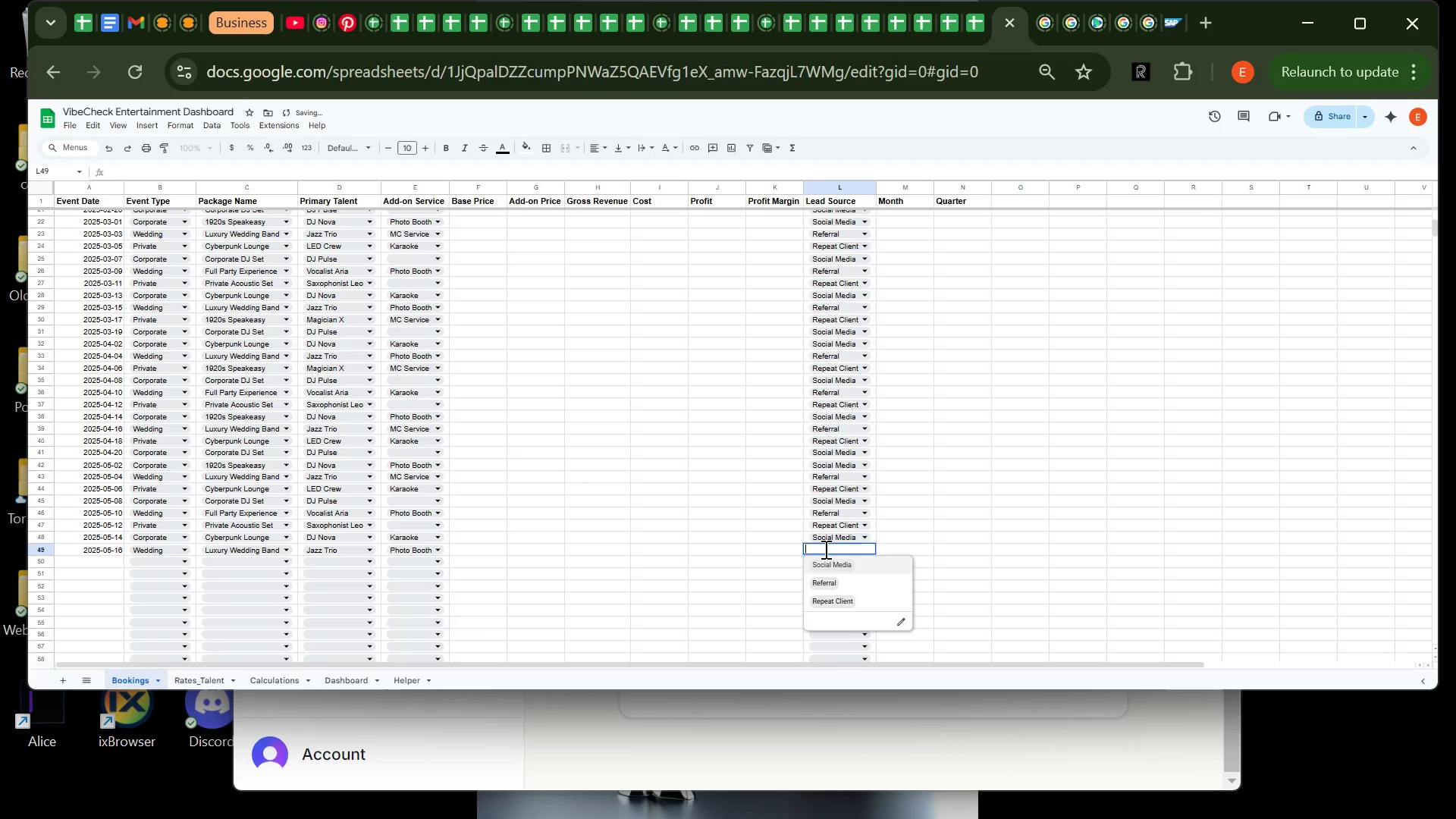 
left_click([824, 549])
 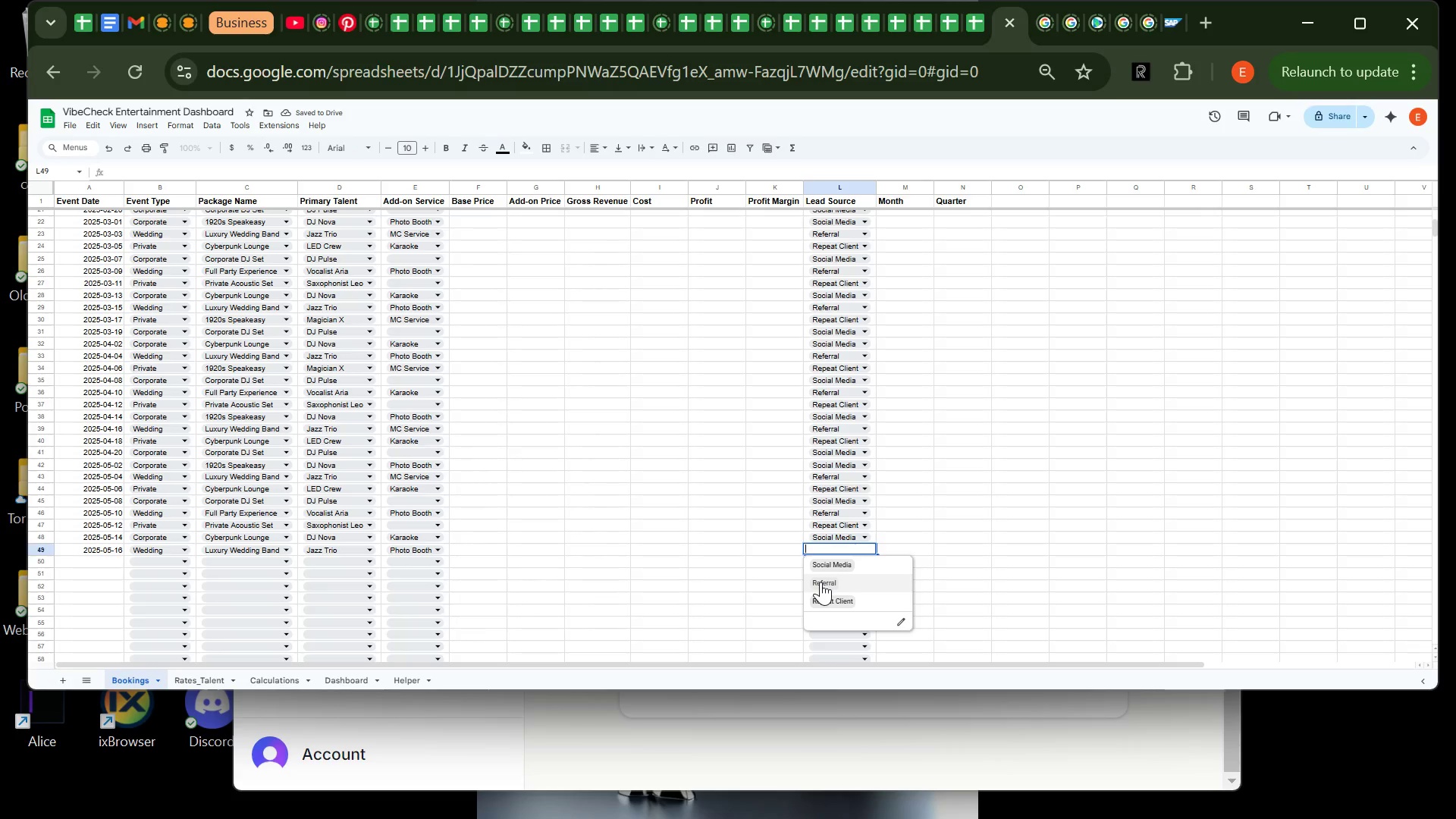 
left_click([821, 582])
 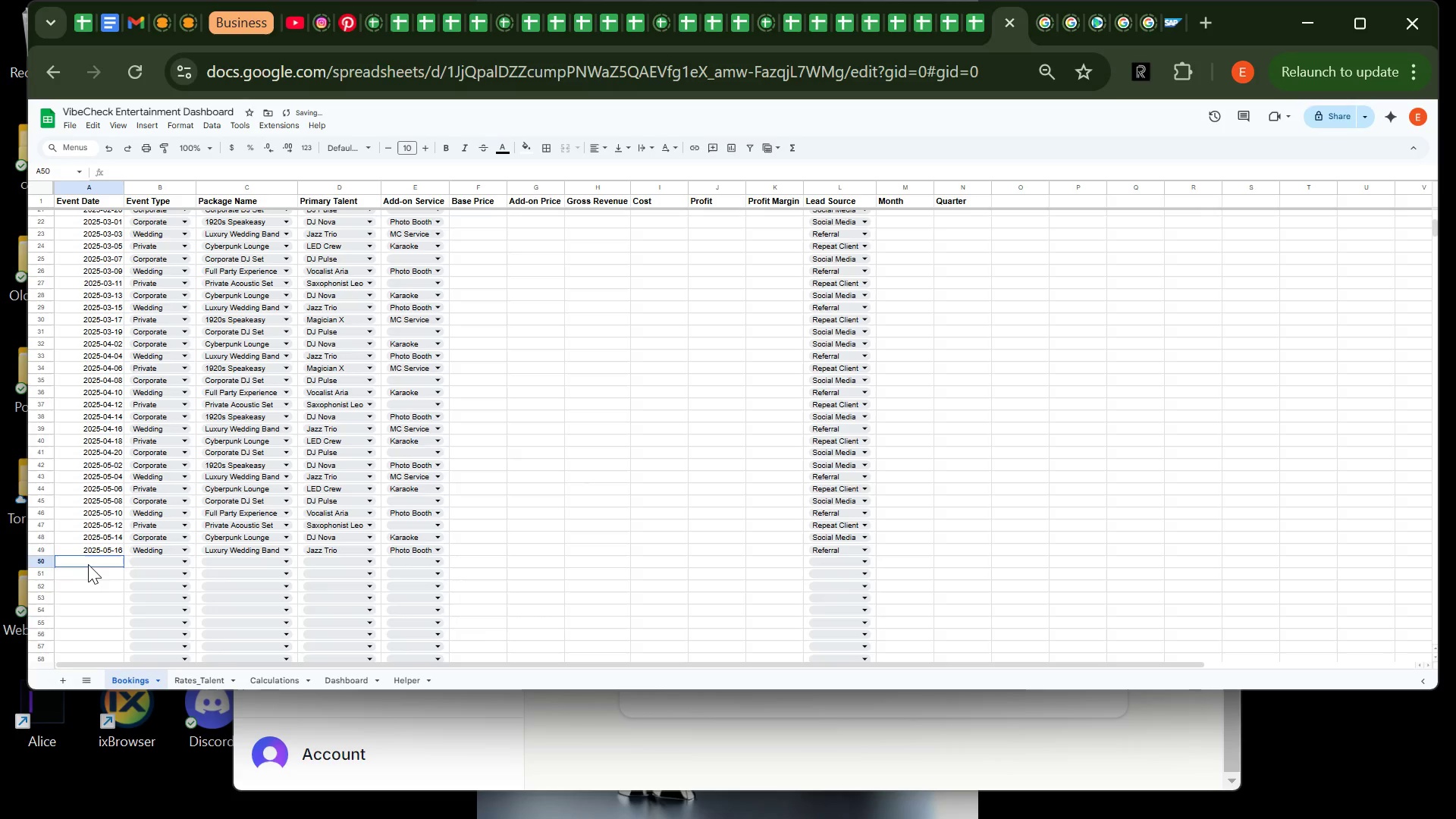 
left_click([88, 564])
 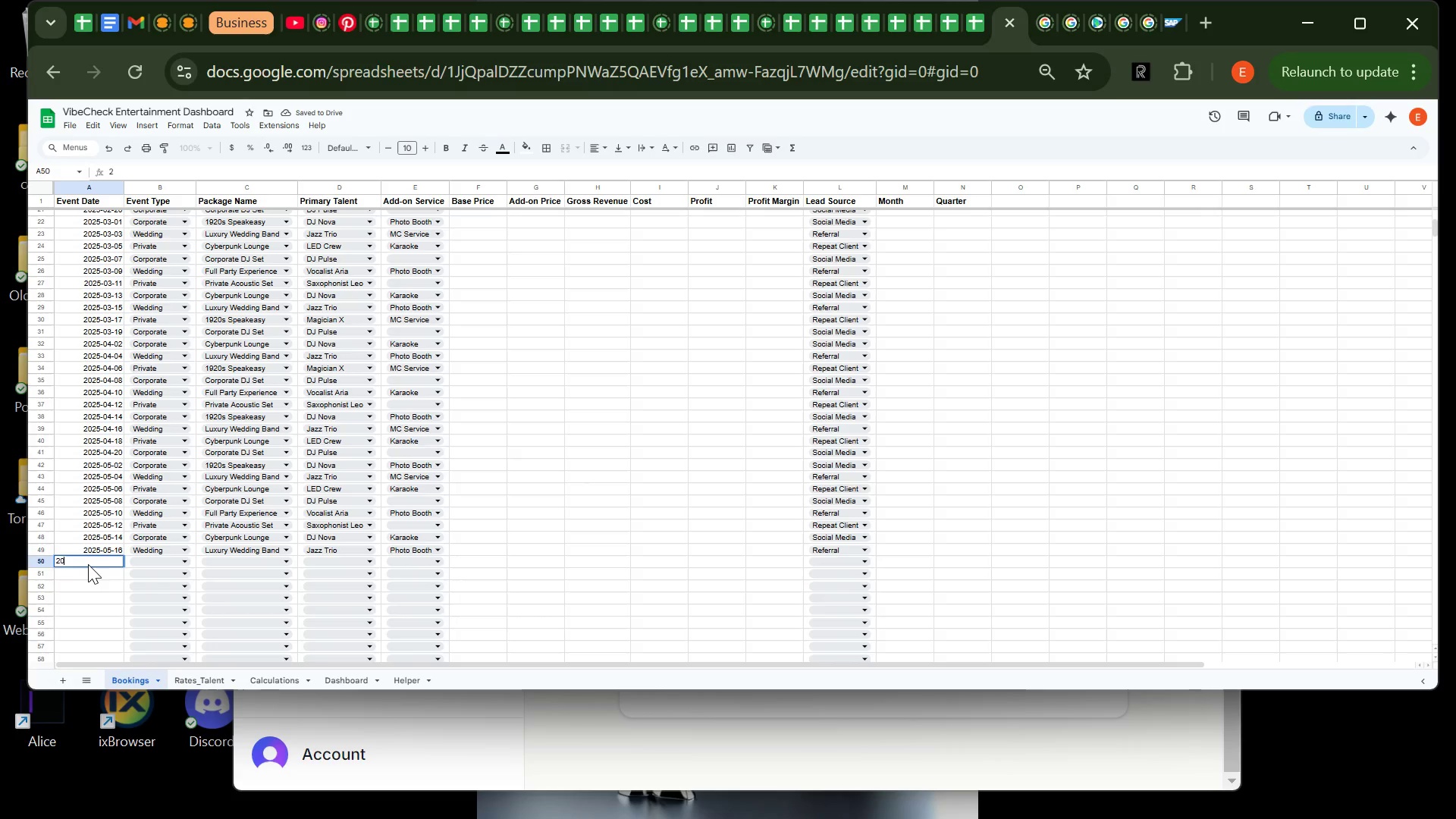 
type(2025-05-18)
 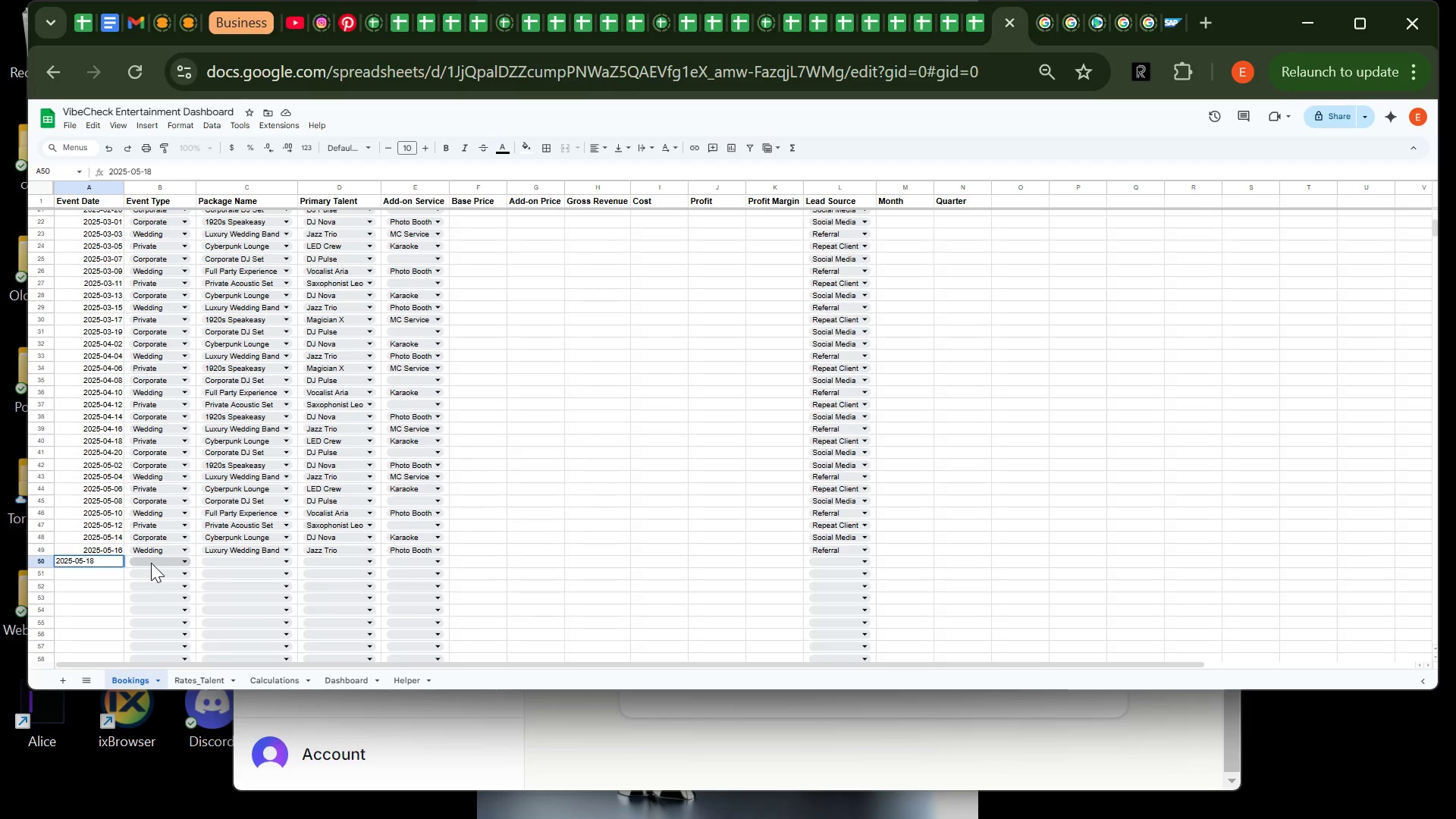 
left_click([151, 563])
 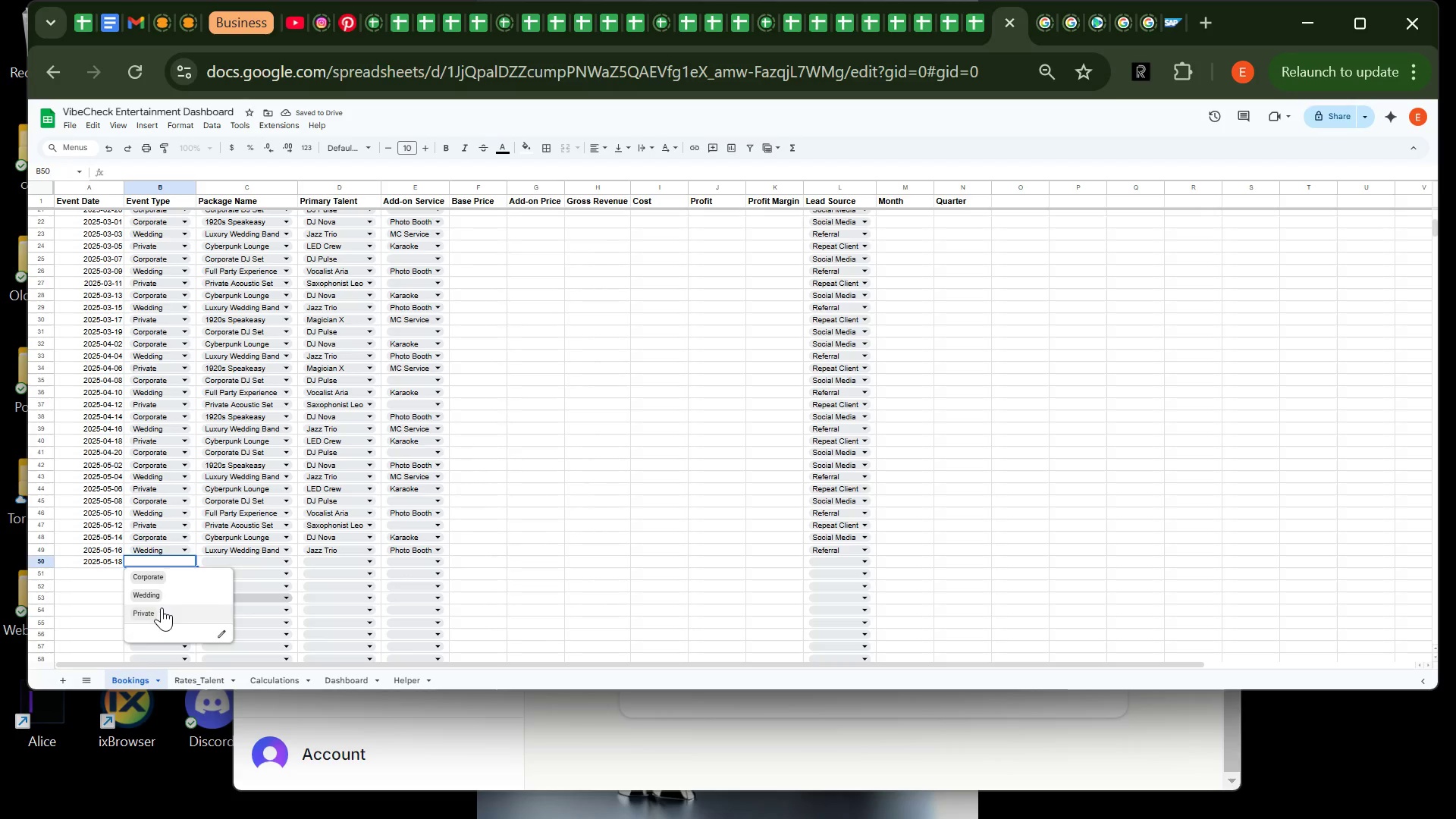 
left_click([162, 607])
 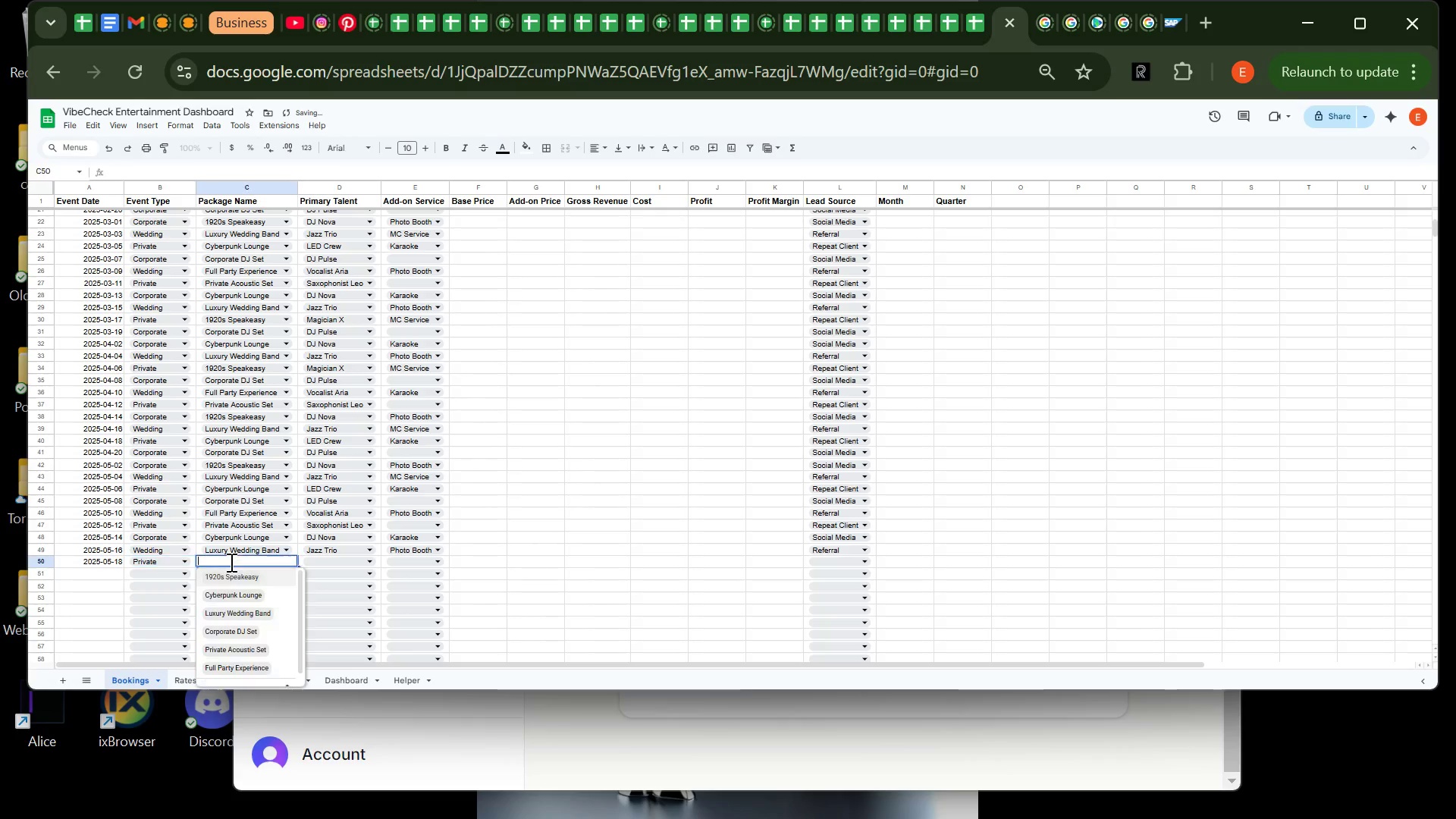 
left_click([230, 562])
 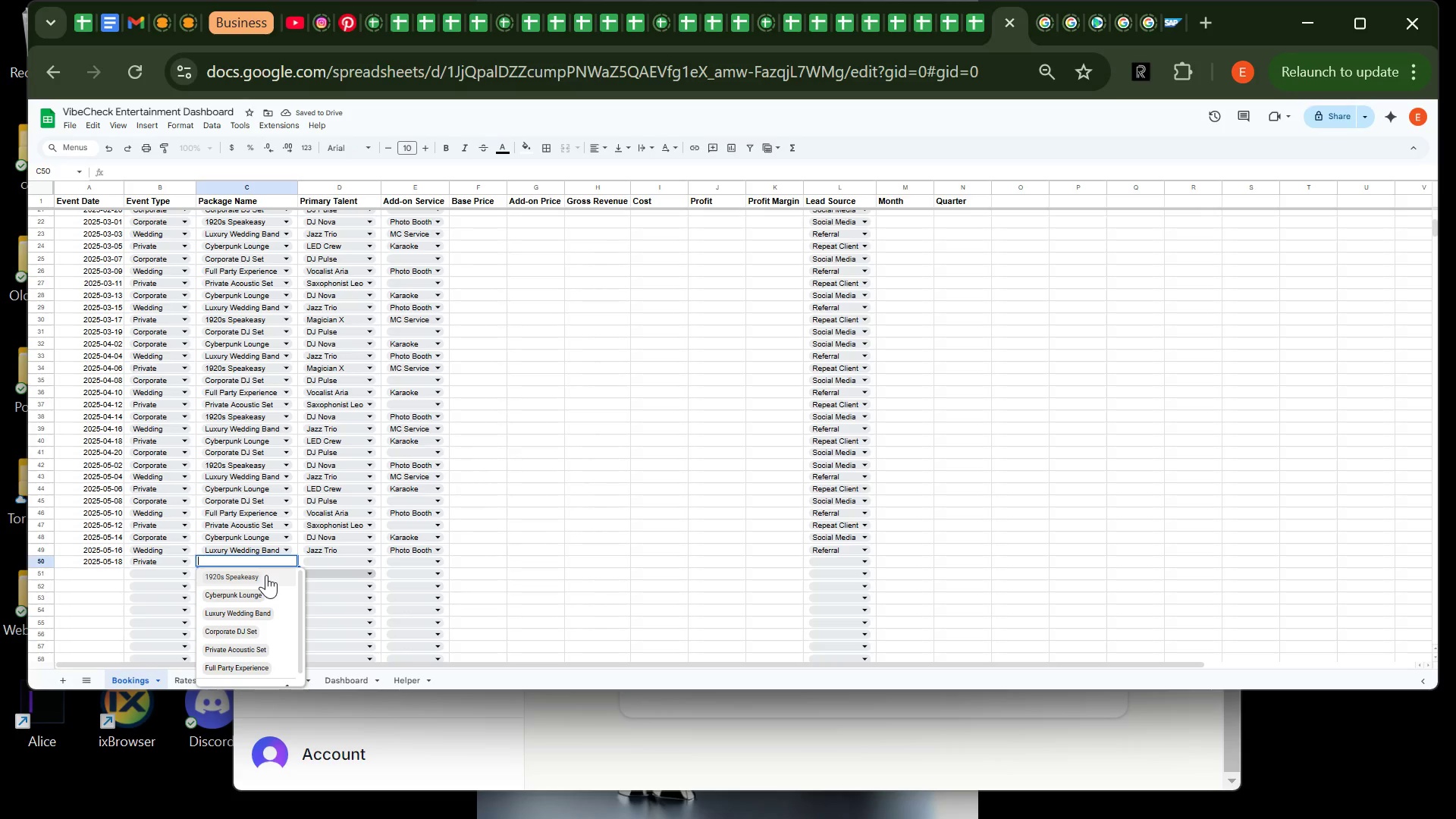 
left_click([266, 575])
 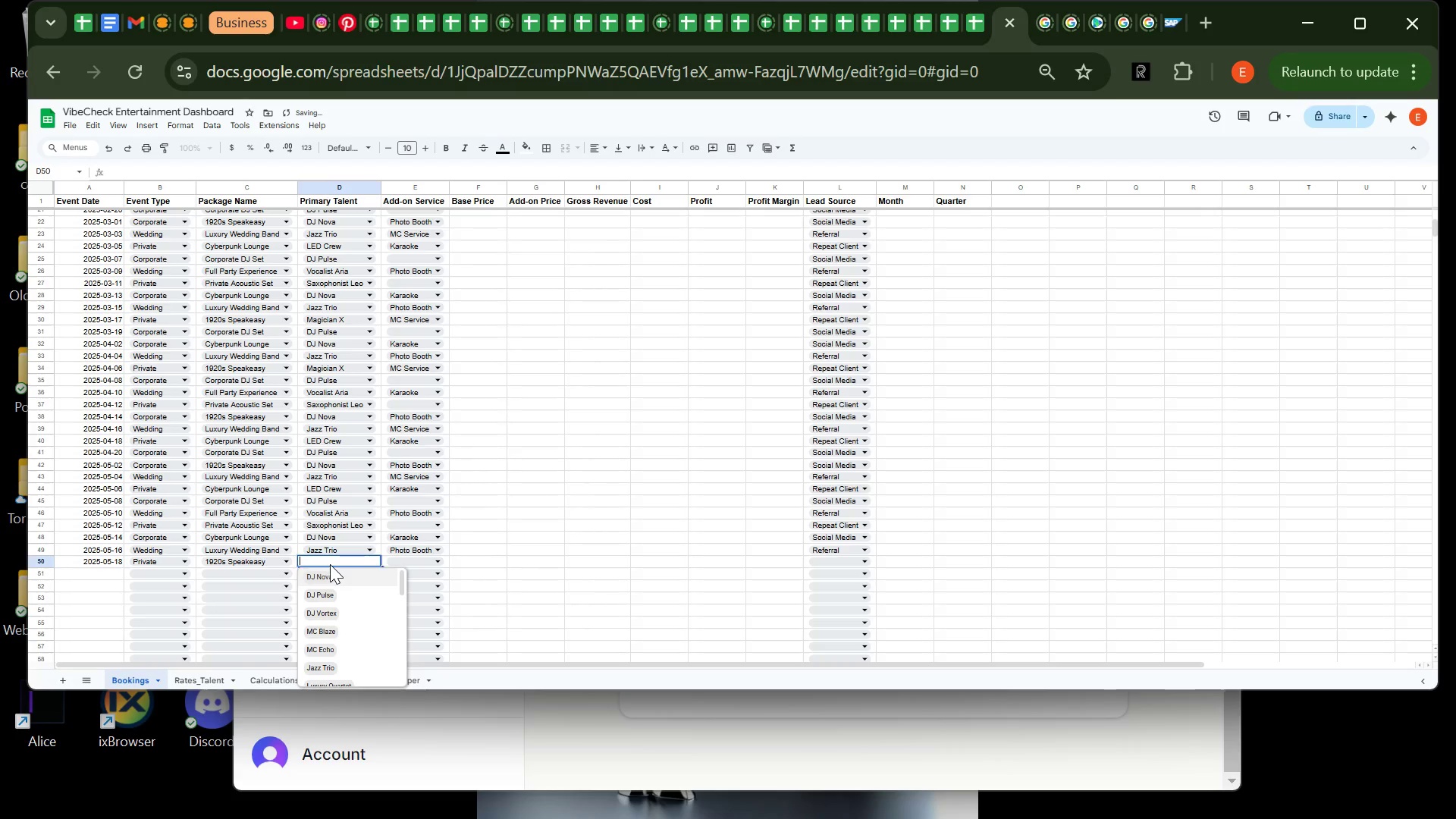 
left_click([330, 564])
 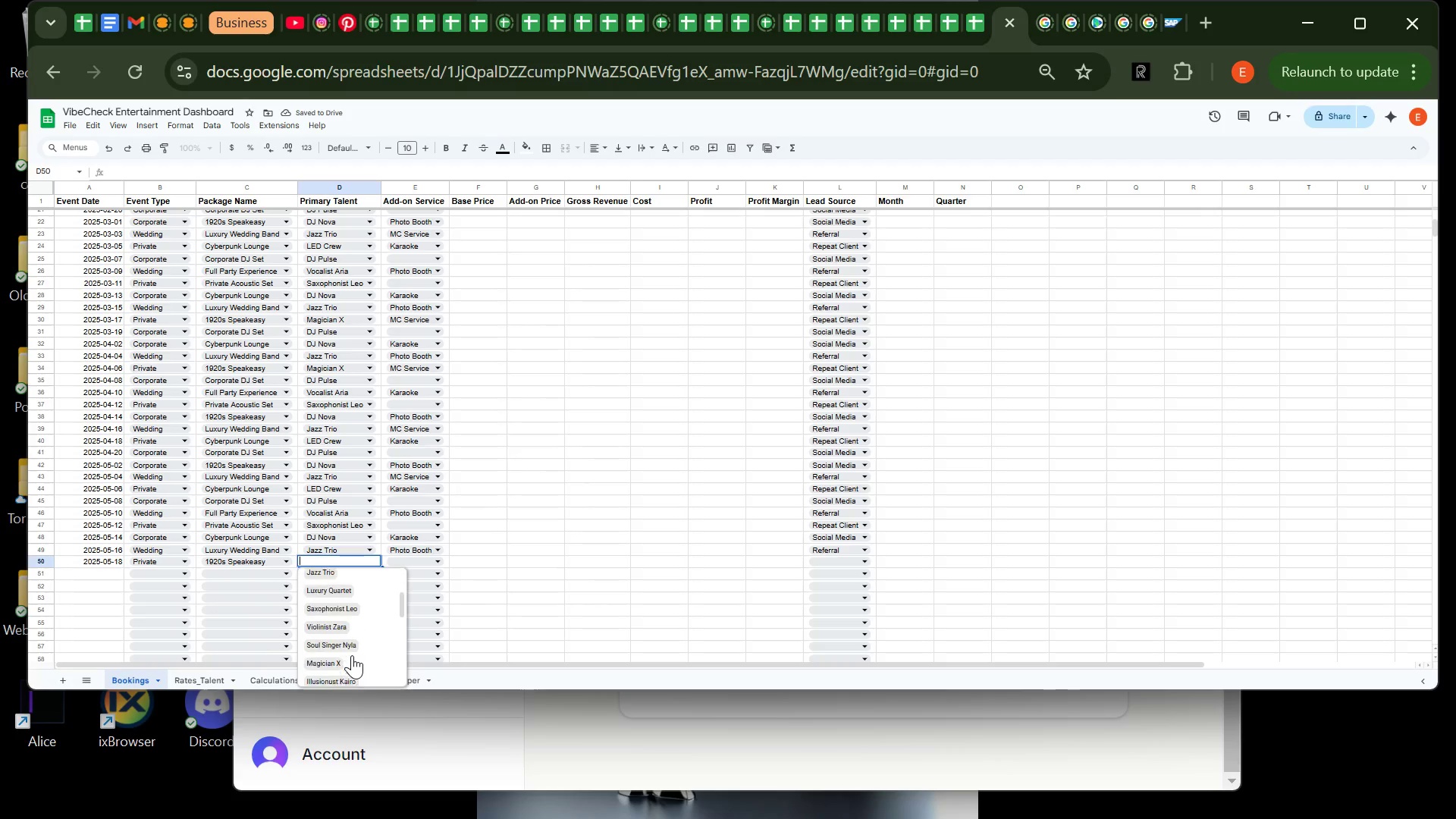 
scroll: coordinate [352, 655], scroll_direction: down, amount: 1.0
 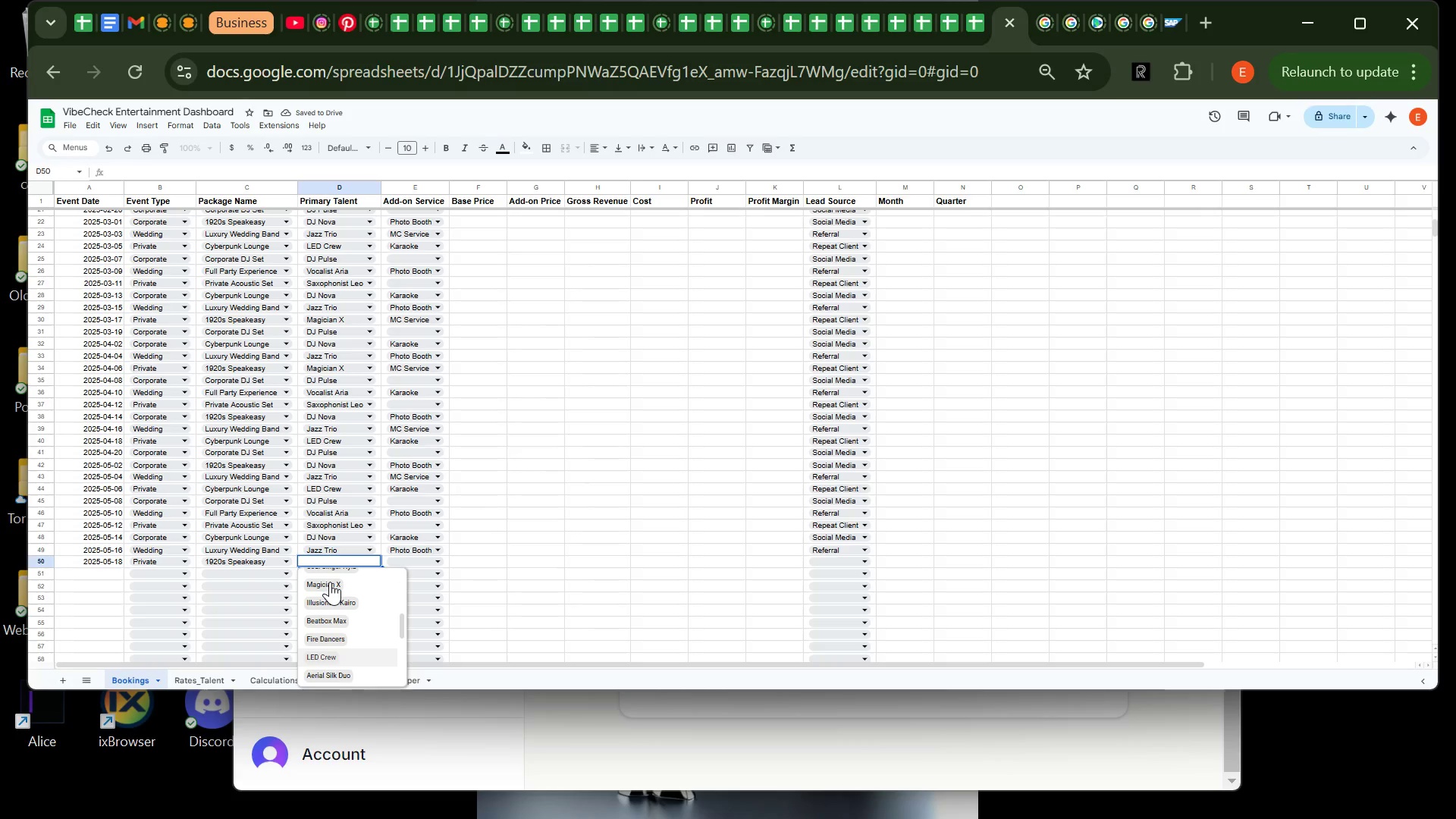 
scroll: coordinate [330, 582], scroll_direction: none, amount: 0.0
 